 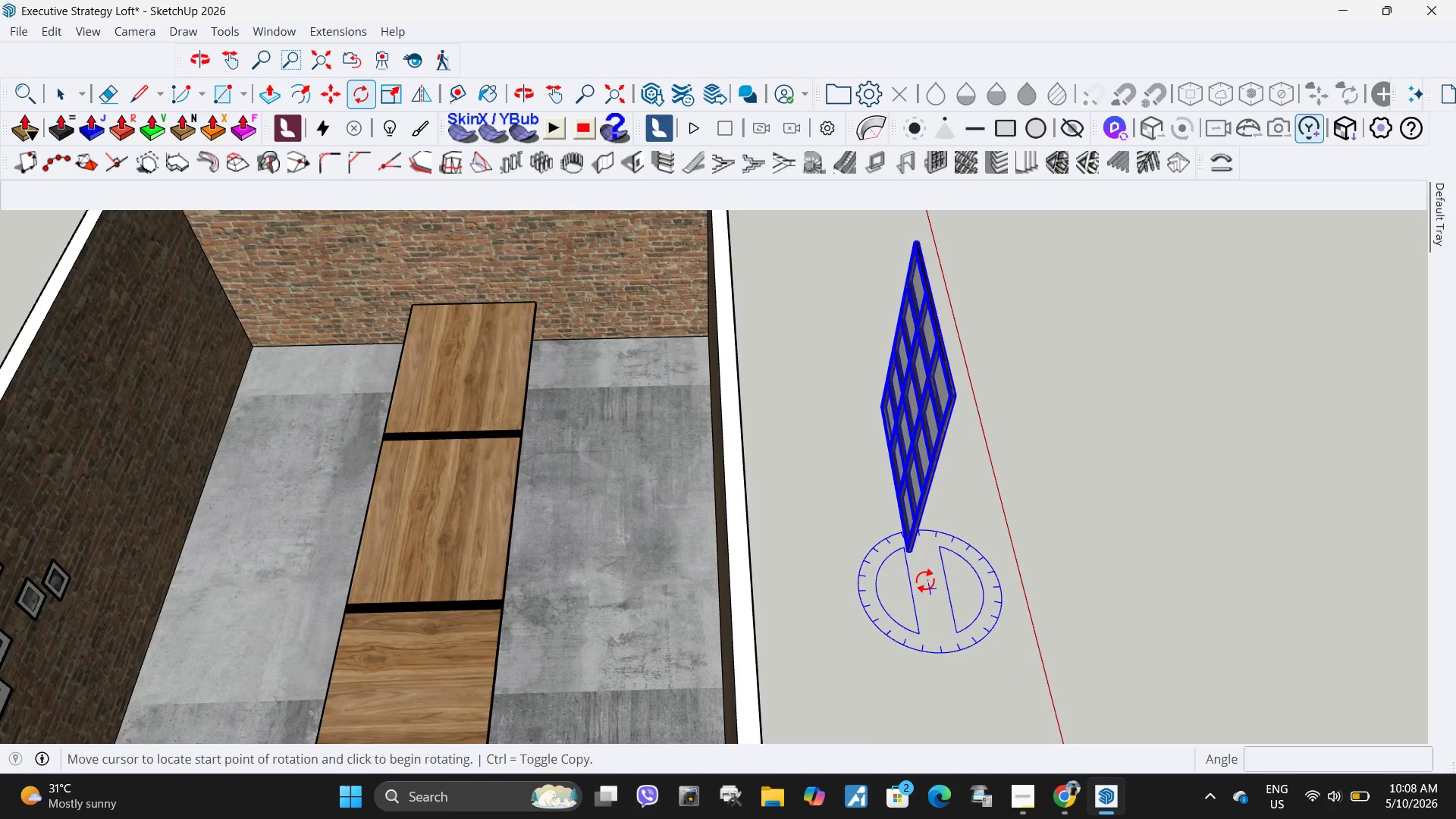 
scroll: coordinate [1126, 519], scroll_direction: none, amount: 0.0
 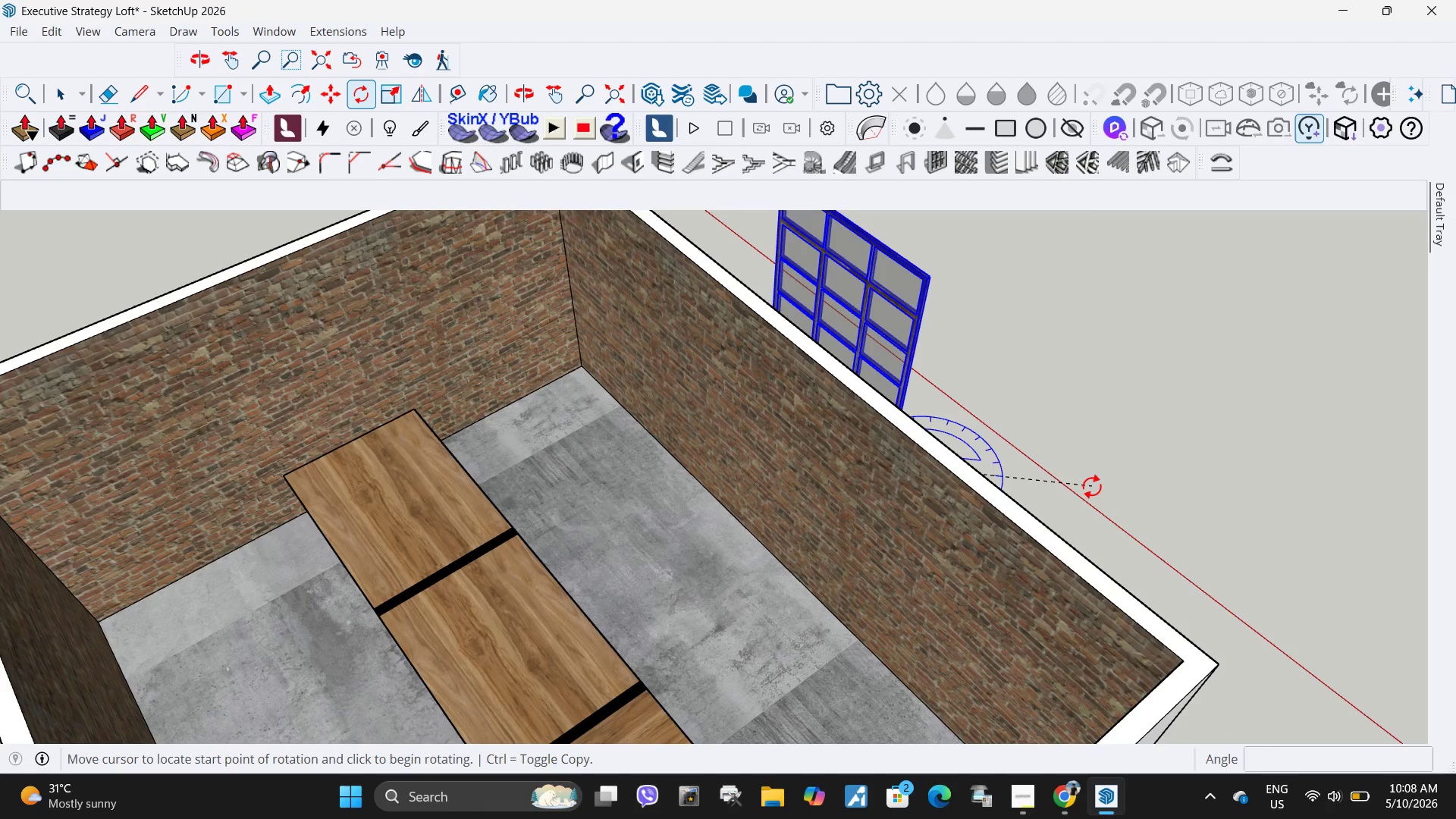 
scroll: coordinate [1092, 486], scroll_direction: down, amount: 3.0
 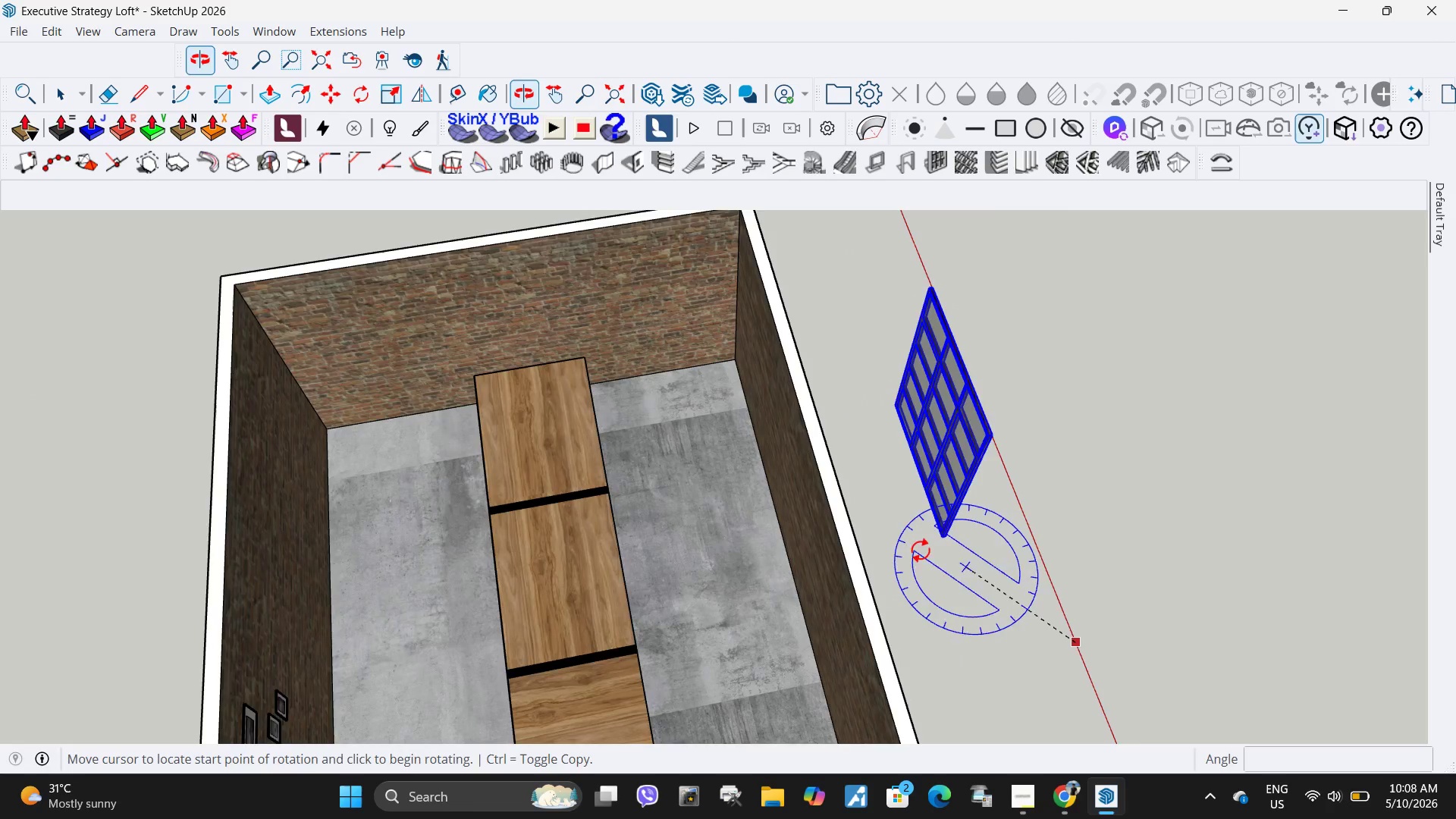 
key(M)
 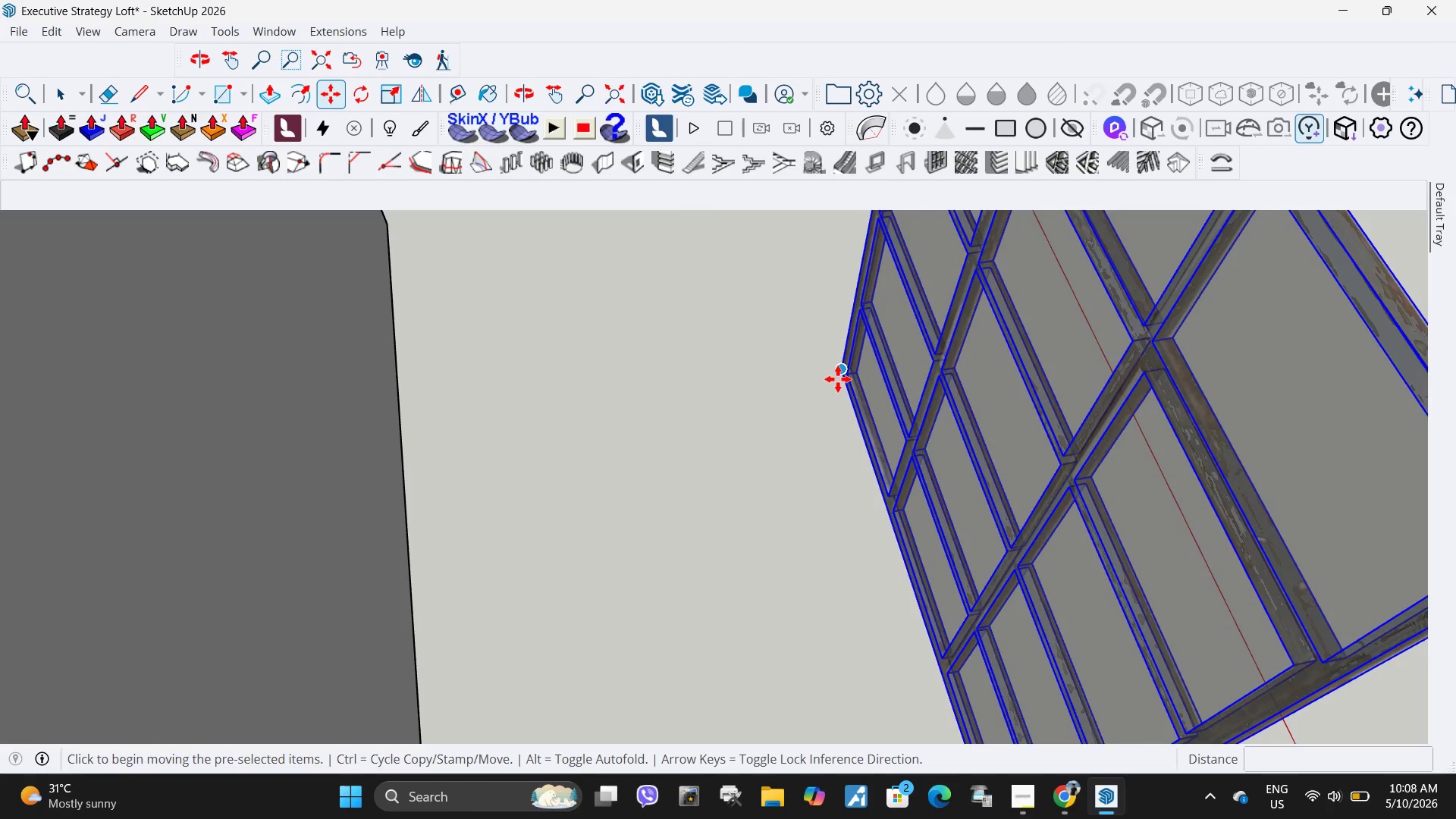 
scroll: coordinate [907, 418], scroll_direction: up, amount: 13.0
 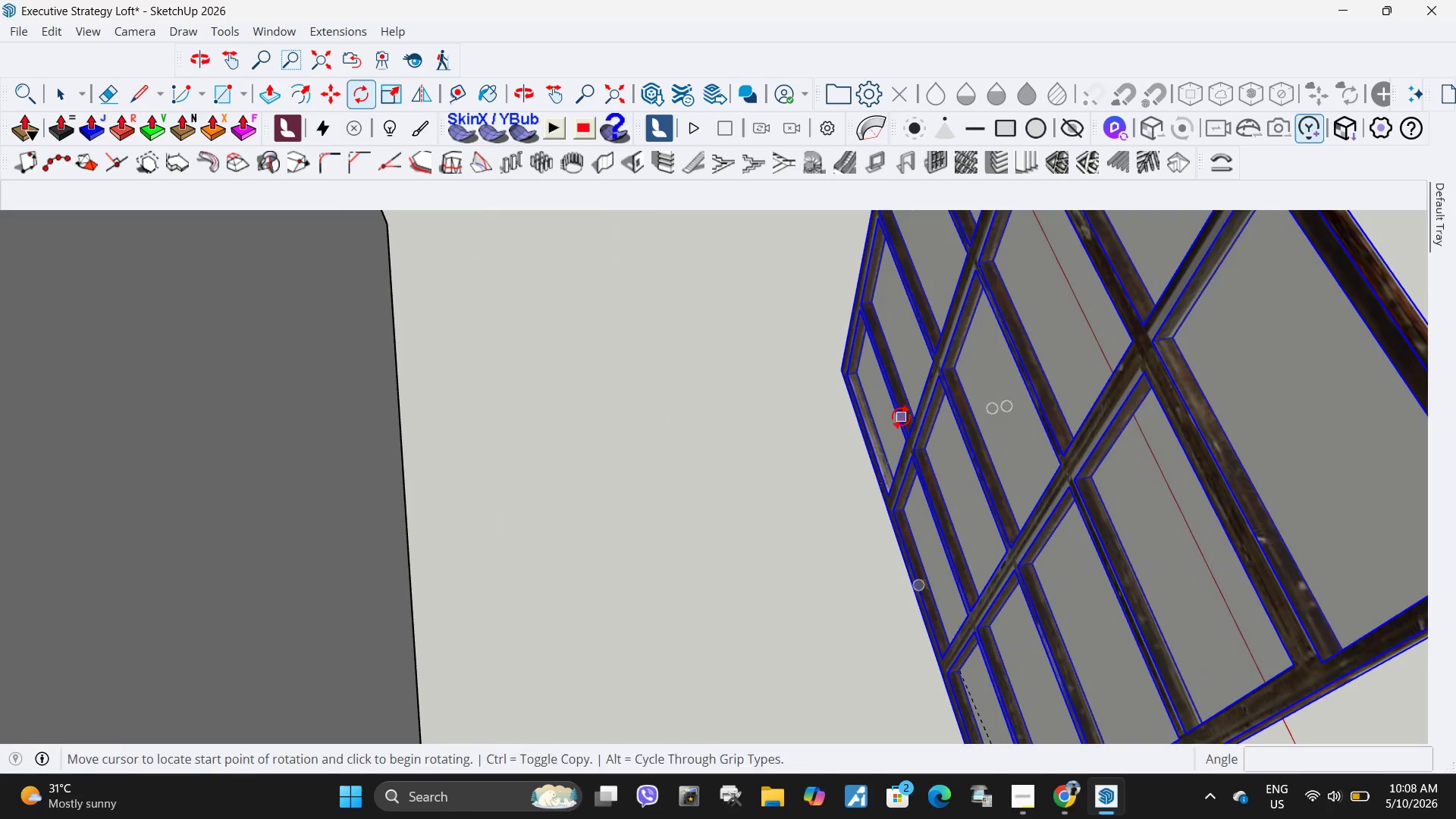 
left_click([838, 379])
 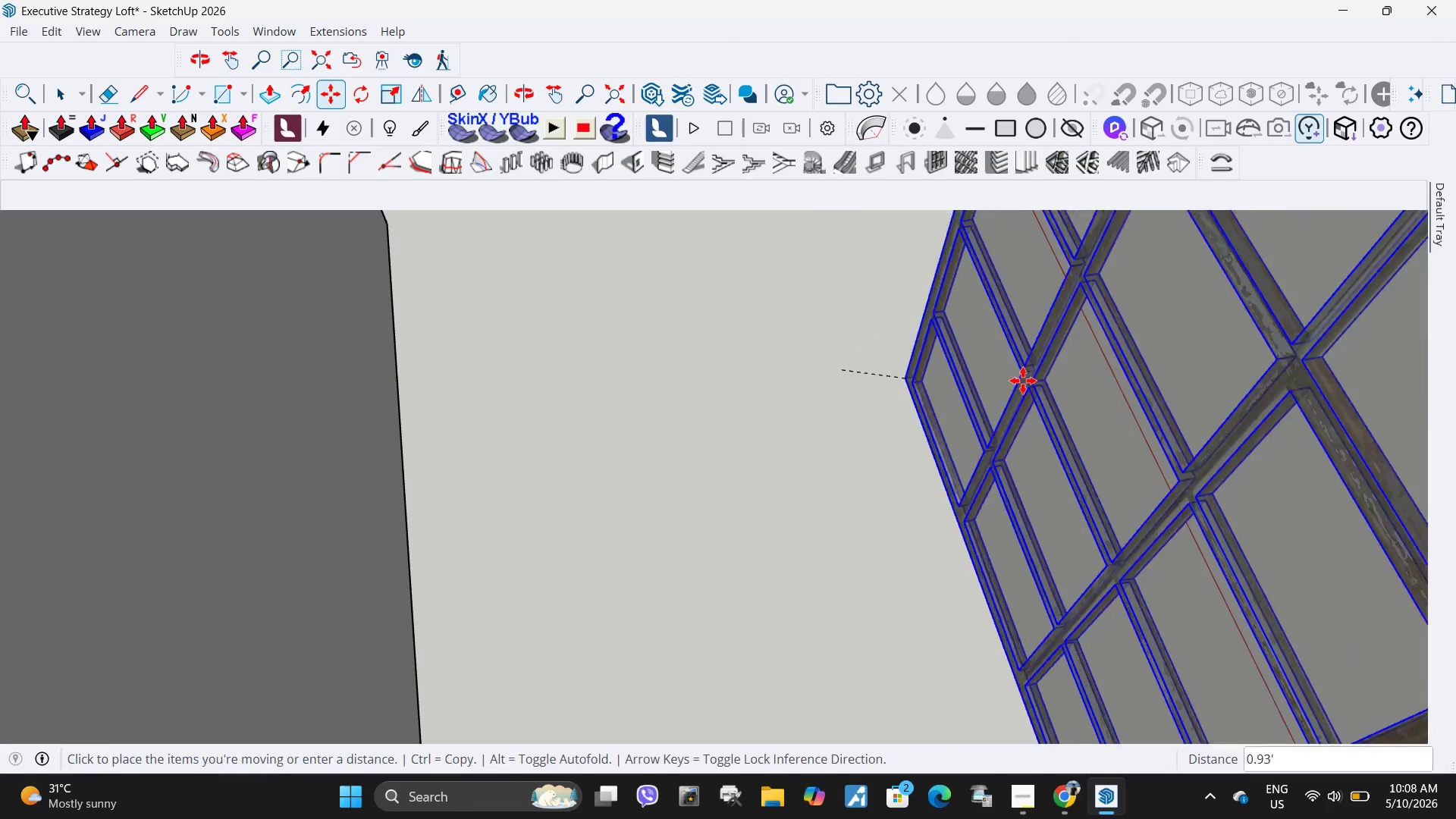 
scroll: coordinate [1112, 403], scroll_direction: down, amount: 12.0
 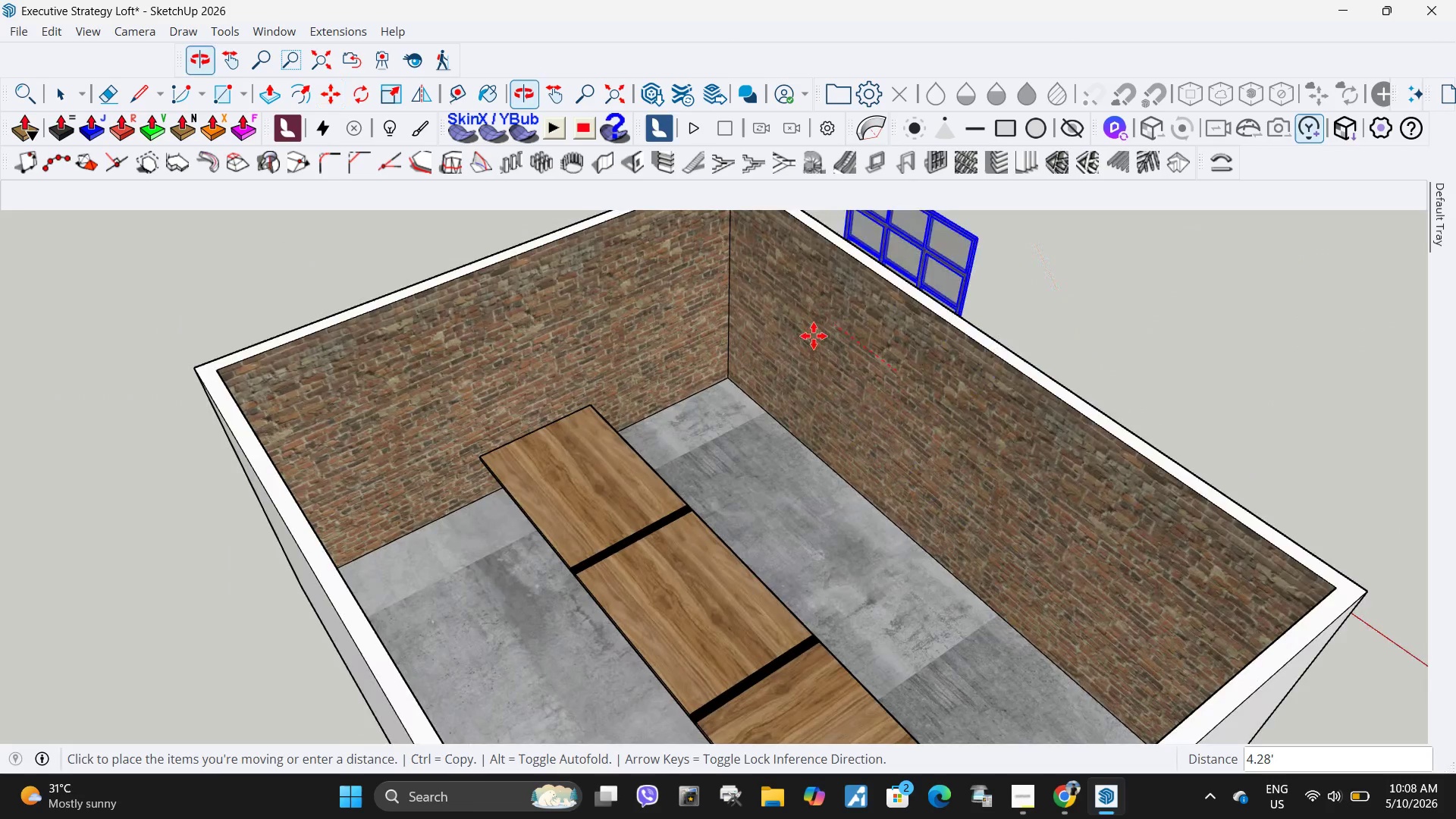 
scroll: coordinate [741, 362], scroll_direction: up, amount: 4.0
 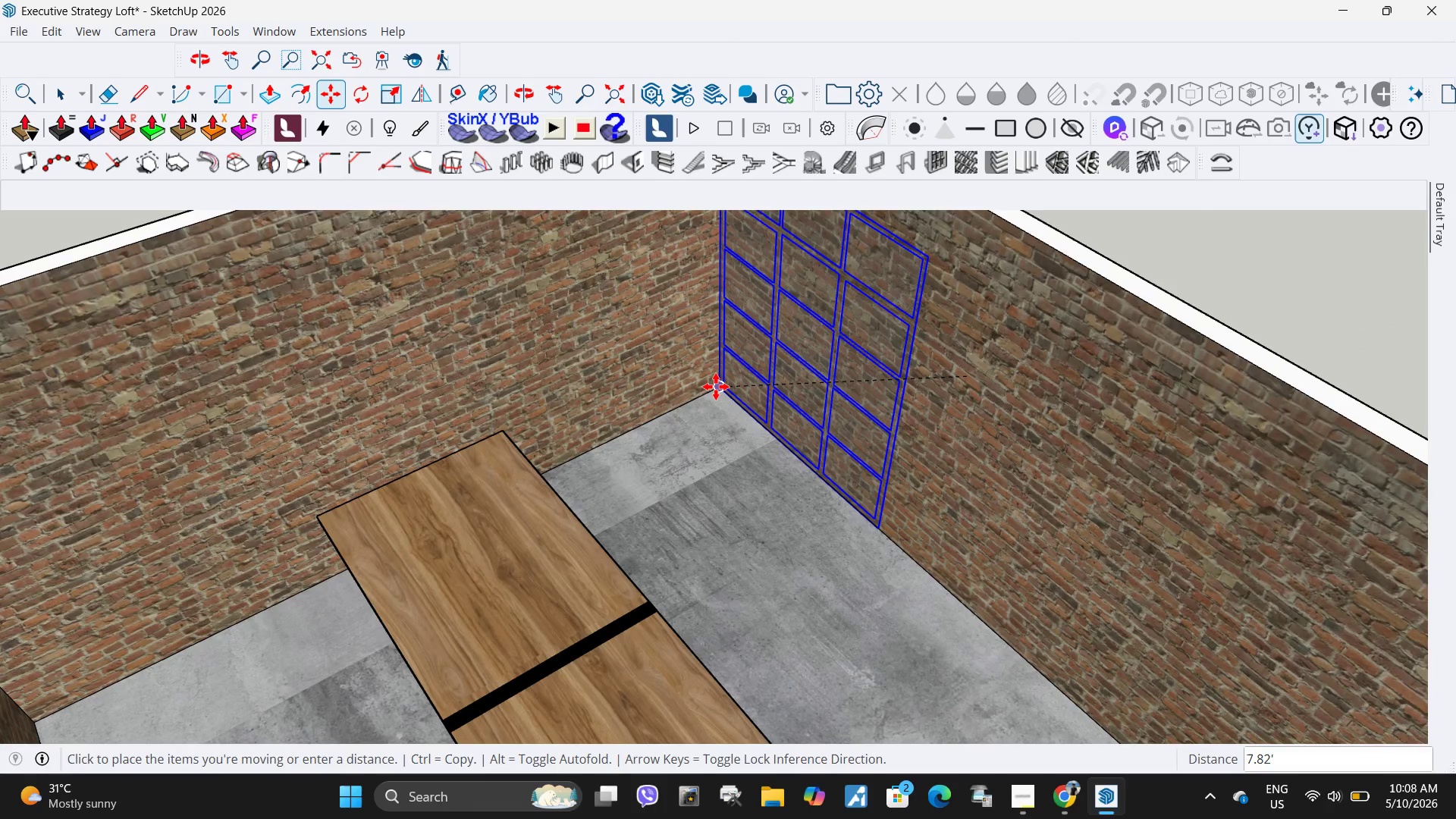 
left_click([716, 387])
 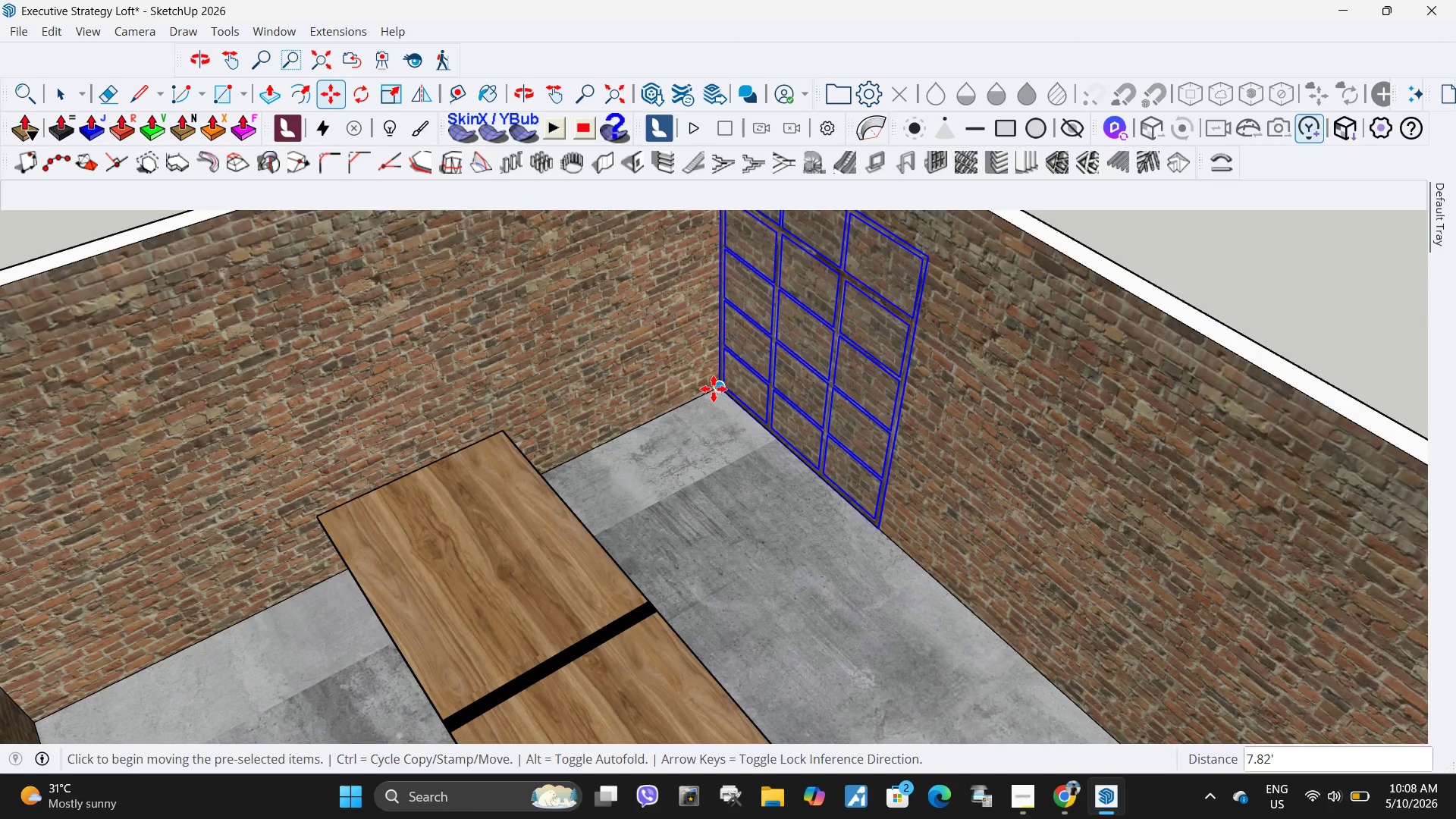 
scroll: coordinate [701, 411], scroll_direction: down, amount: 4.0
 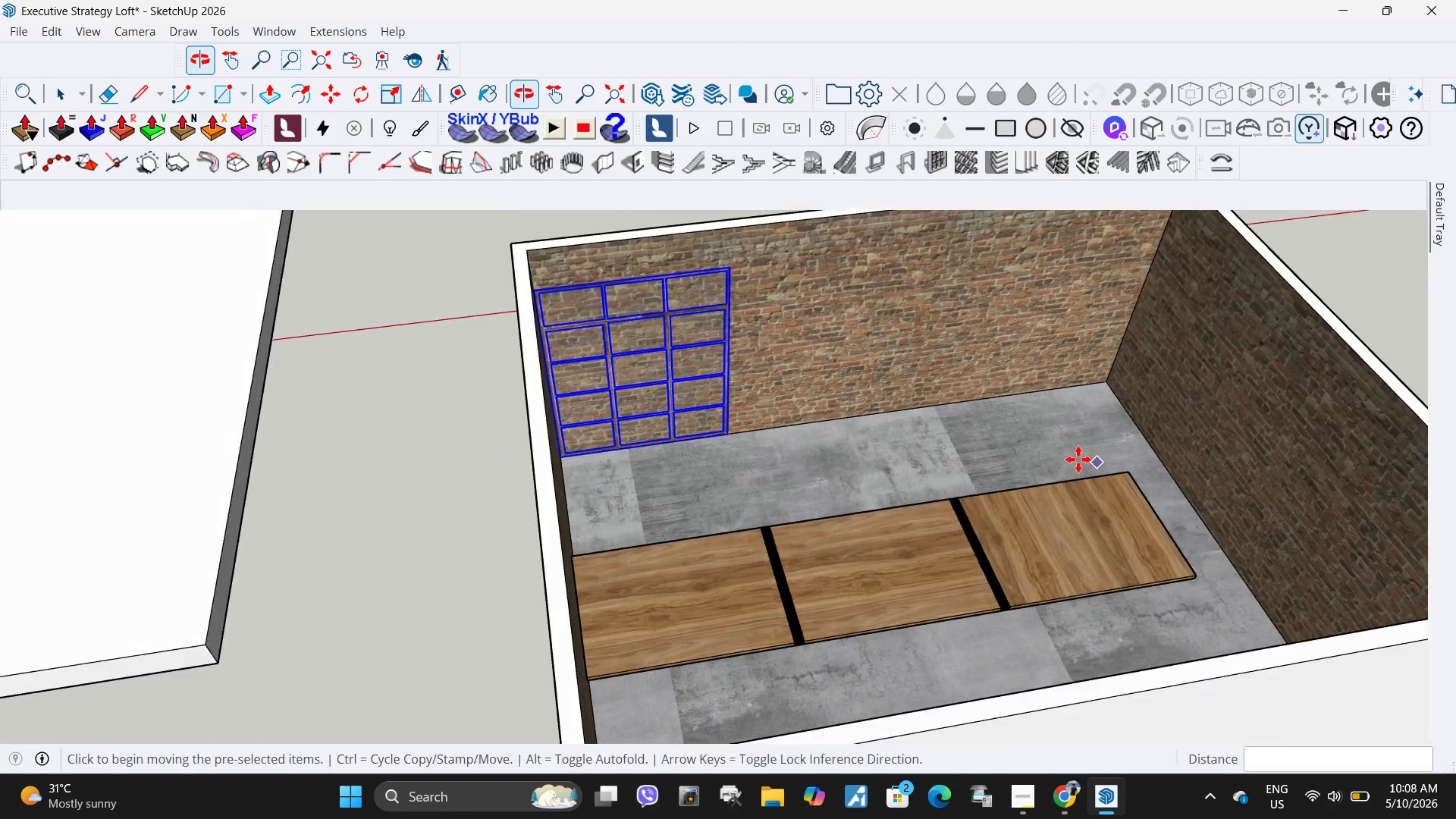 
left_click([660, 514])
 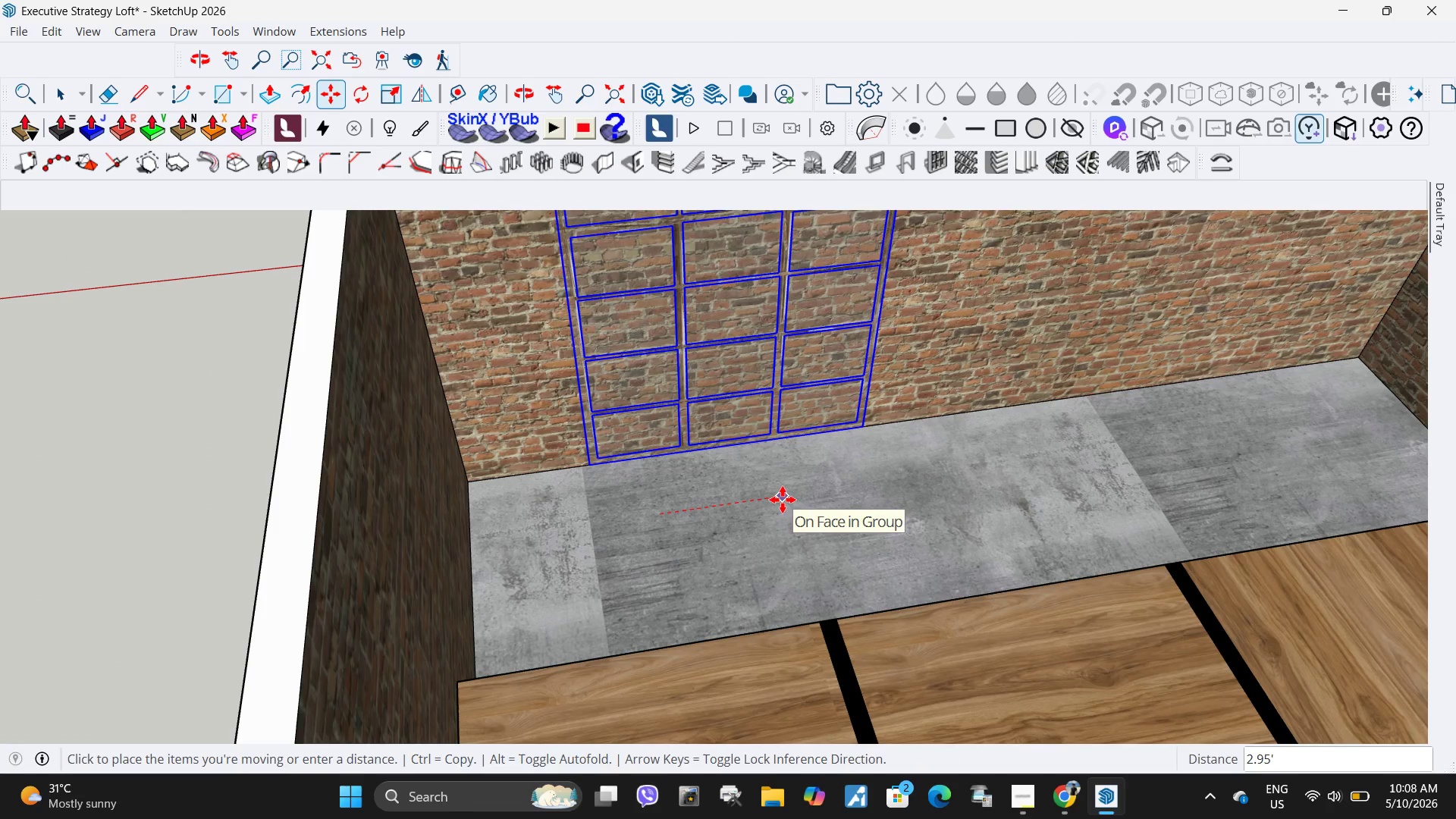 
scroll: coordinate [693, 422], scroll_direction: up, amount: 5.0
 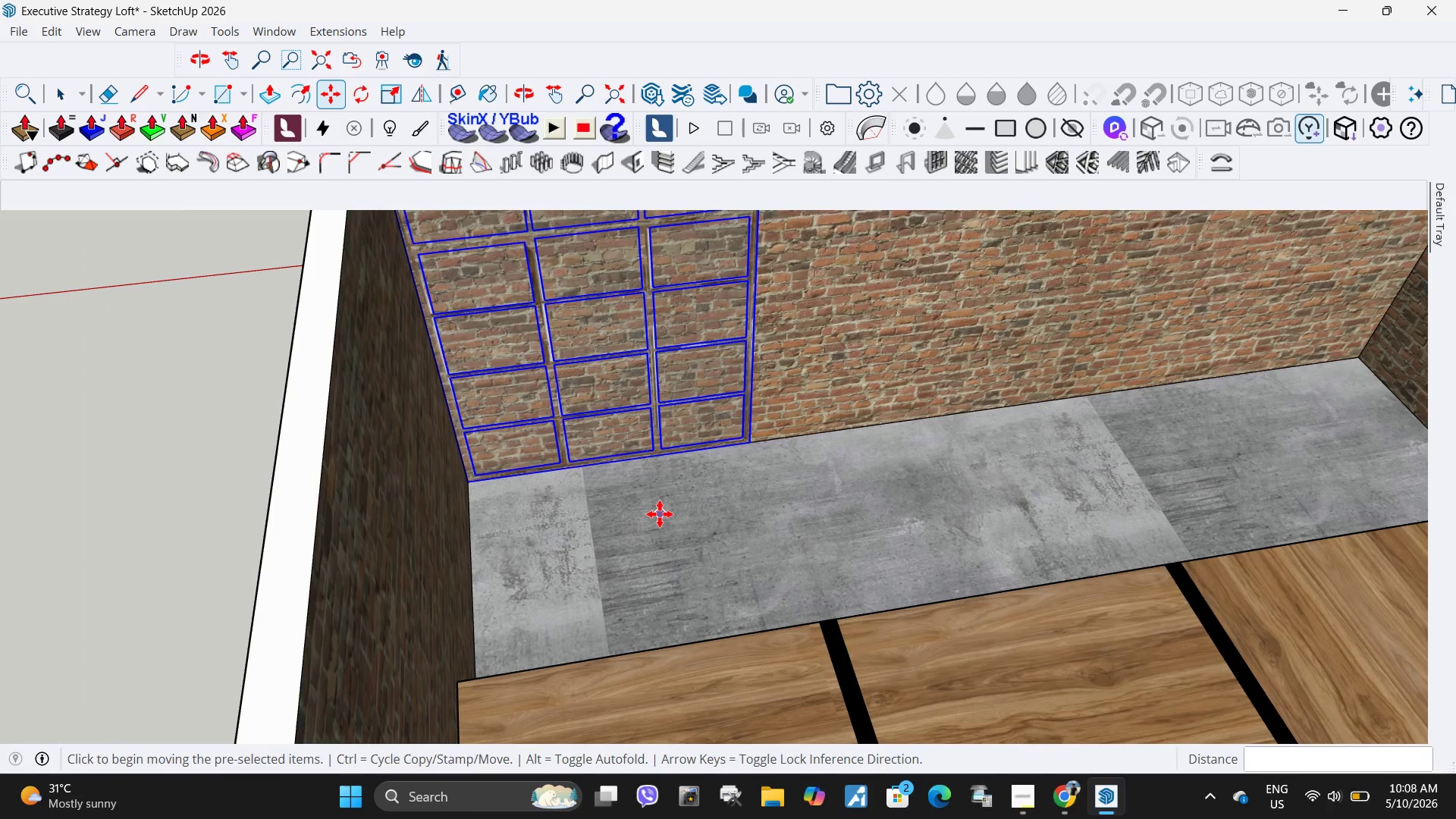 
key(Numpad2)
 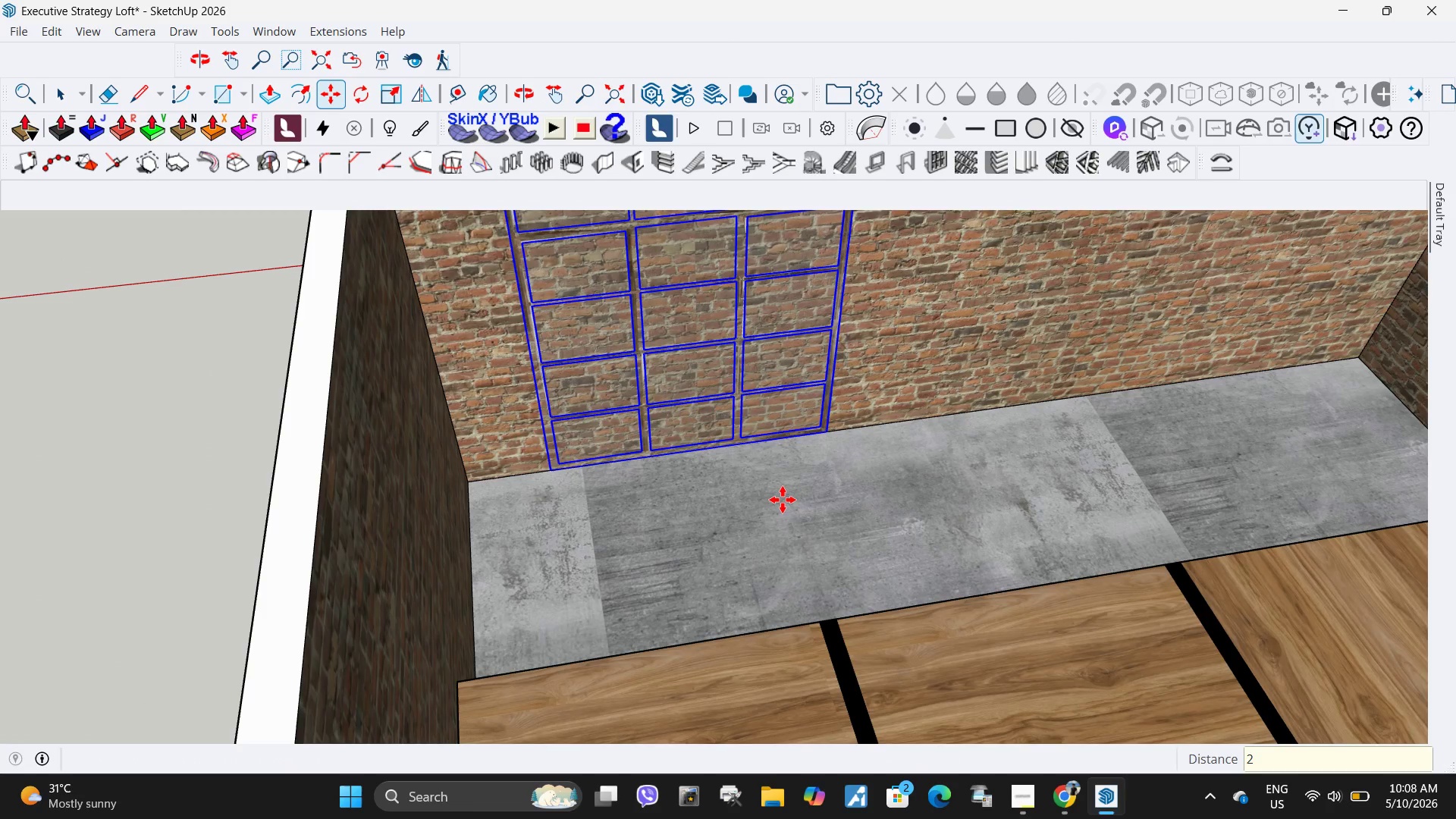 
key(NumpadEnter)
 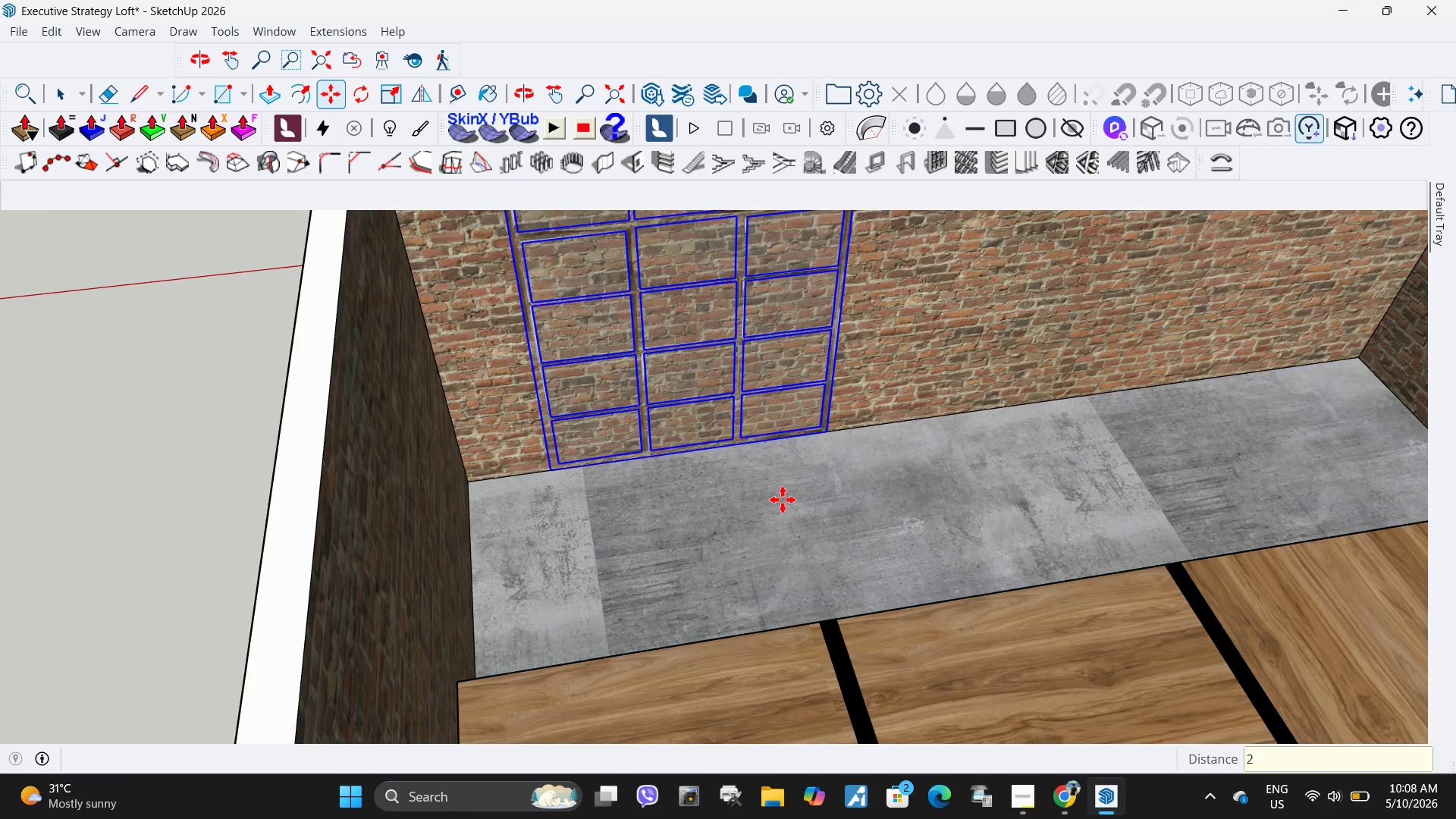 
scroll: coordinate [748, 407], scroll_direction: down, amount: 6.0
 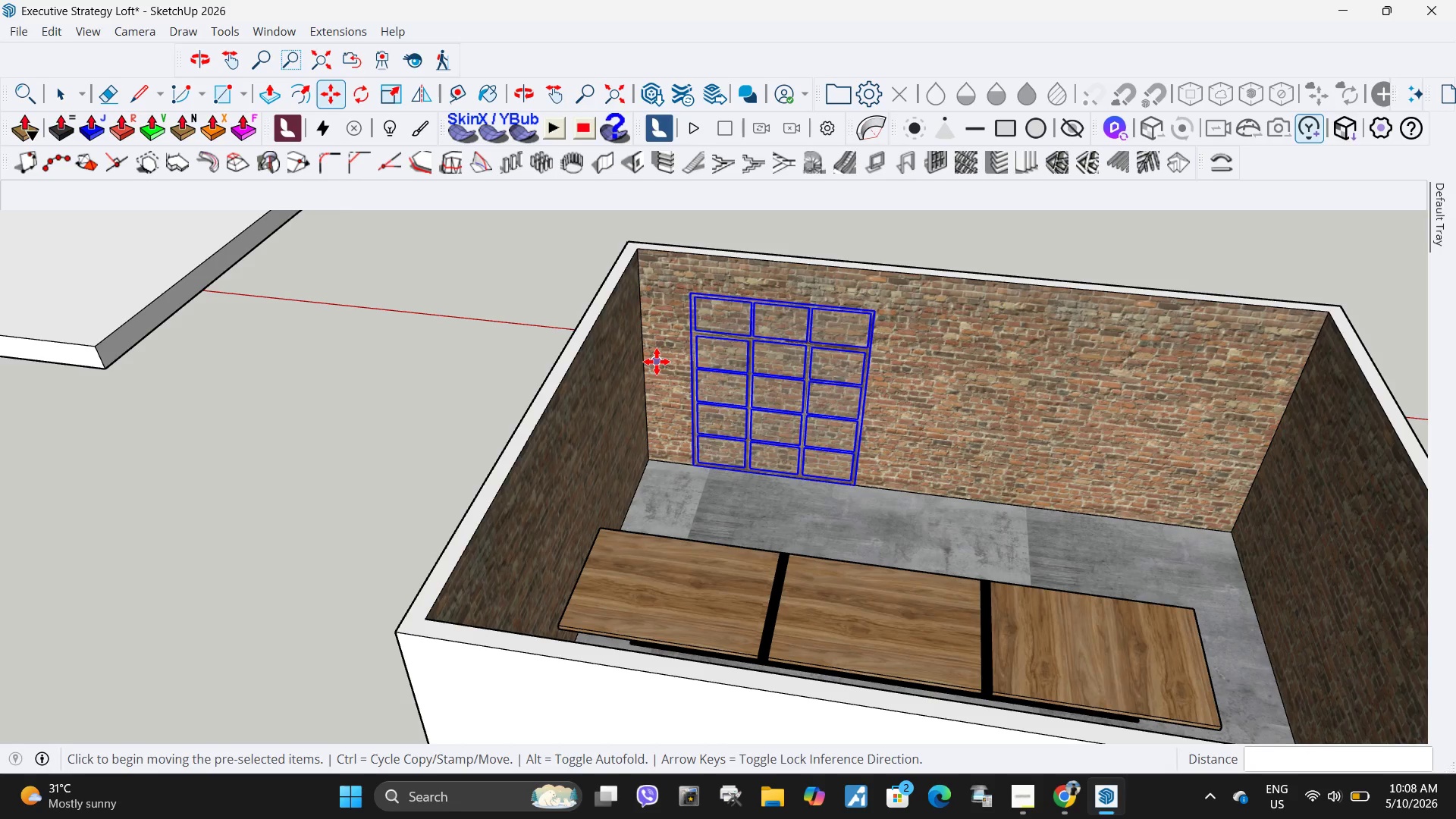 
mouse_move([672, 379])
 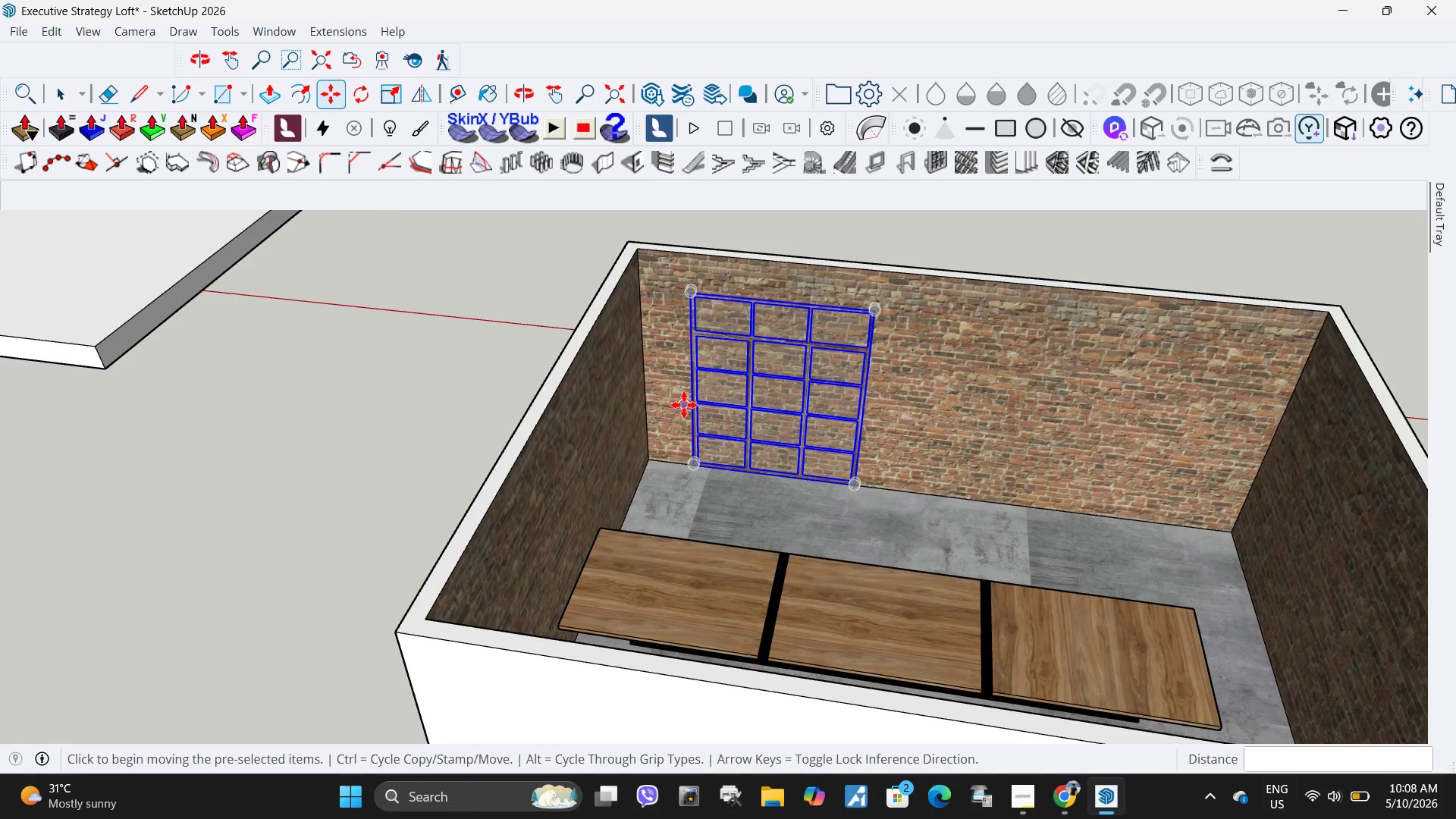 
scroll: coordinate [684, 405], scroll_direction: down, amount: 1.0
 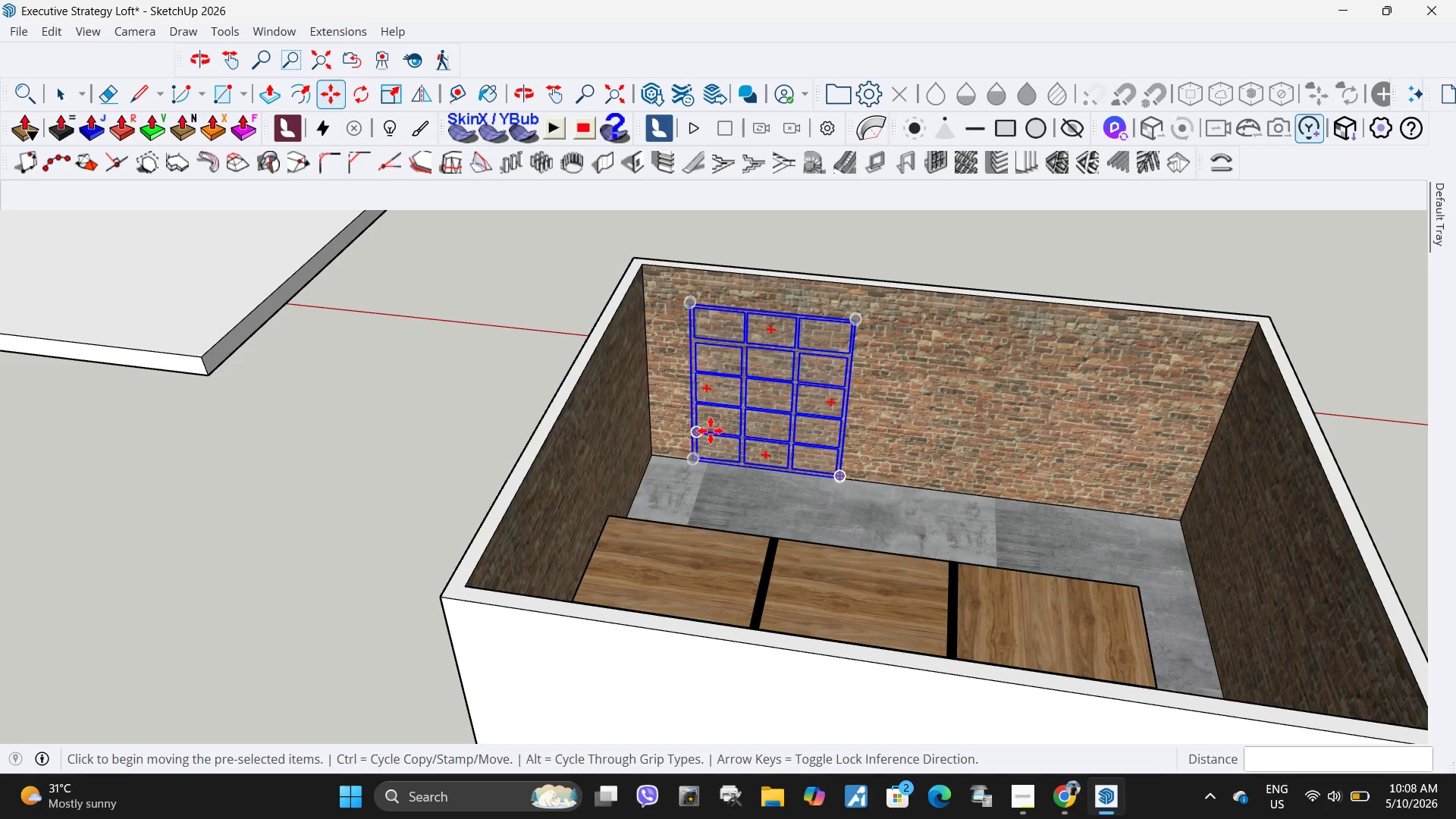 
left_click([1050, 523])
 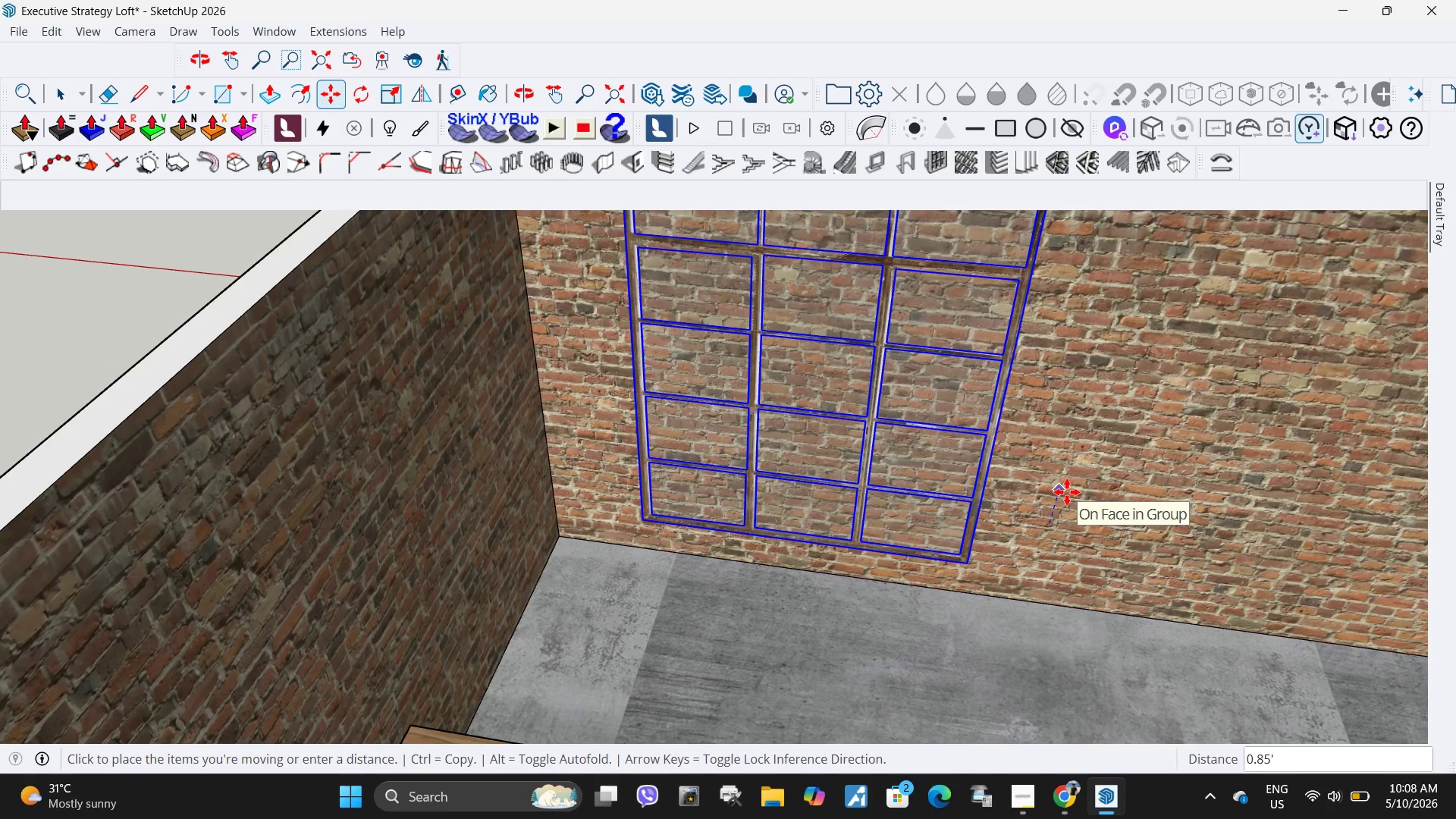 
scroll: coordinate [762, 370], scroll_direction: up, amount: 8.0
 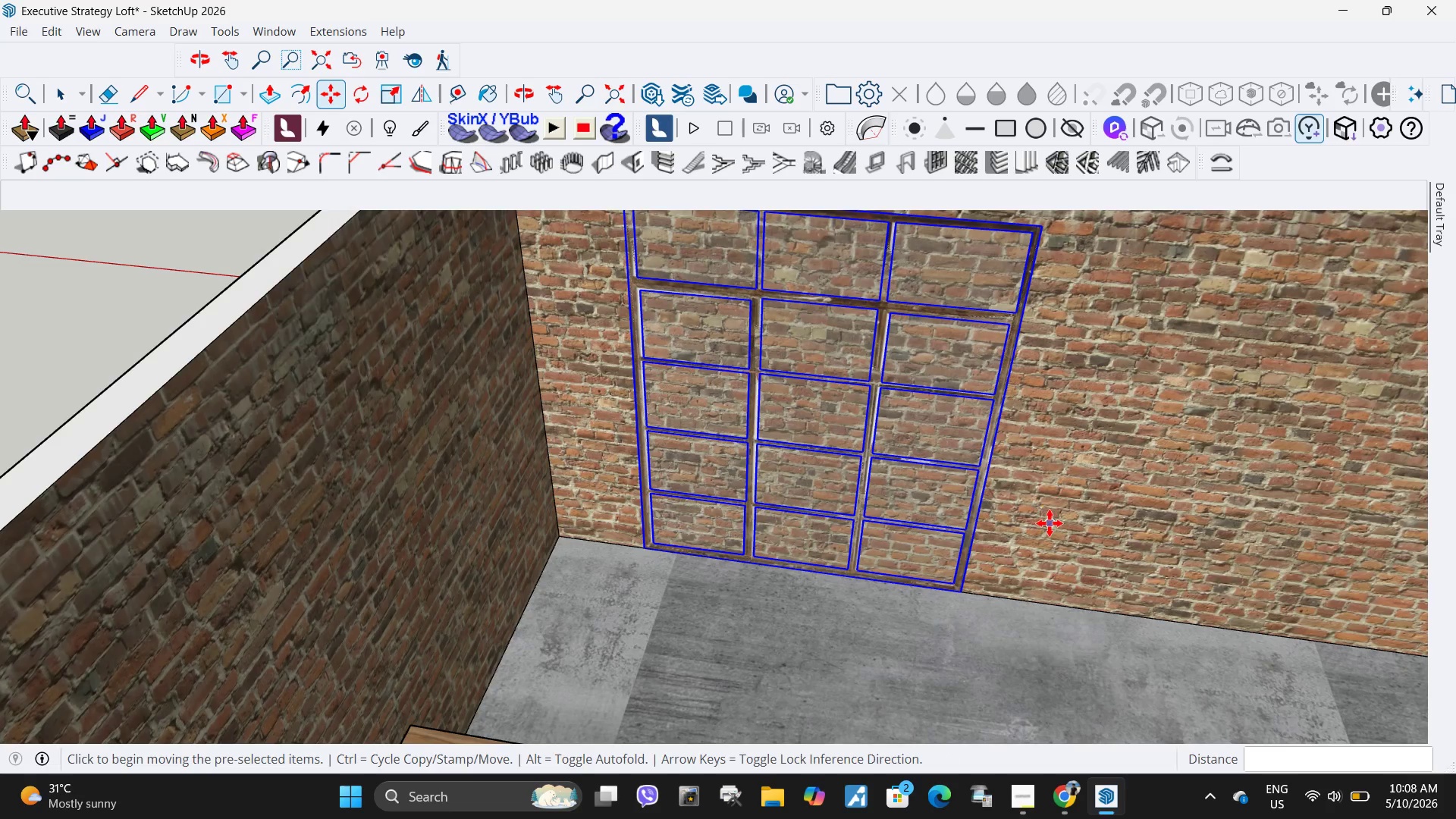 
key(Numpad1)
 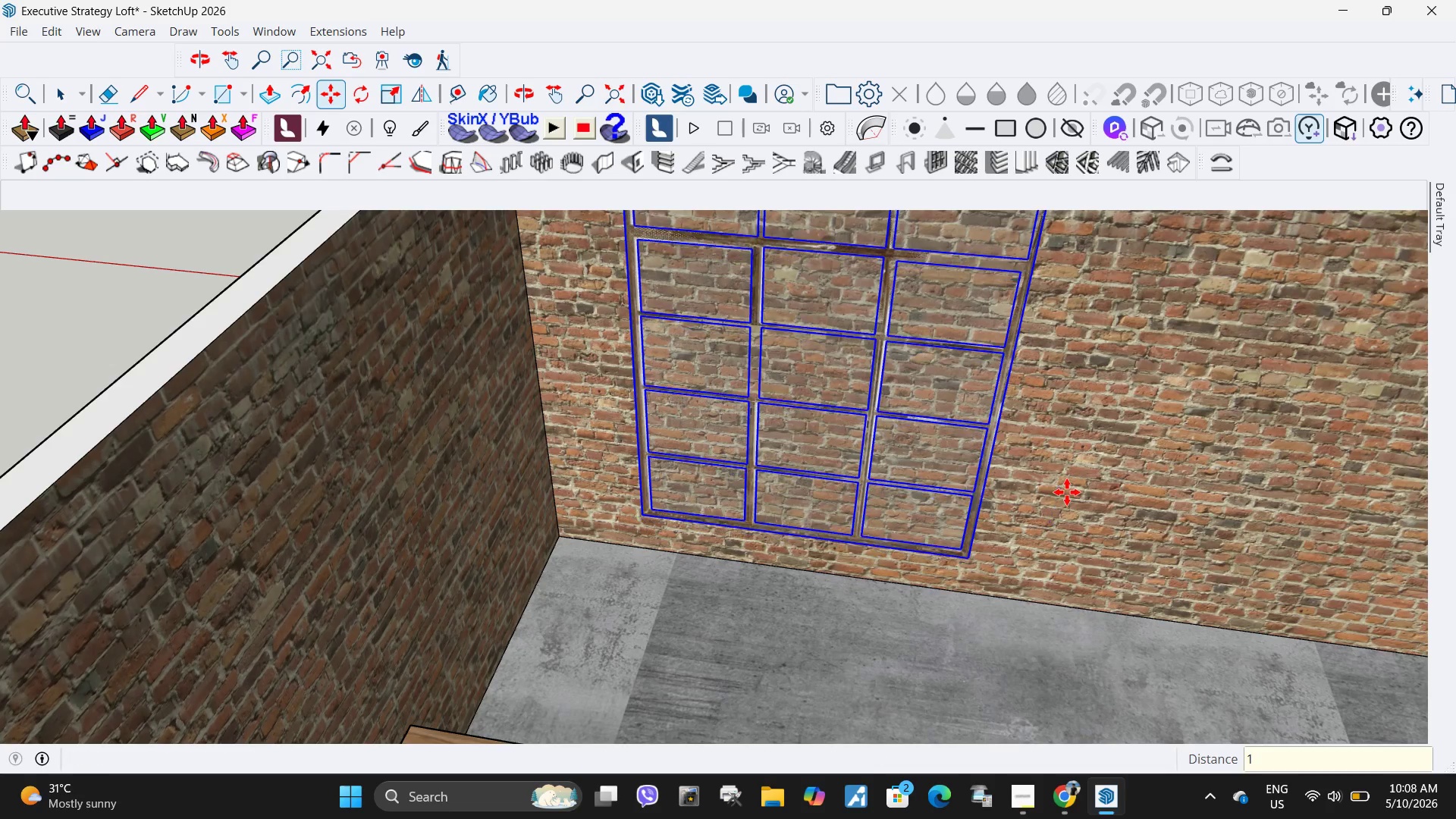 
key(NumpadEnter)
 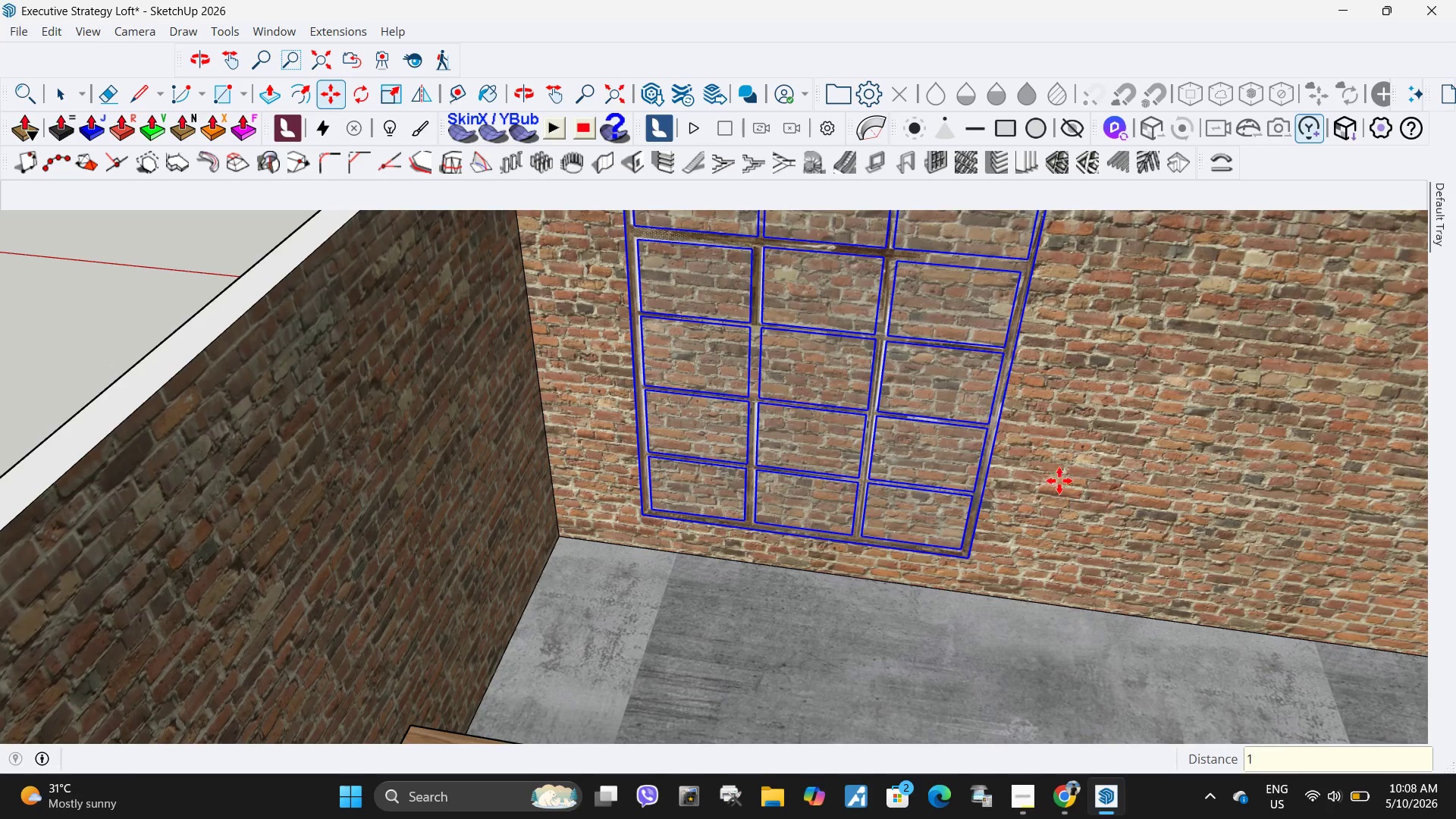 
scroll: coordinate [987, 457], scroll_direction: down, amount: 6.0
 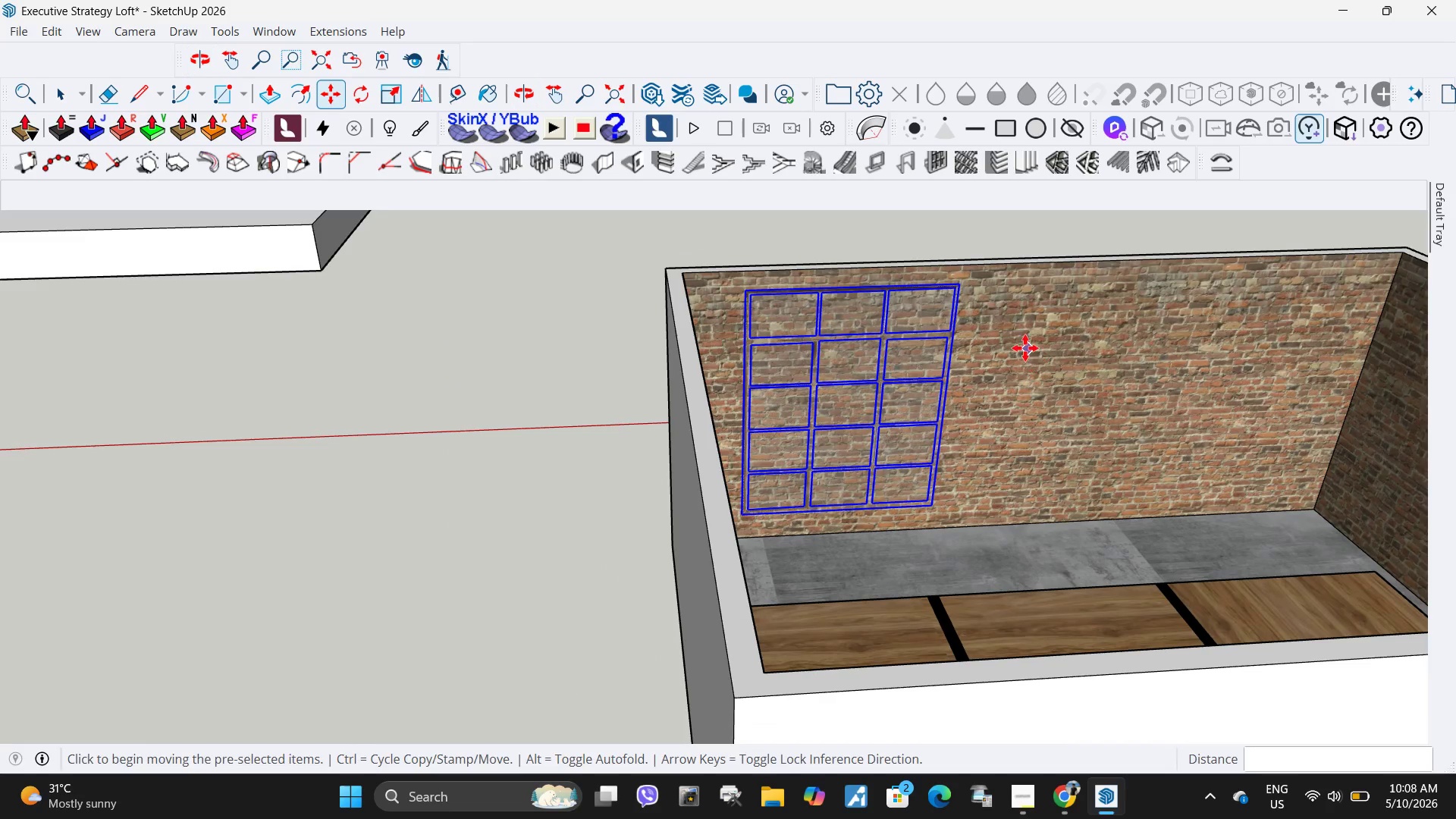 
scroll: coordinate [956, 314], scroll_direction: up, amount: 5.0
 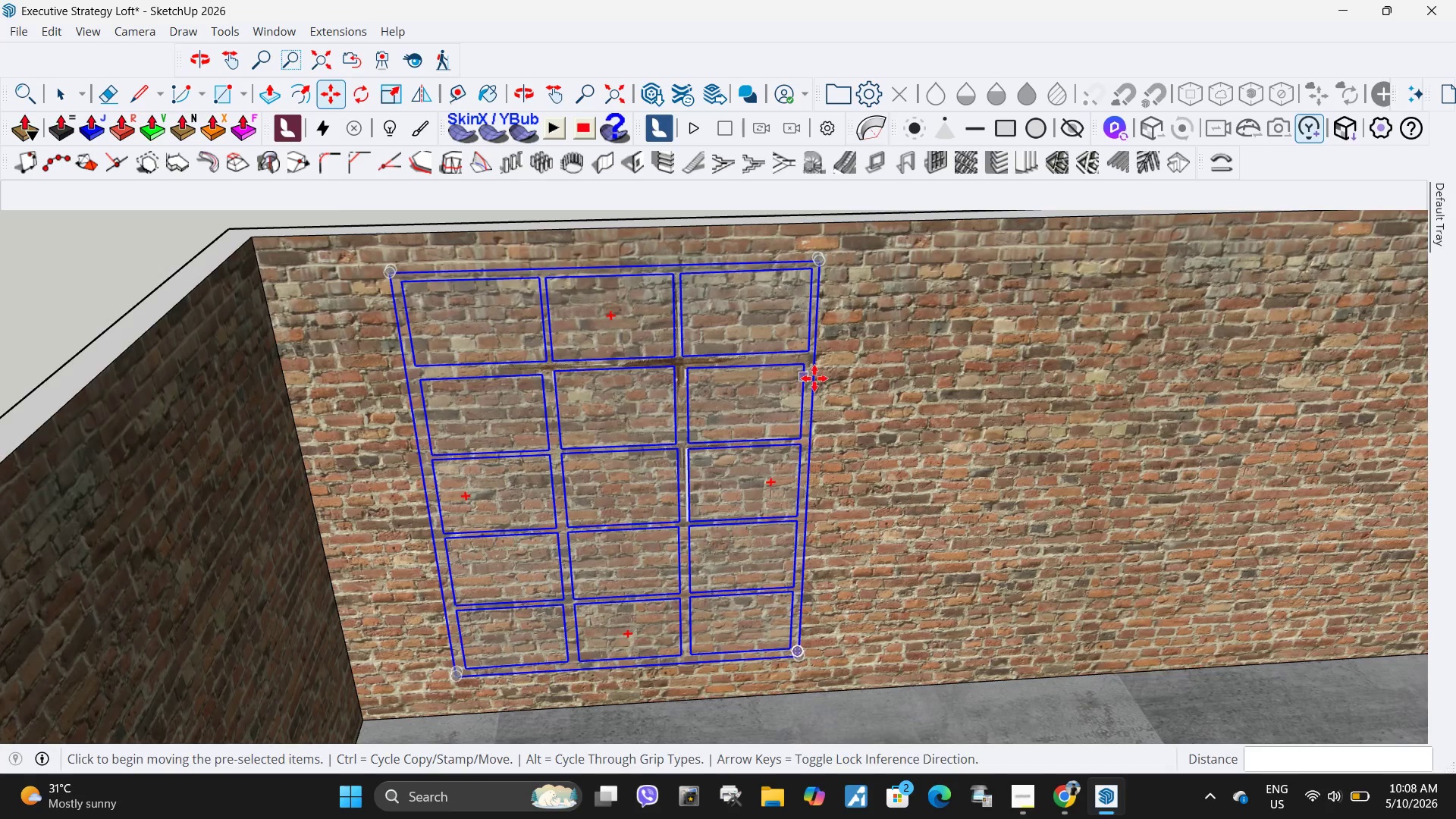 
key(Space)
 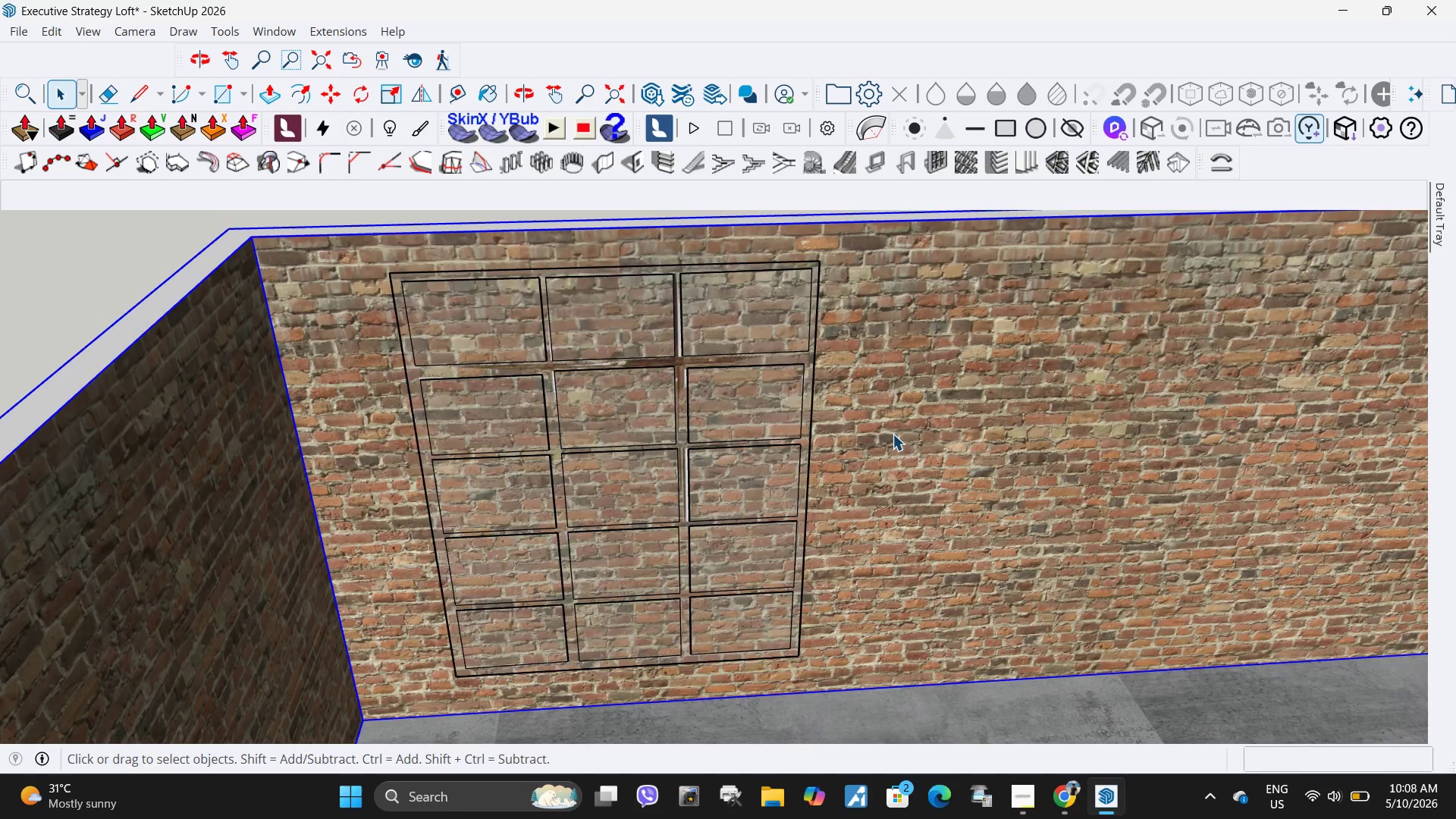 
double_click([893, 434])
 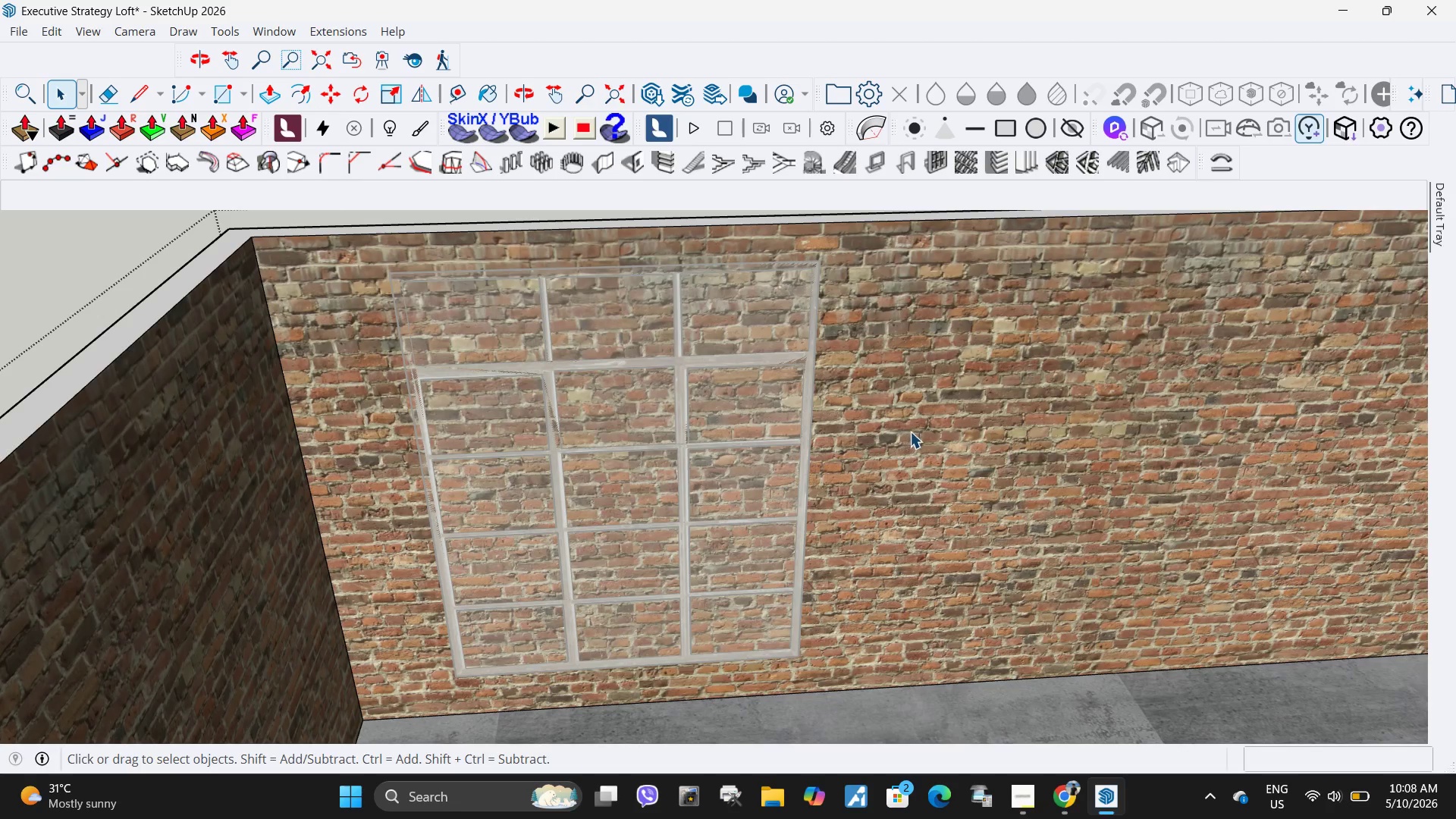 
triple_click([910, 431])
 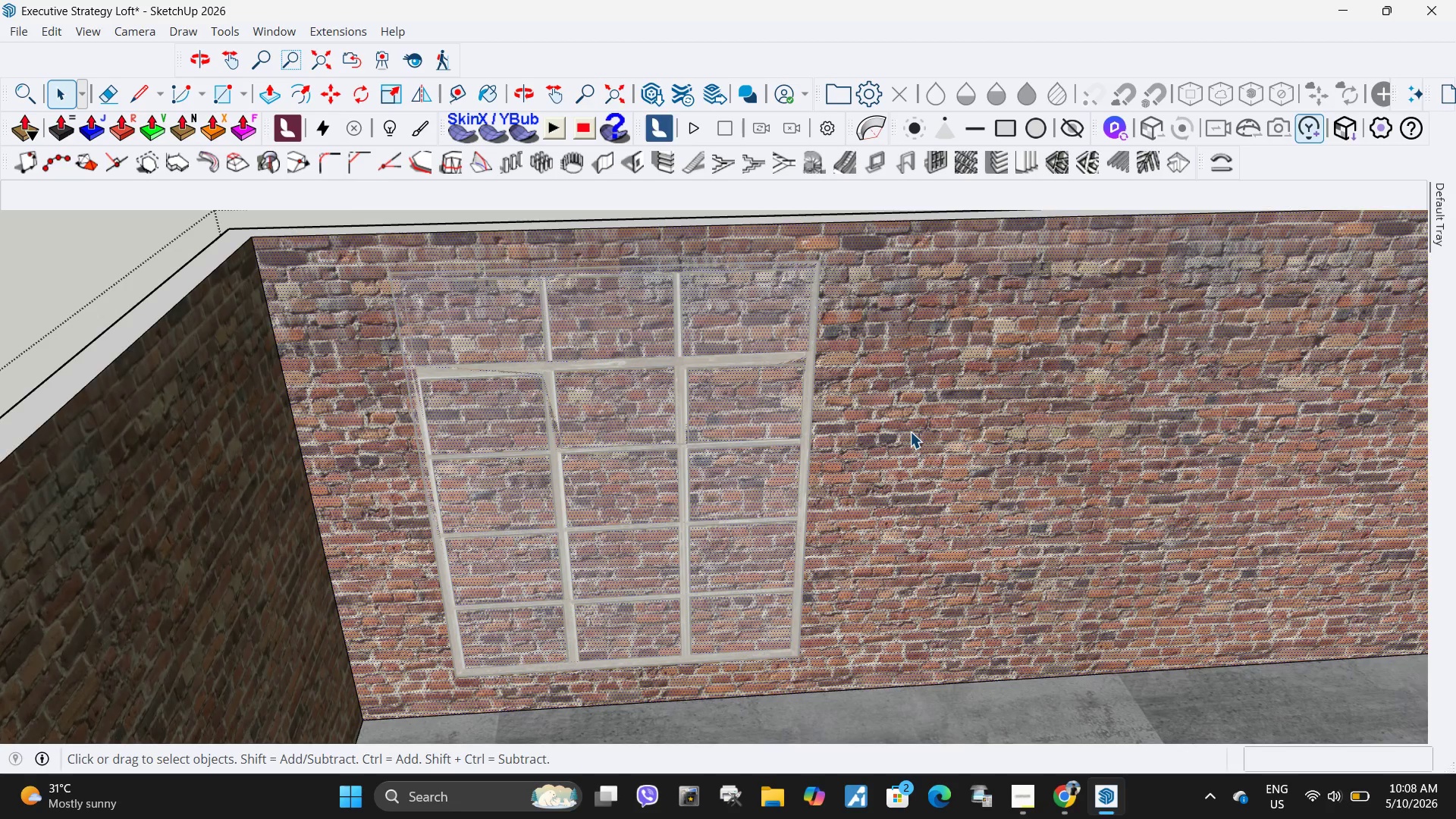 
triple_click([910, 431])
 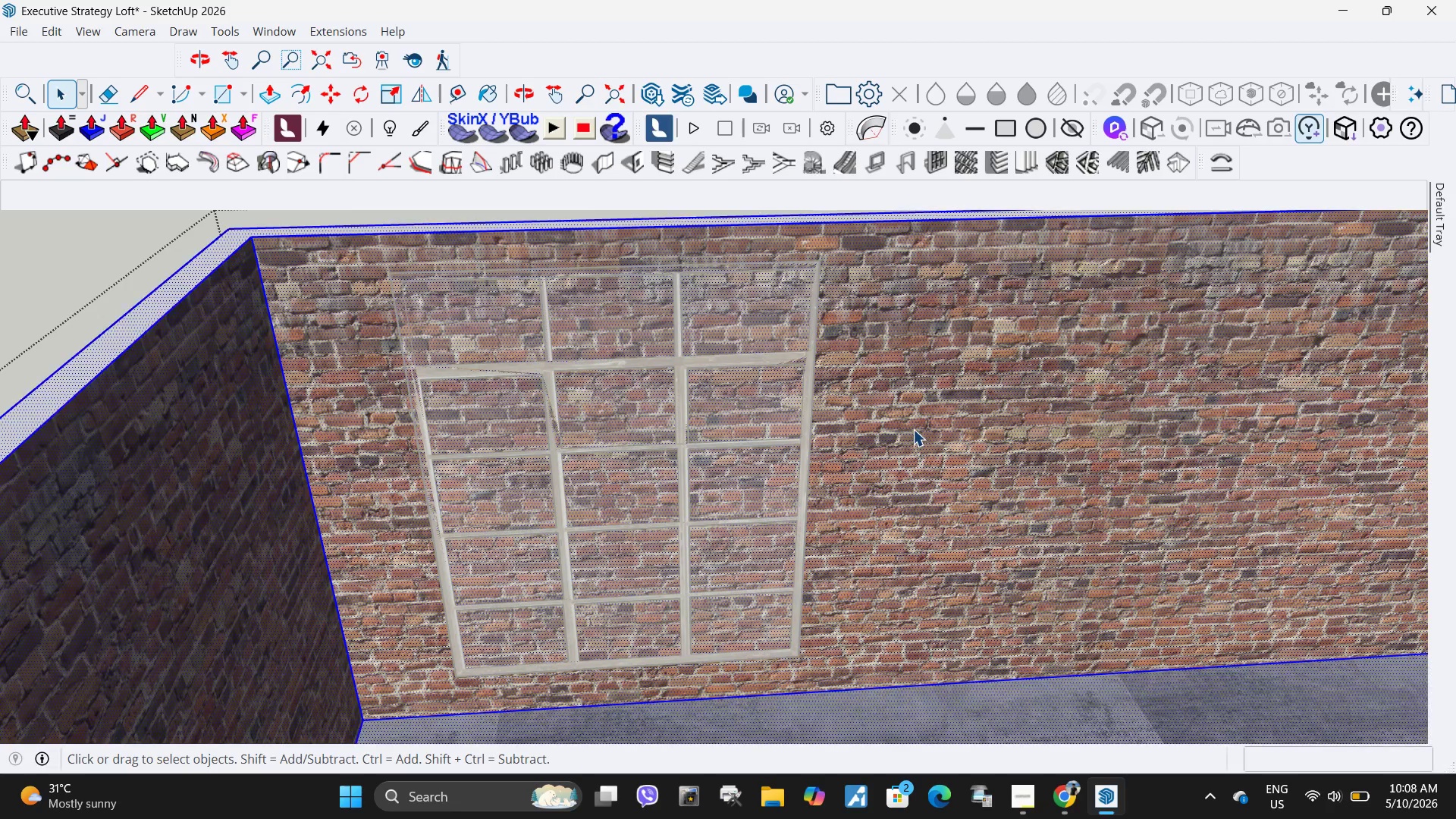 
triple_click([913, 429])
 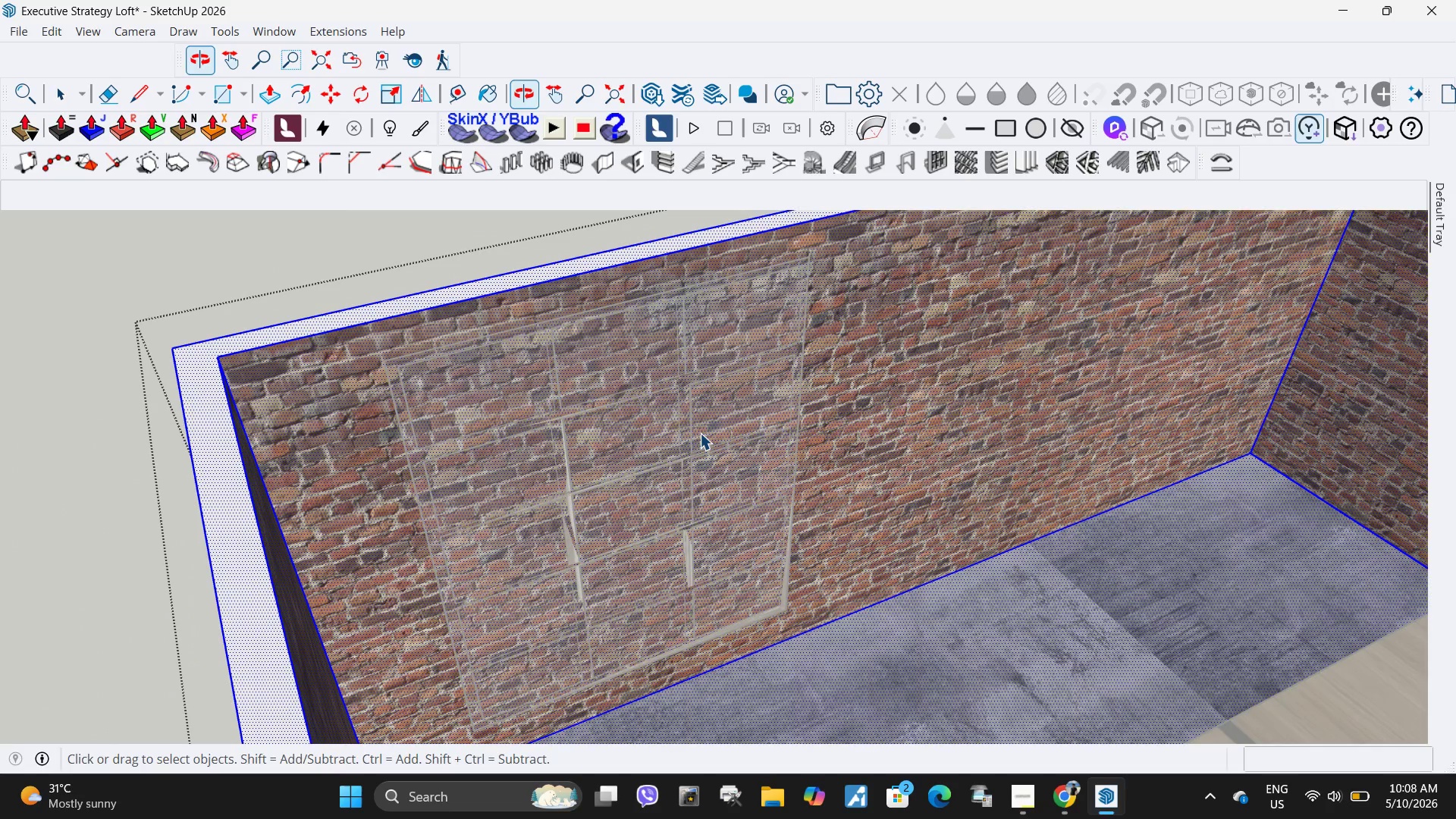 
key(R)
 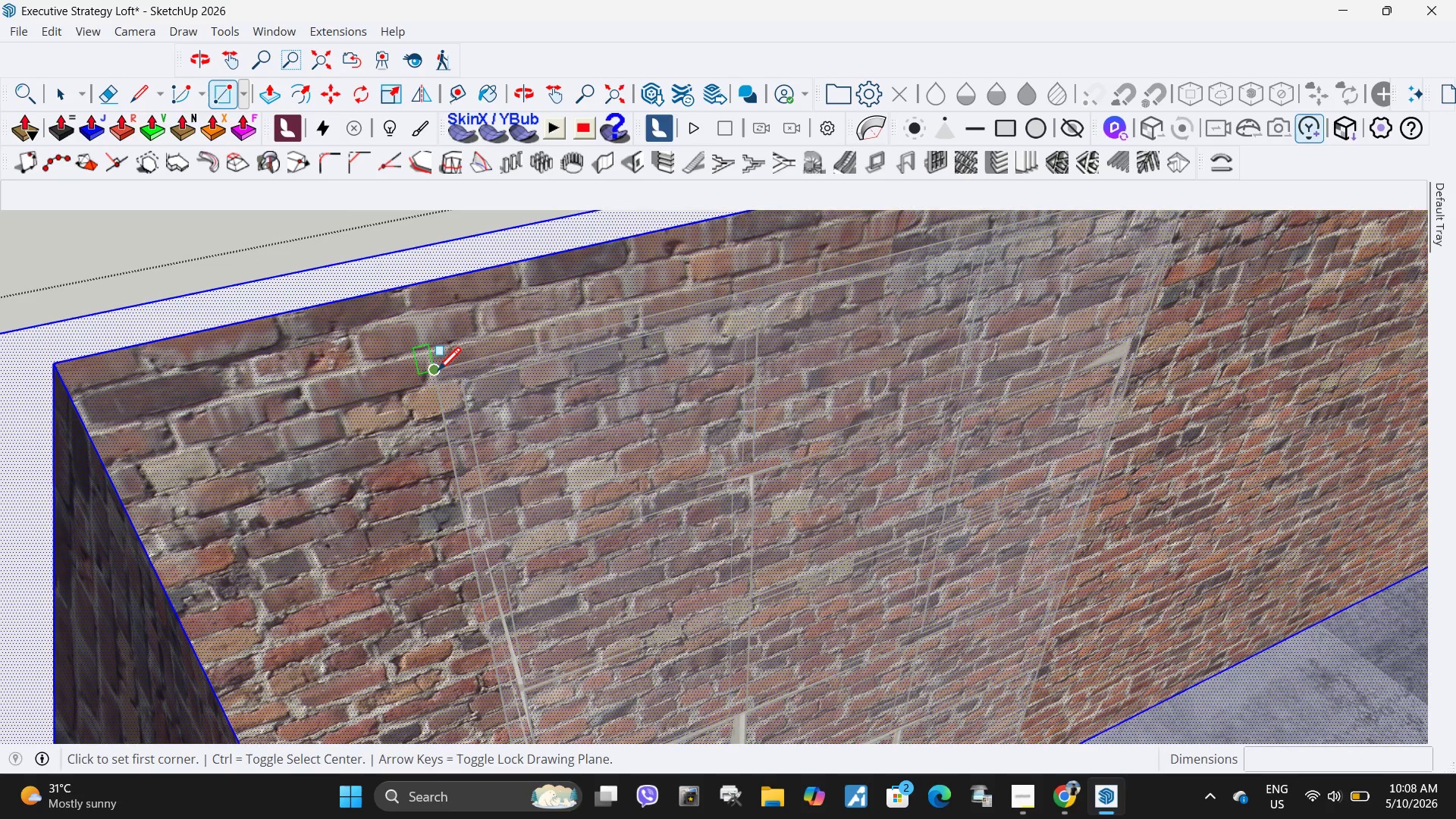 
scroll: coordinate [422, 387], scroll_direction: up, amount: 8.0
 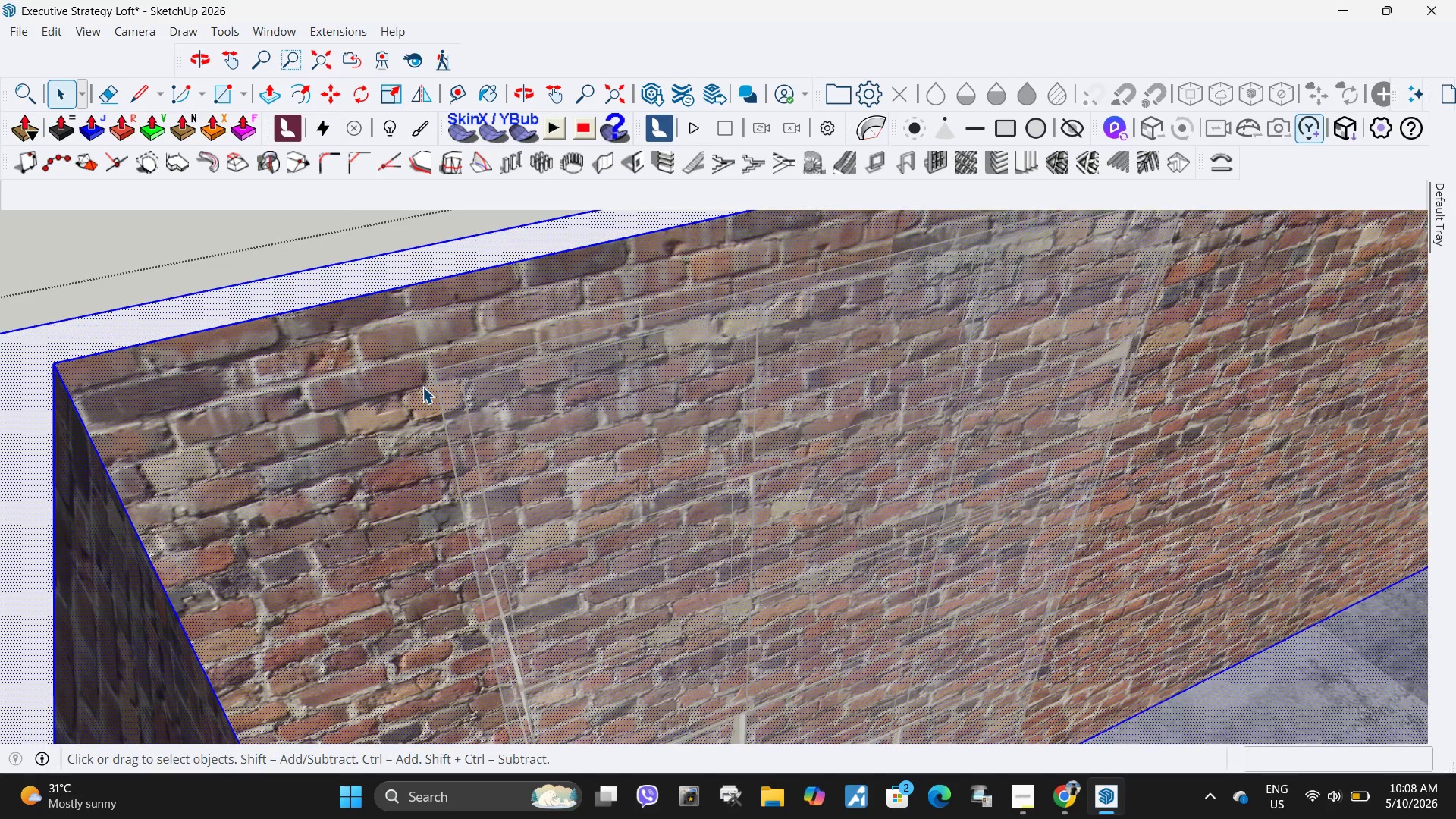 
left_click([438, 373])
 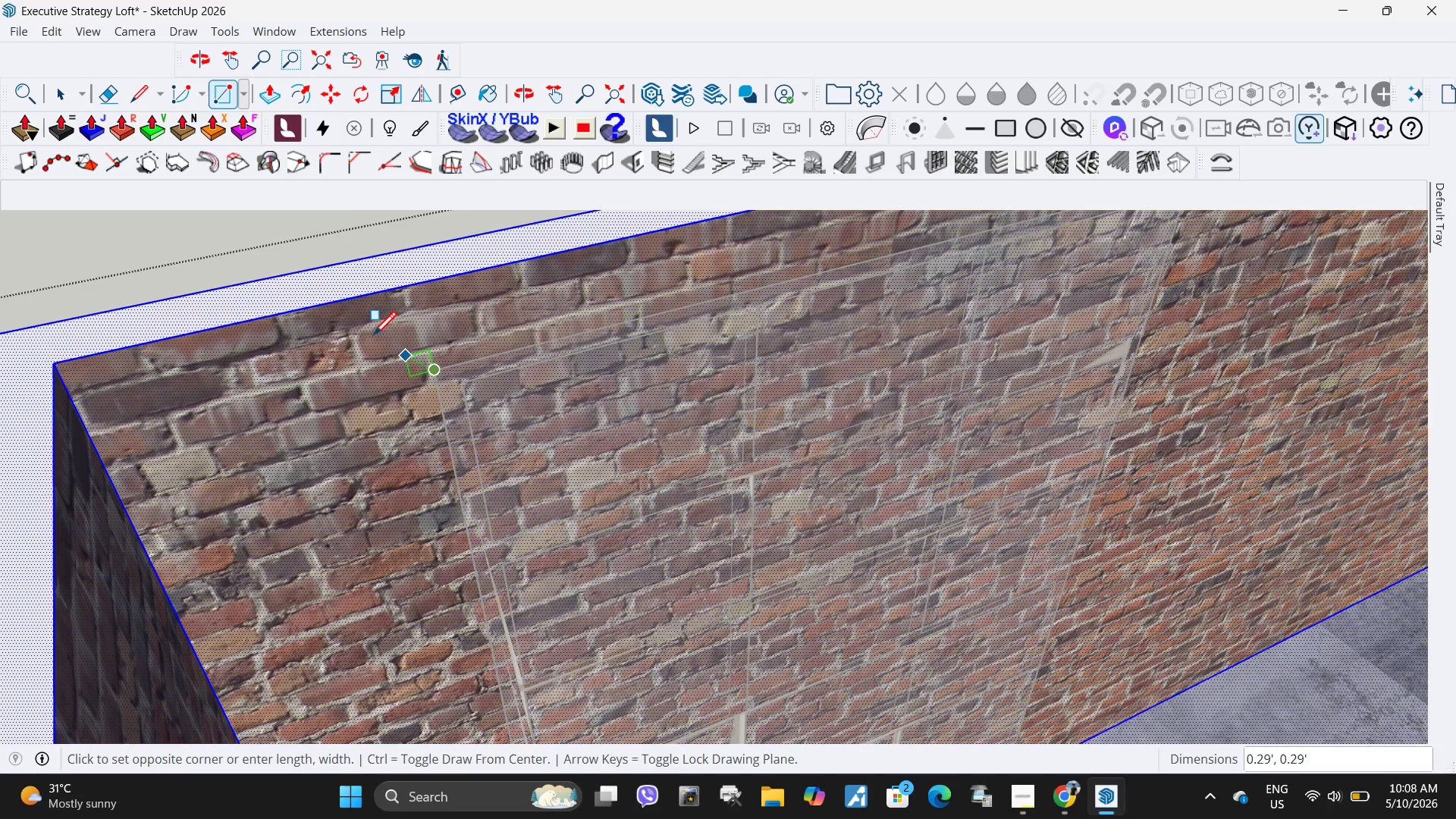 
scroll: coordinate [385, 401], scroll_direction: down, amount: 11.0
 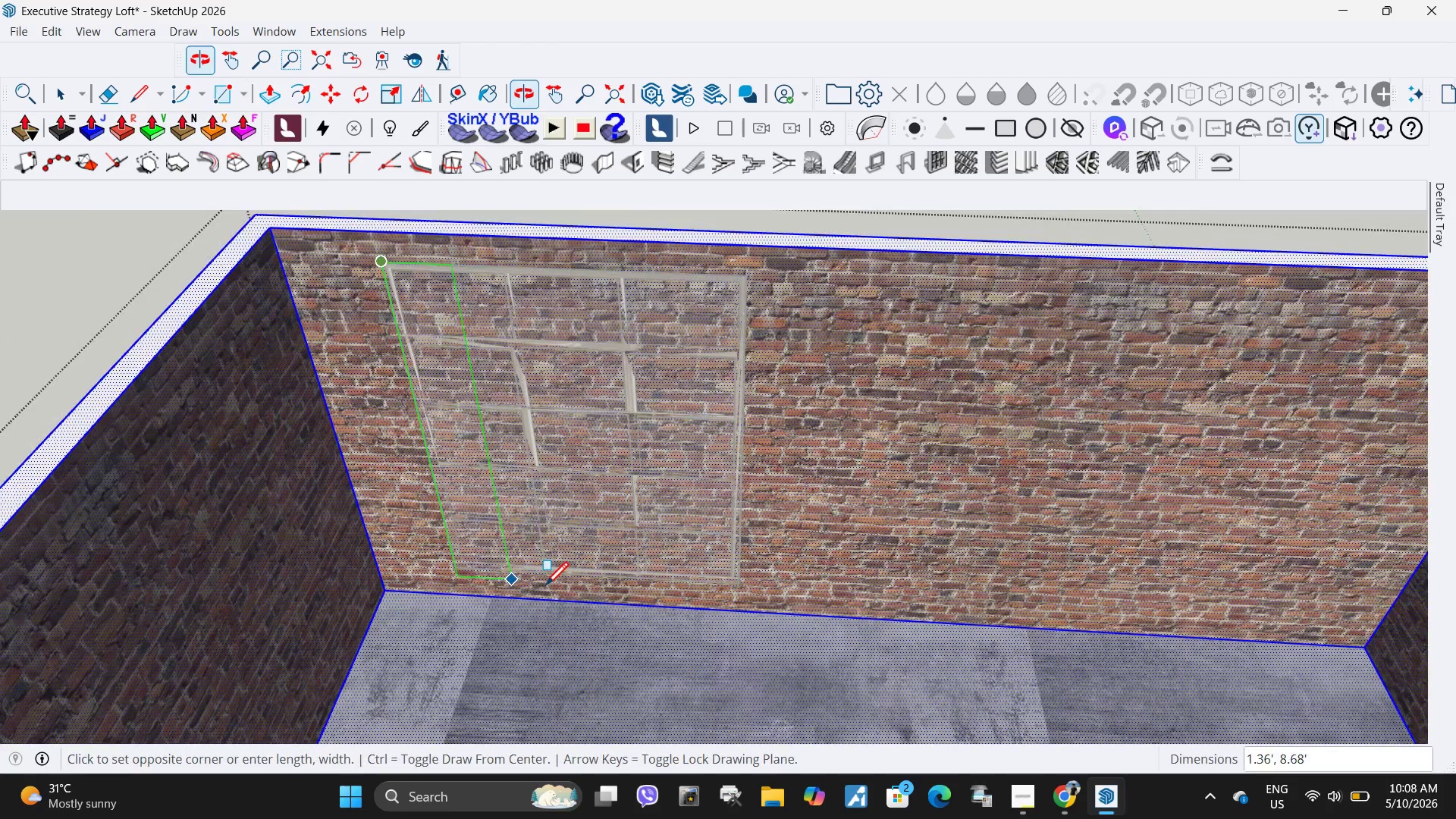 
scroll: coordinate [710, 605], scroll_direction: up, amount: 4.0
 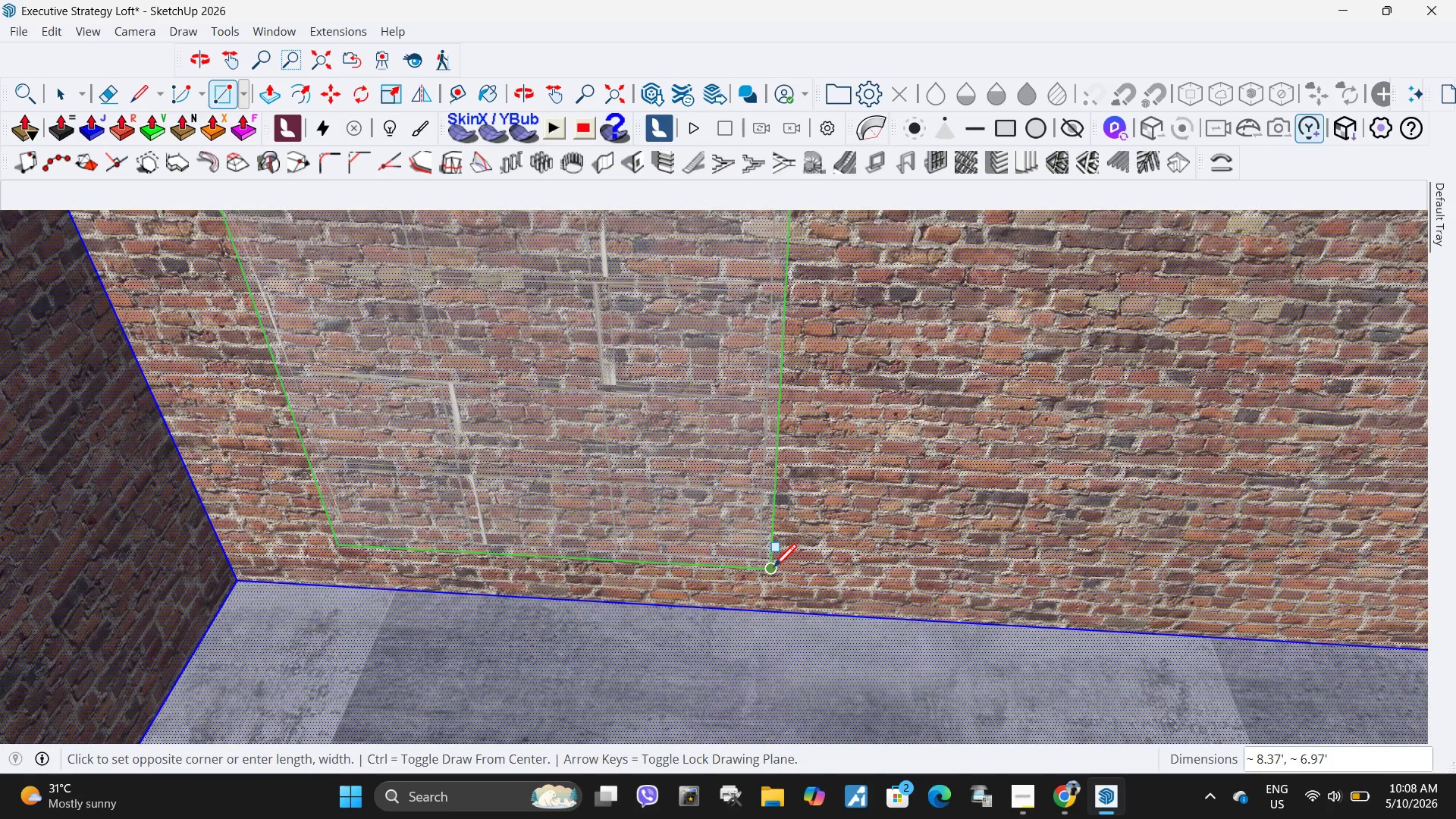 
left_click([774, 570])
 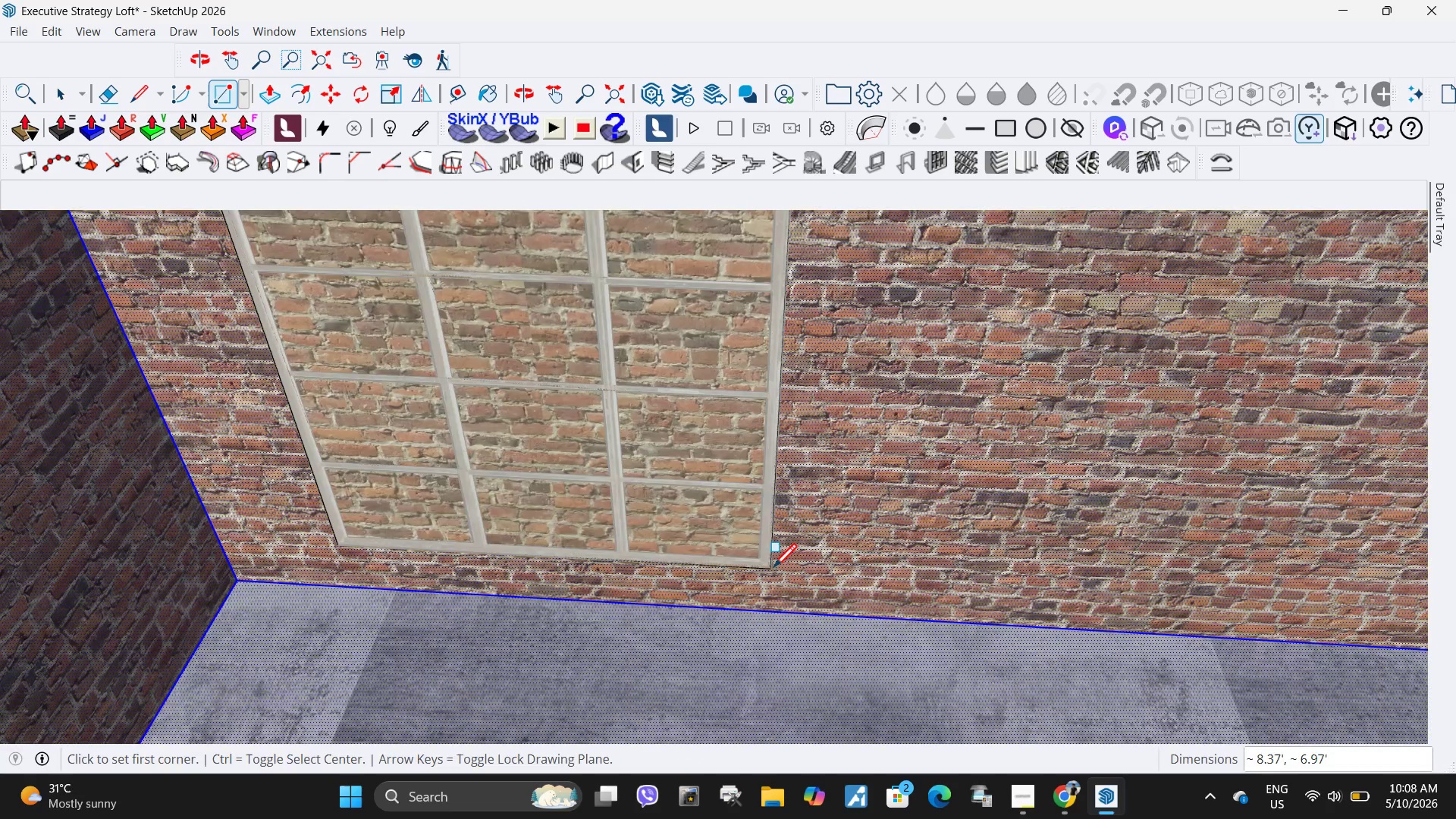 
key(Space)
 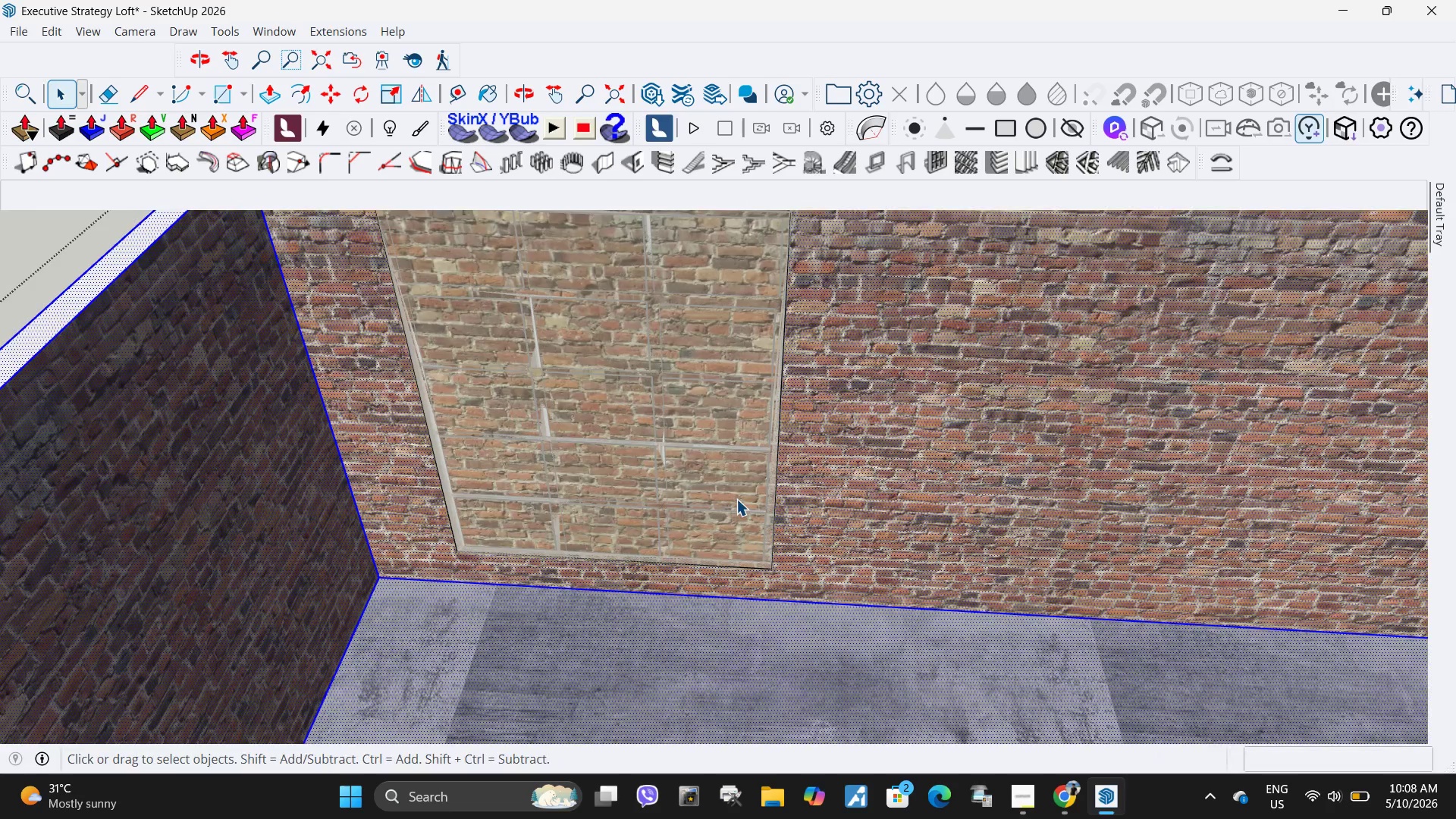 
left_click([736, 499])
 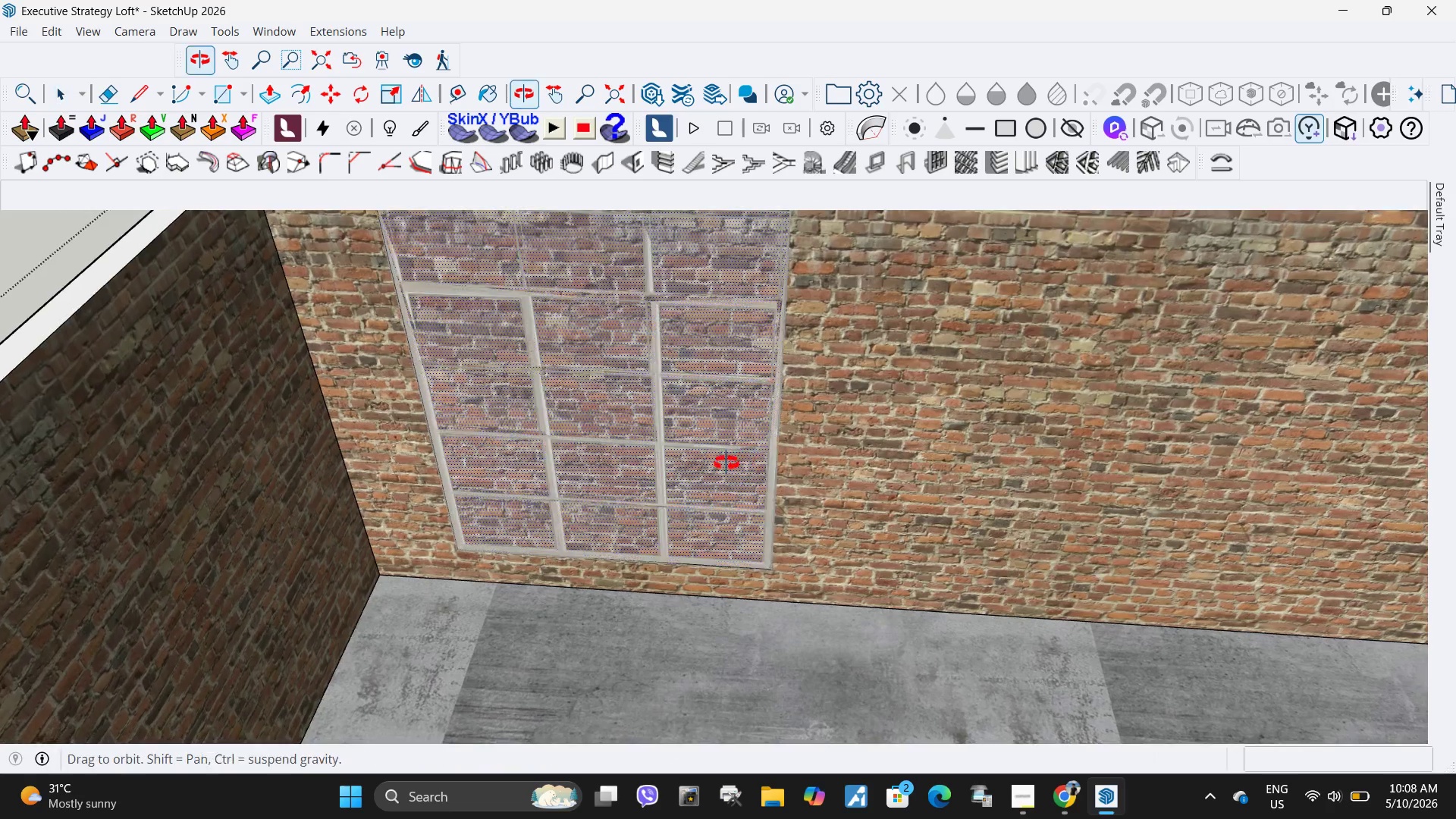 
scroll: coordinate [774, 570], scroll_direction: down, amount: 5.0
 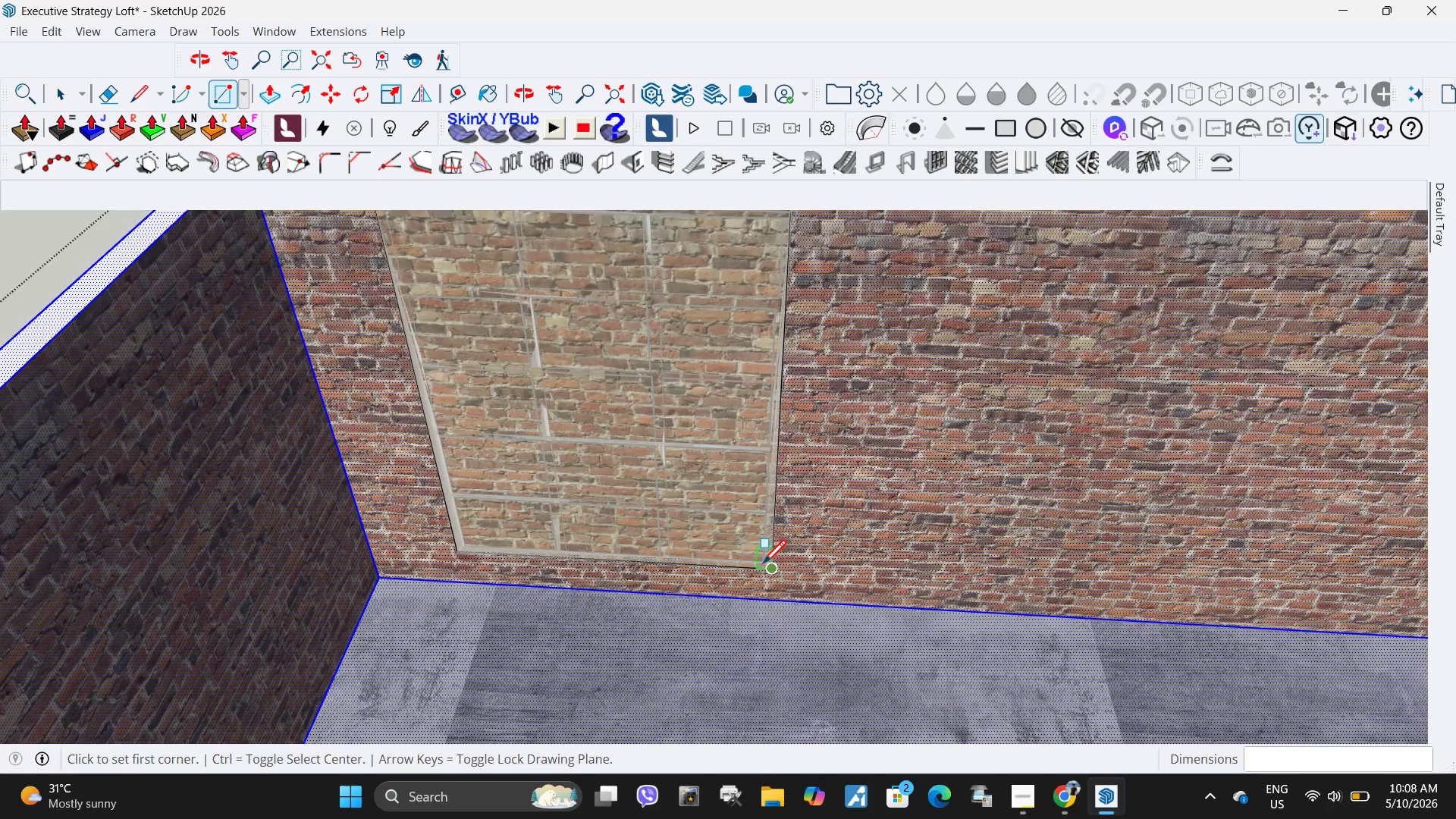 
key(P)
 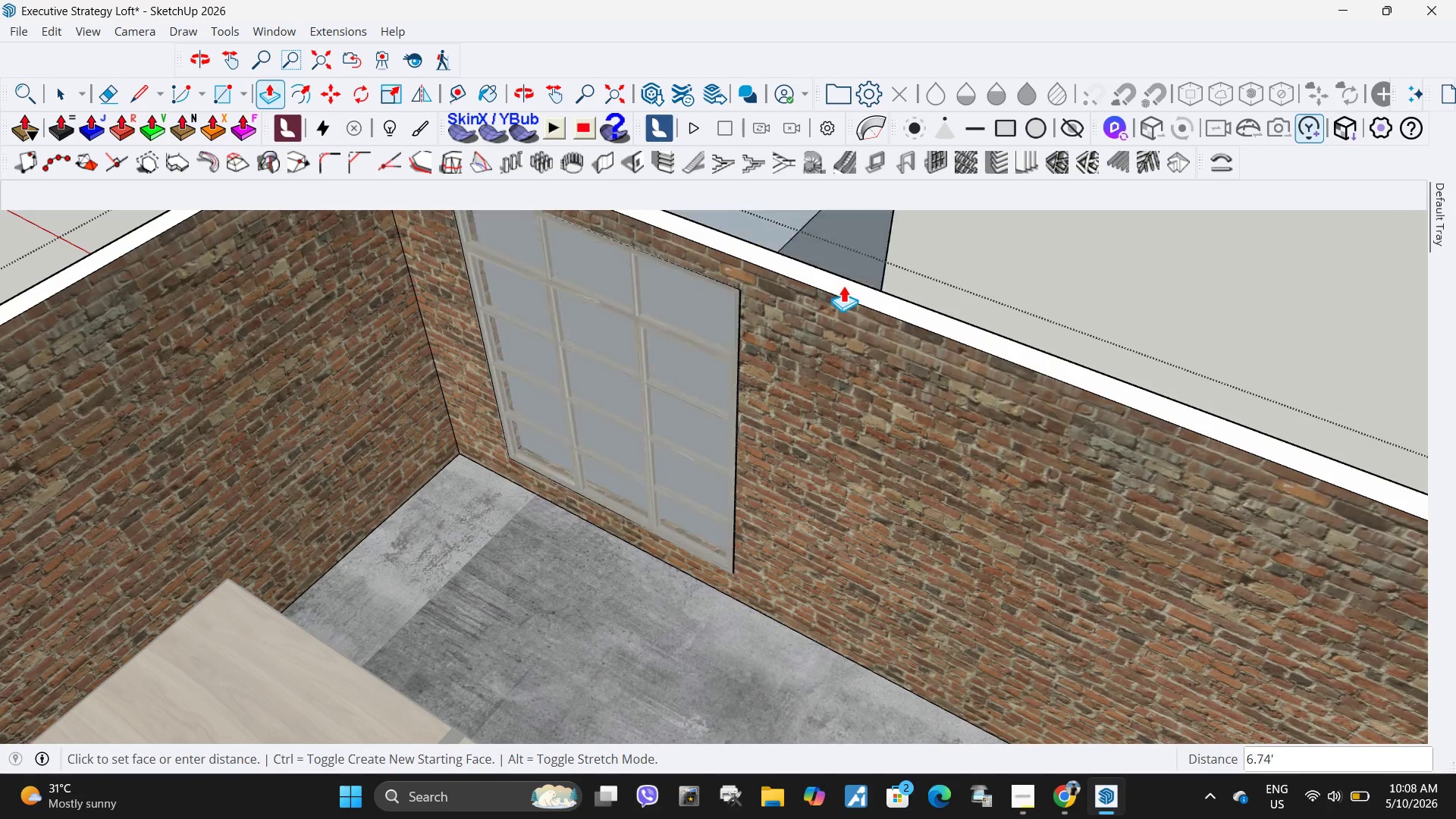 
scroll: coordinate [636, 493], scroll_direction: down, amount: 1.0
 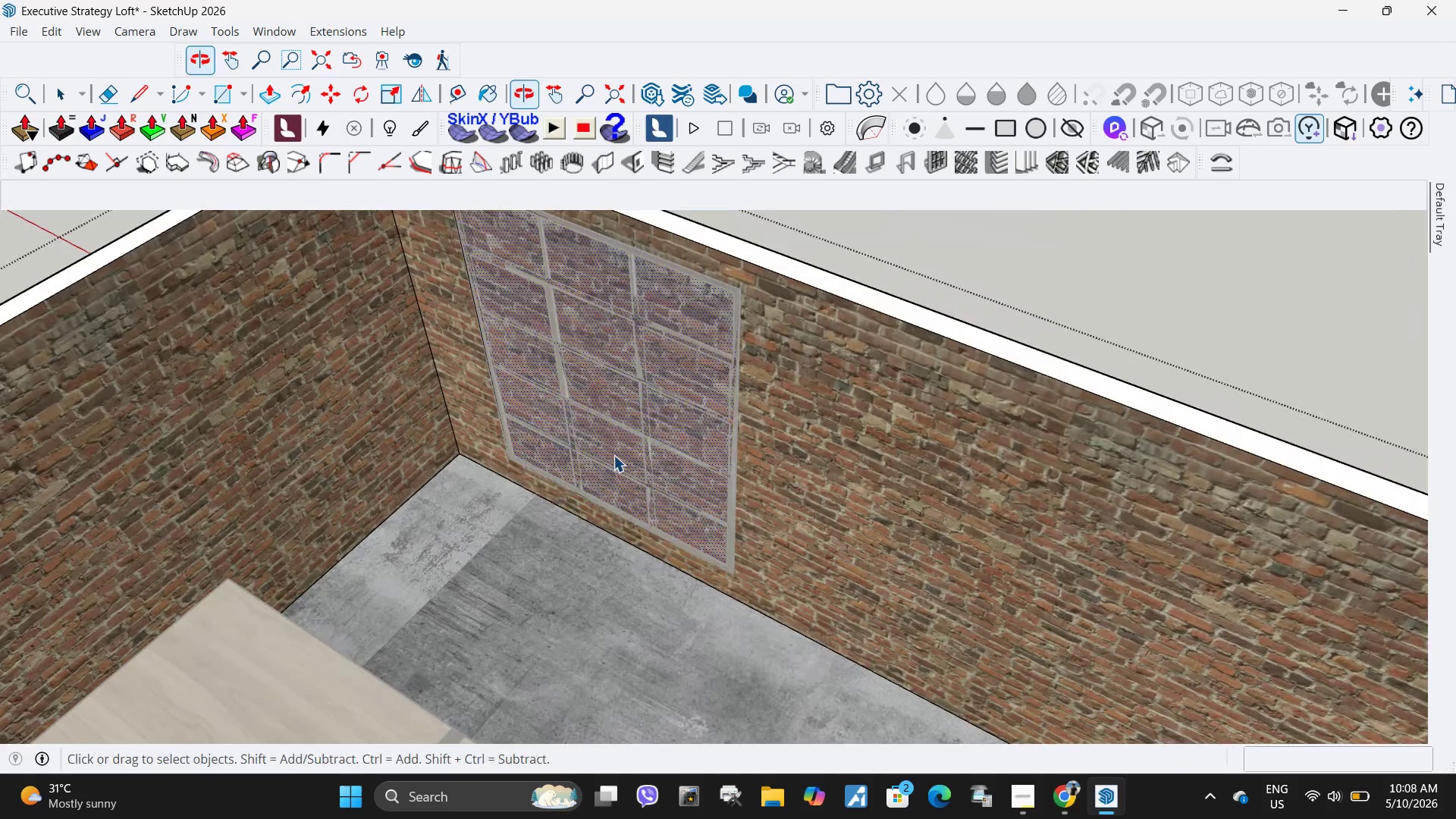 
left_click([847, 285])
 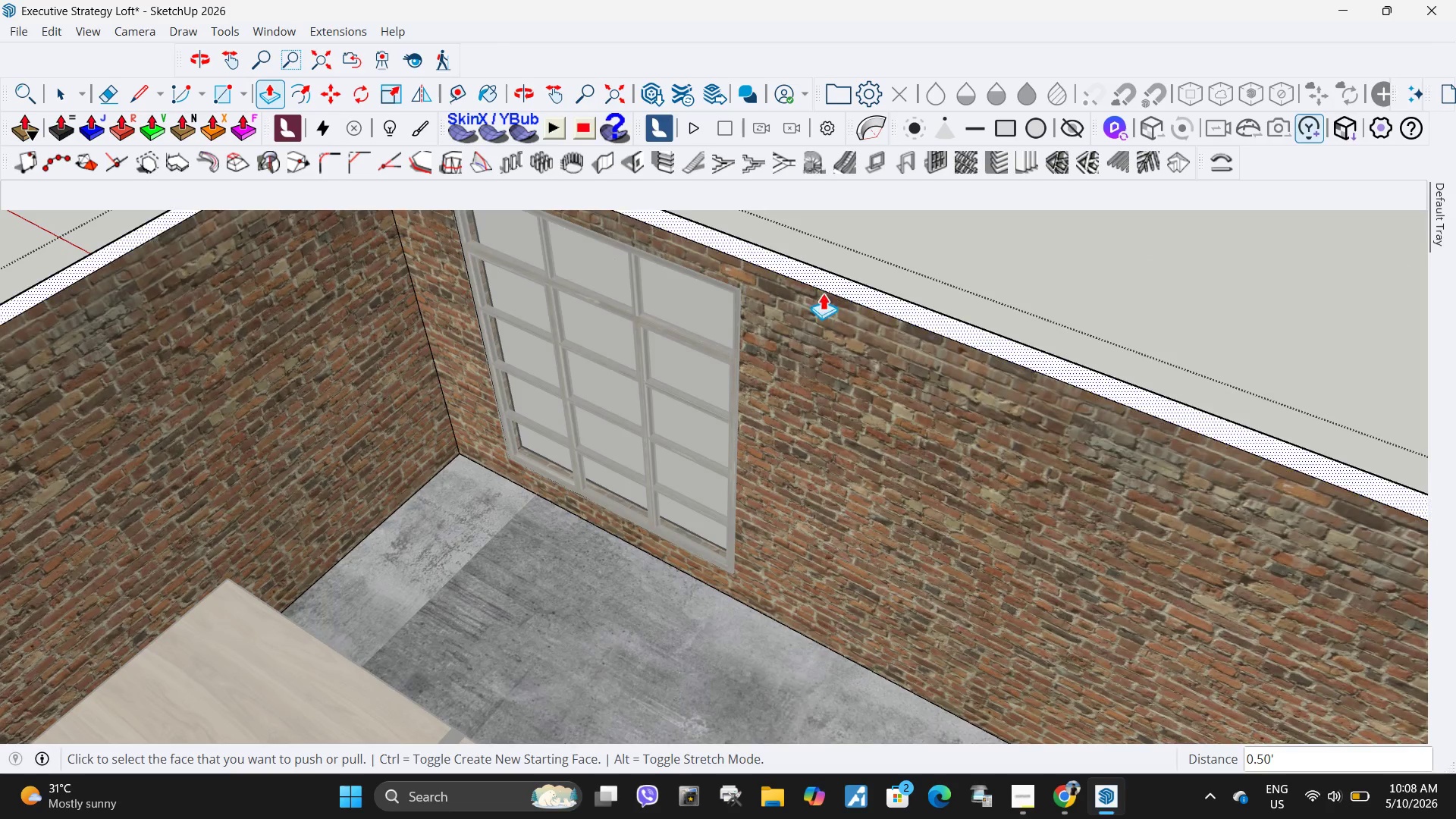 
scroll: coordinate [725, 344], scroll_direction: down, amount: 3.0
 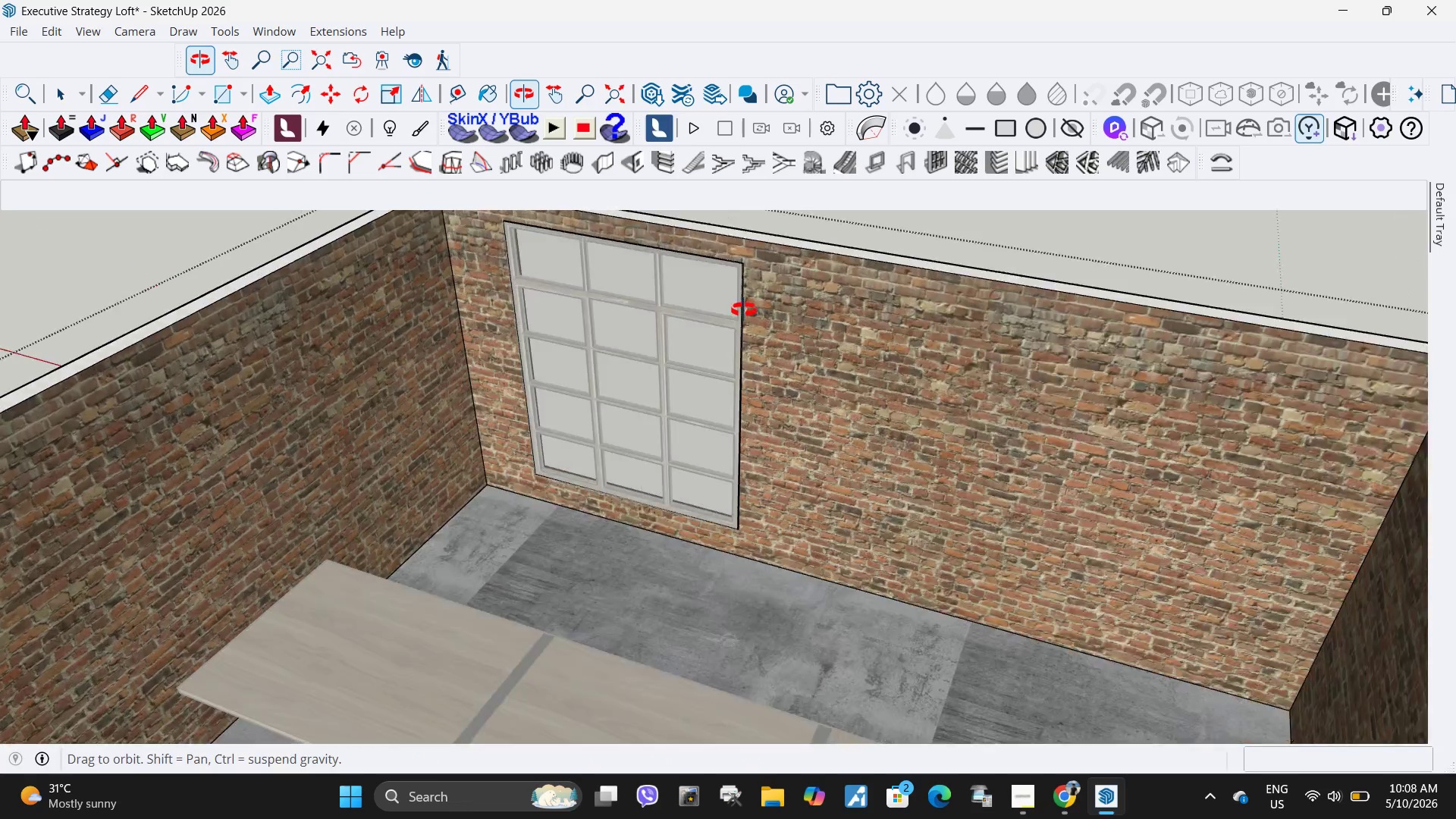 
key(Space)
 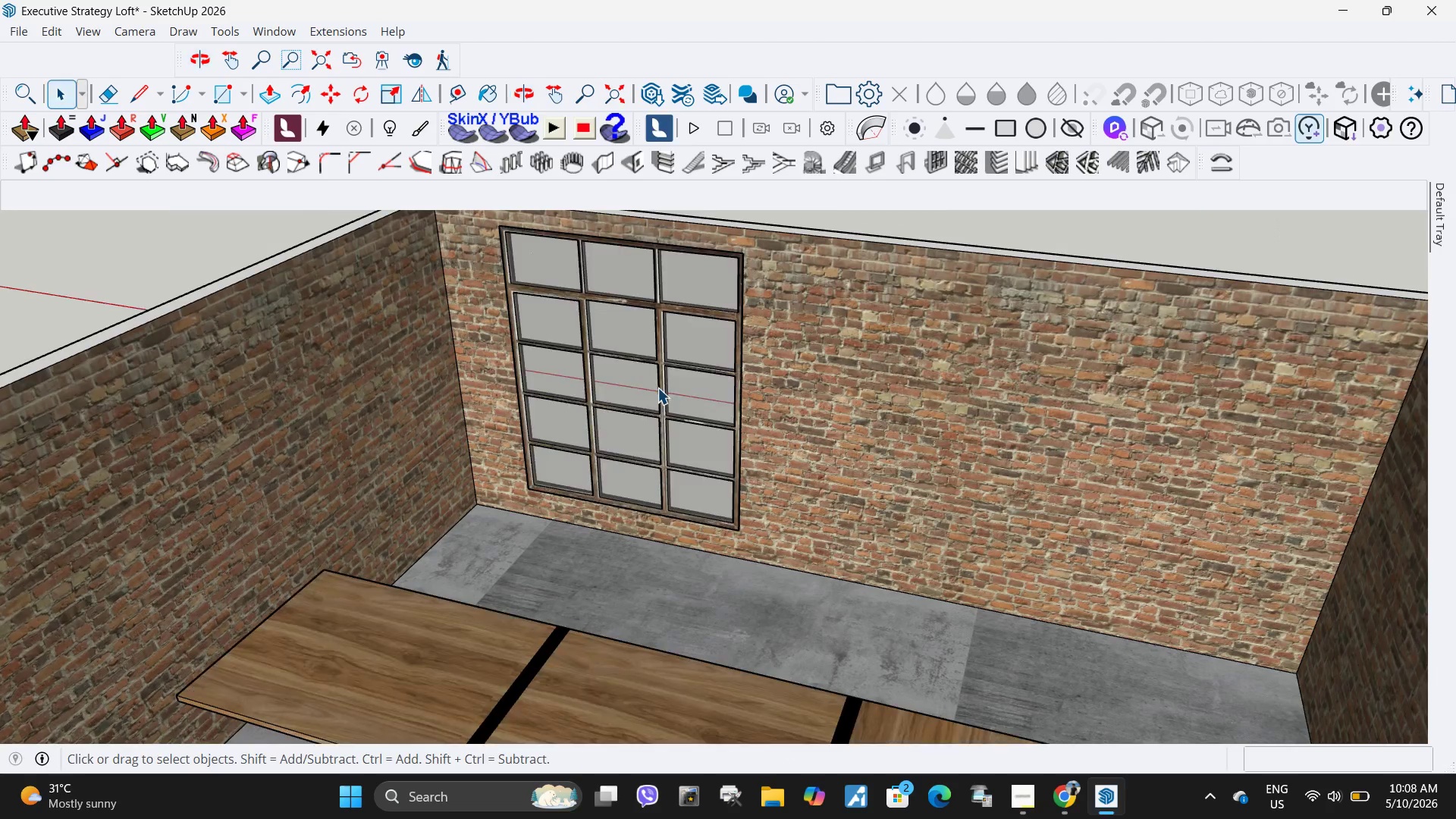 
key(Escape)
 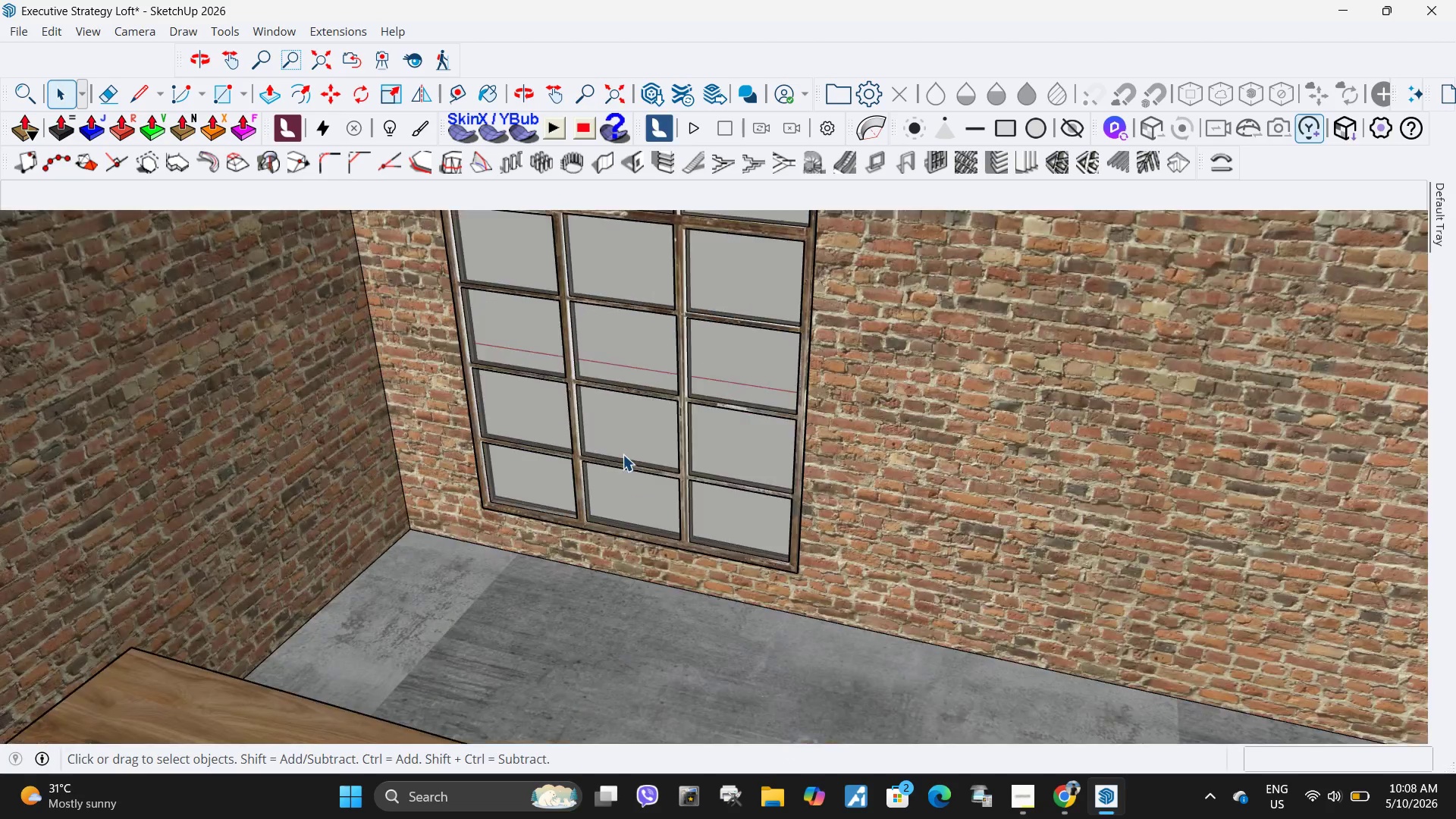 
left_click([394, 497])
 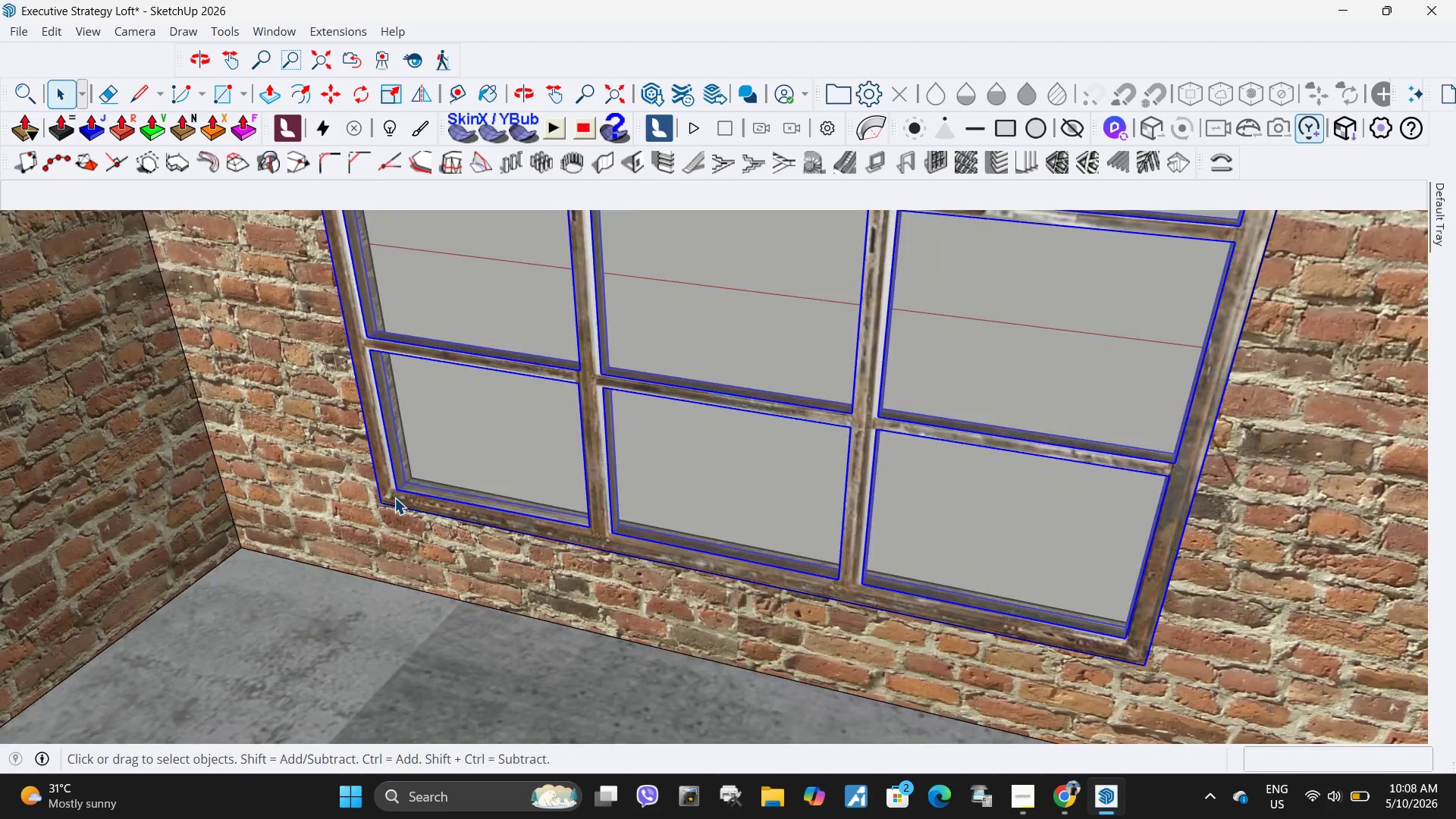 
scroll: coordinate [526, 501], scroll_direction: up, amount: 12.0
 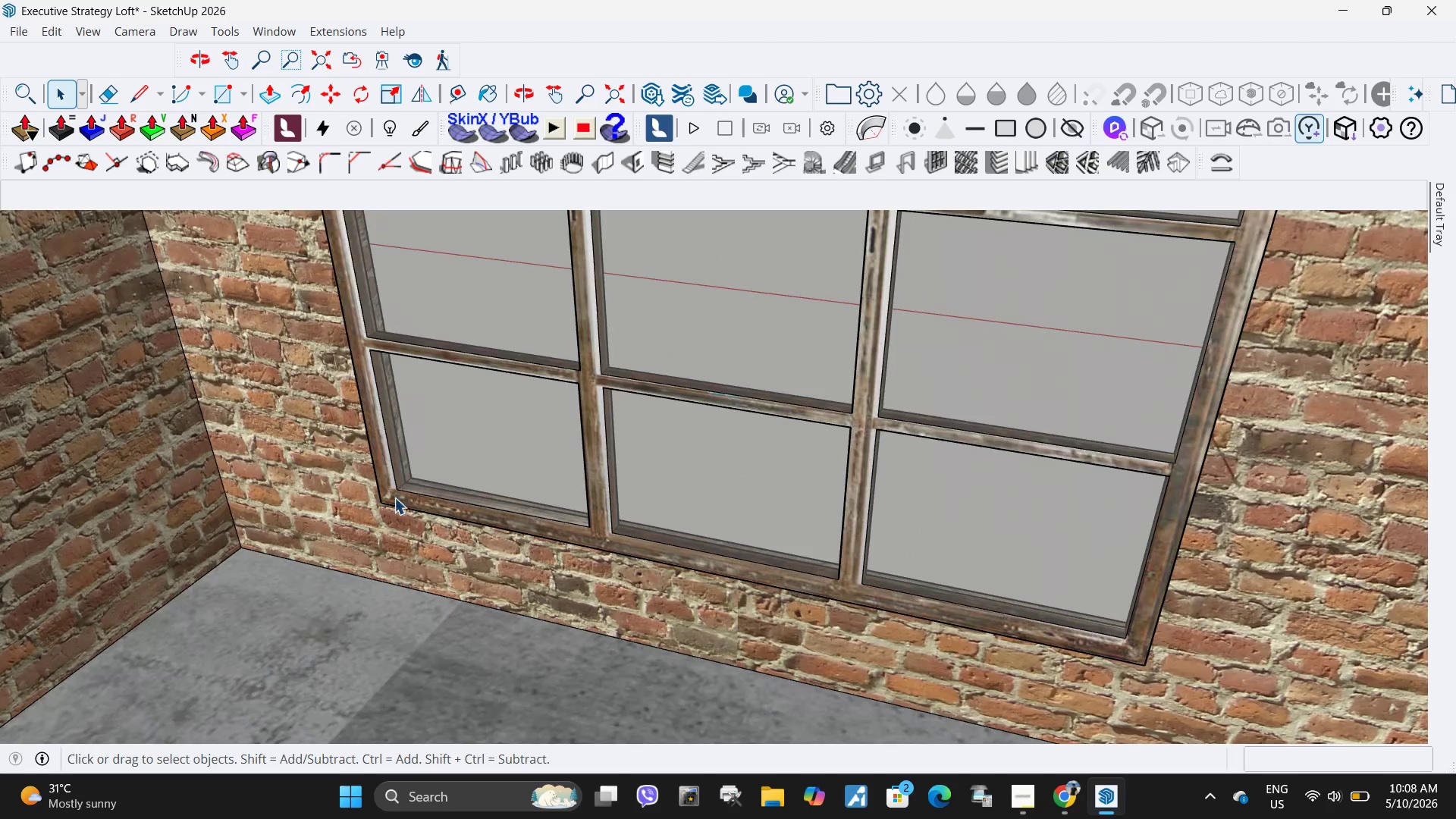 
key(M)
 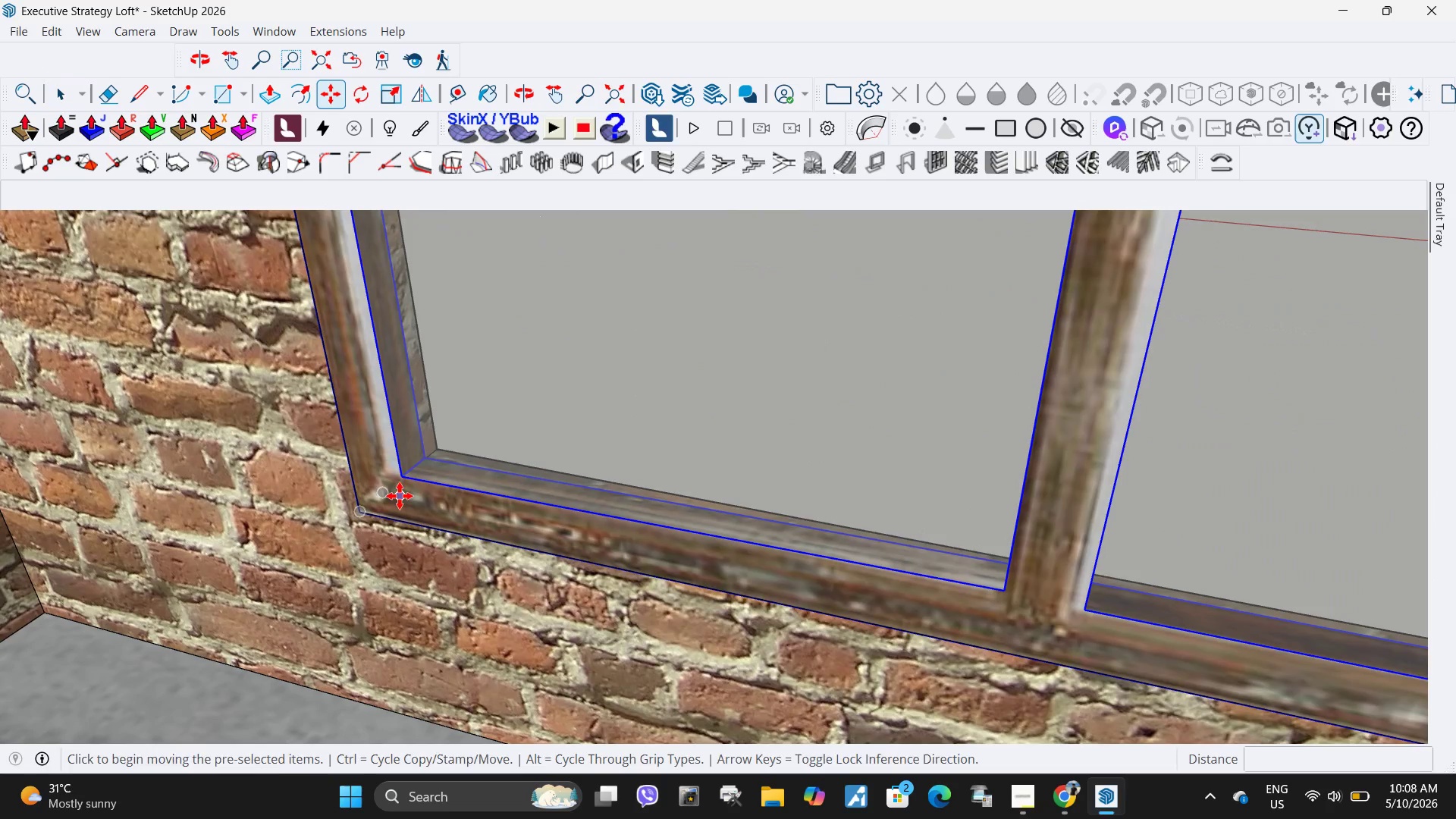 
scroll: coordinate [394, 497], scroll_direction: up, amount: 10.0
 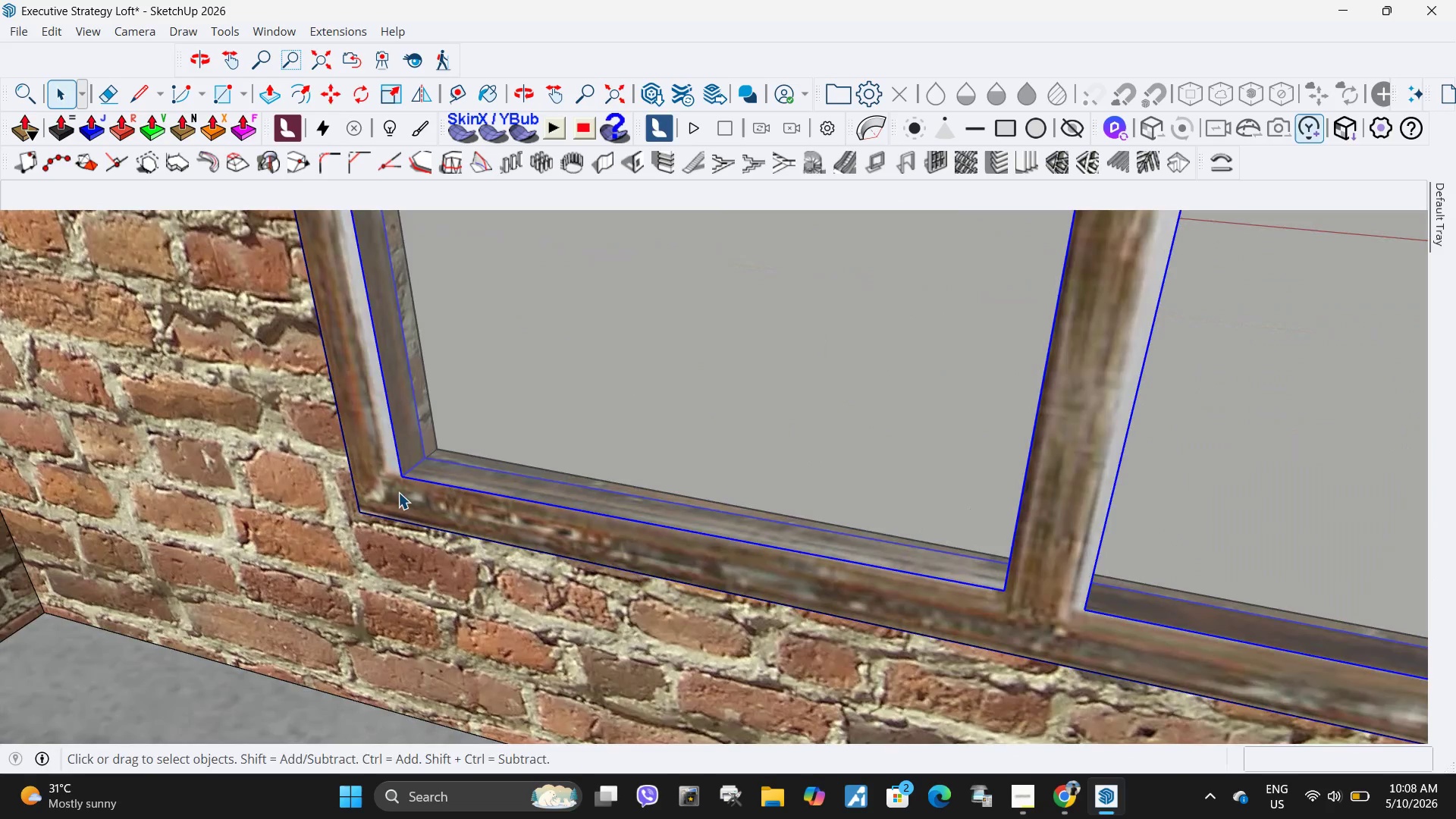 
left_click([400, 496])
 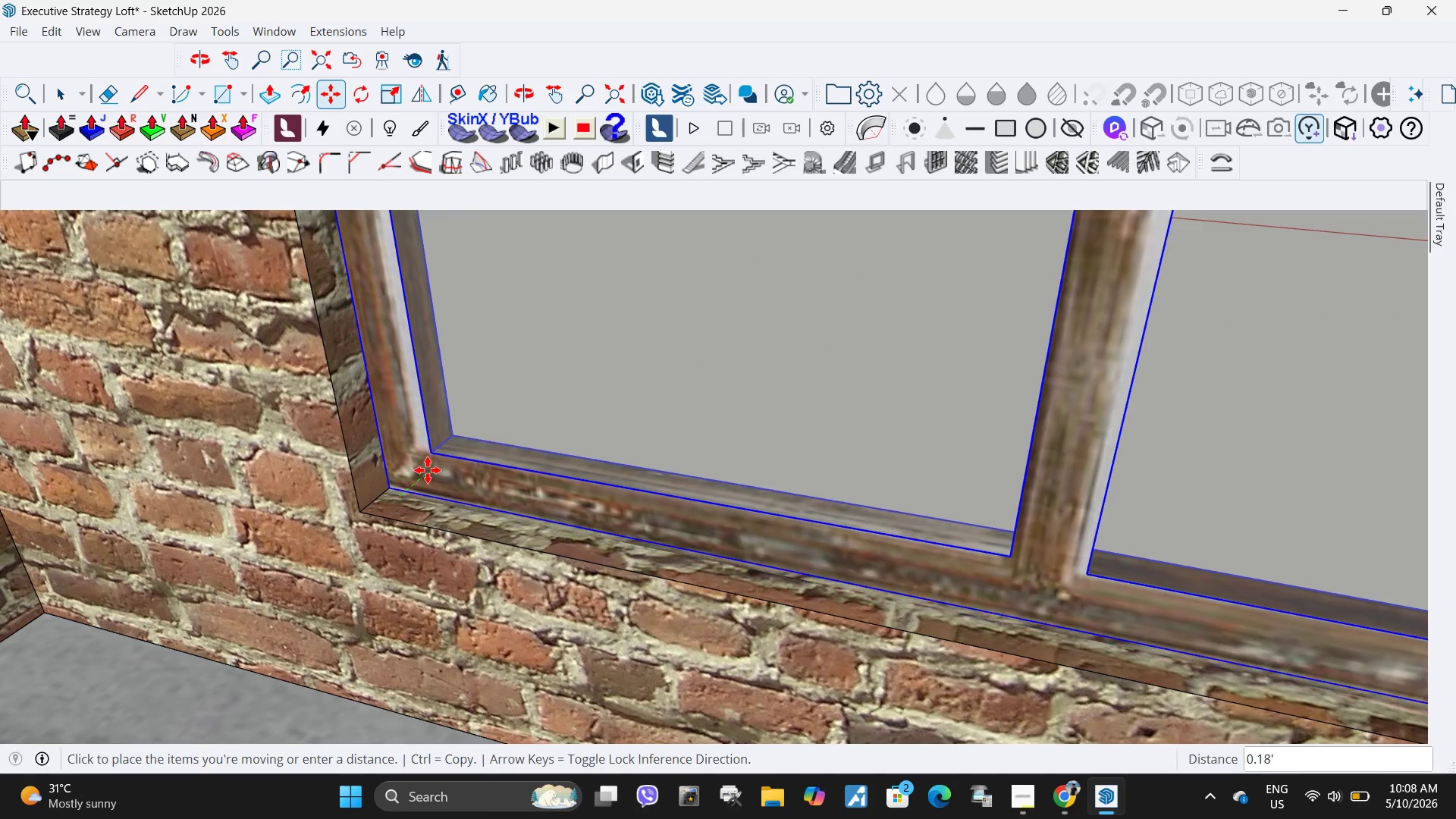 
key(NumpadDecimal)
 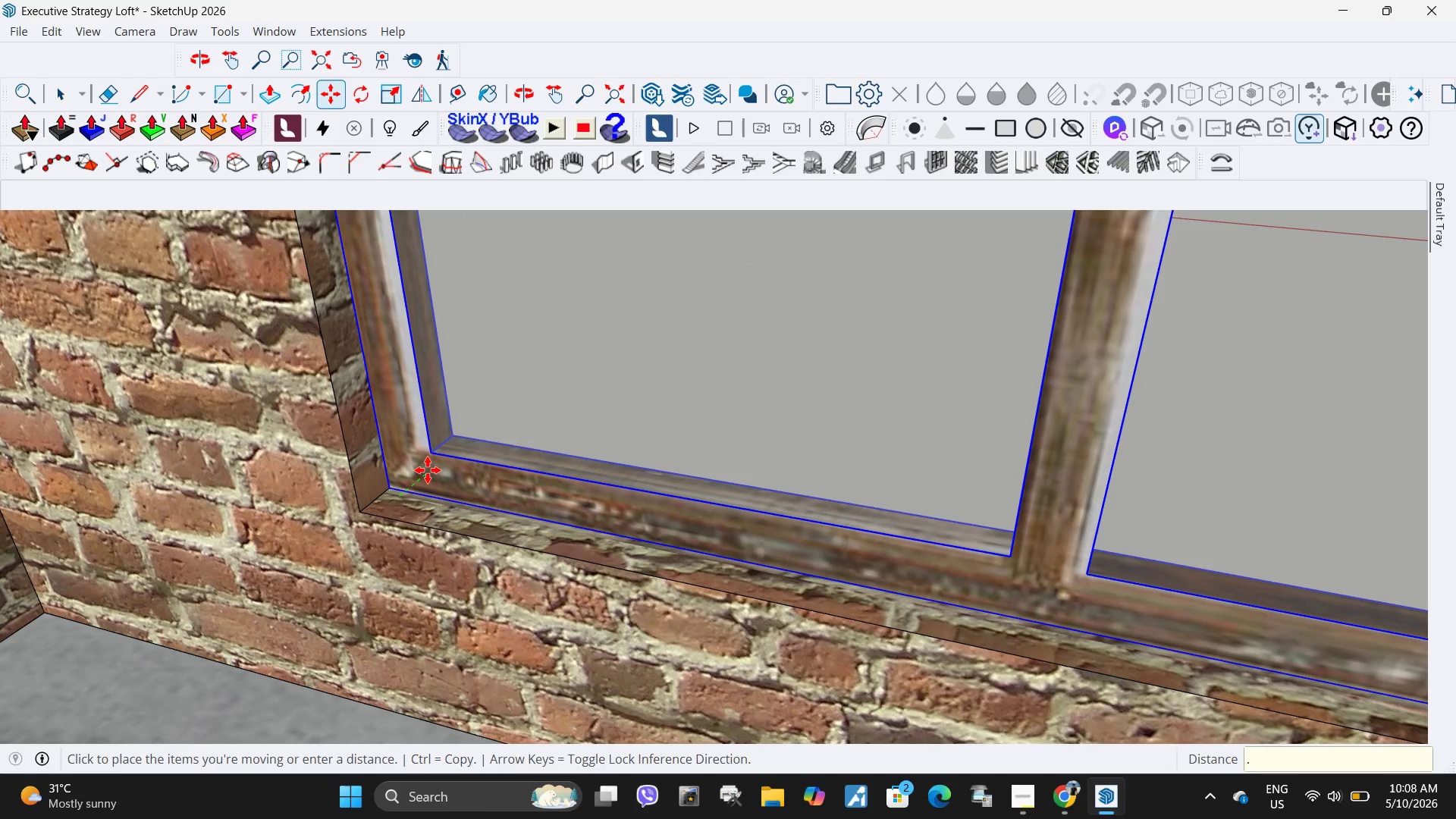 
key(Numpad1)
 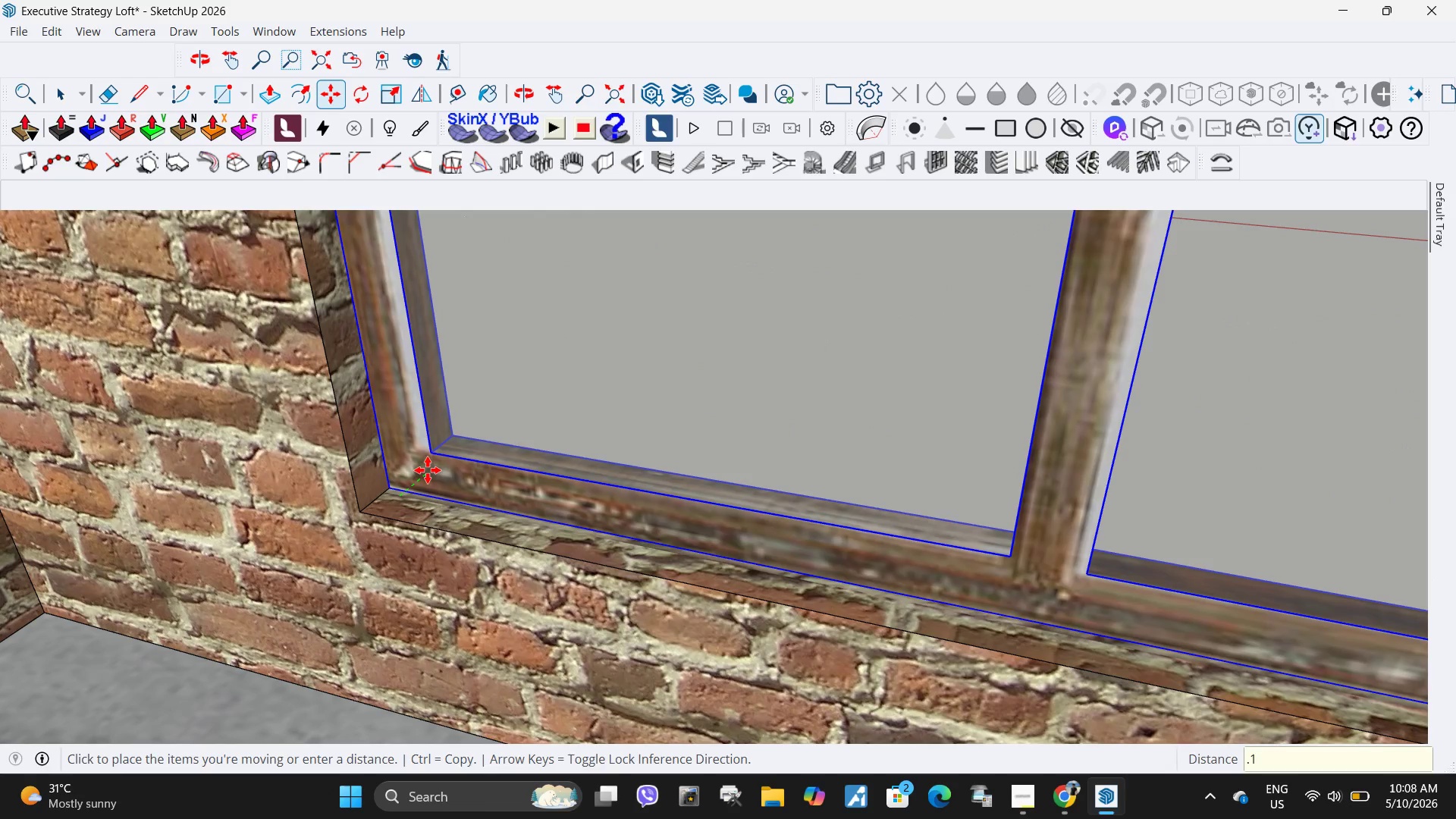 
key(Numpad5)
 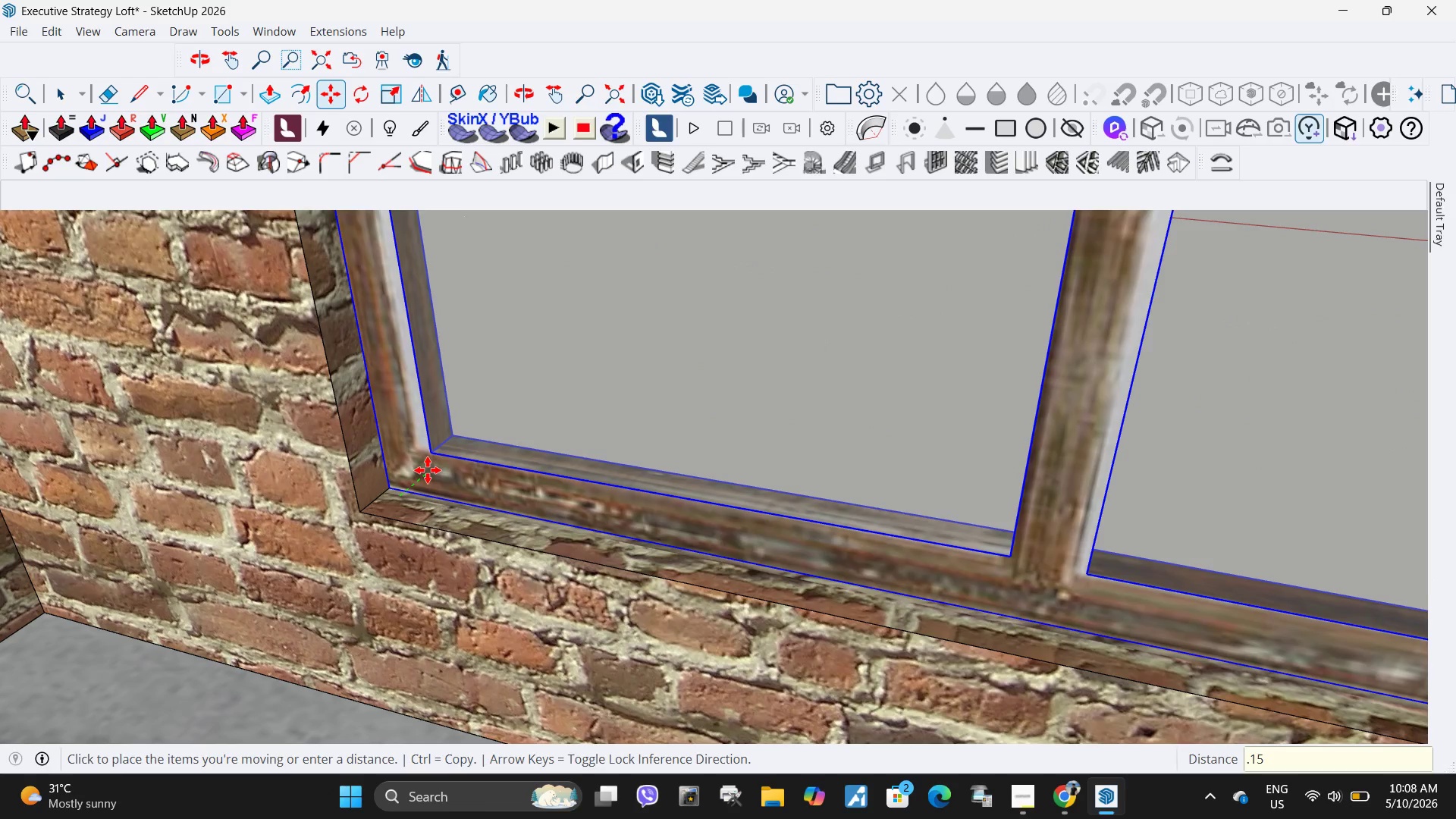 
key(NumpadEnter)
 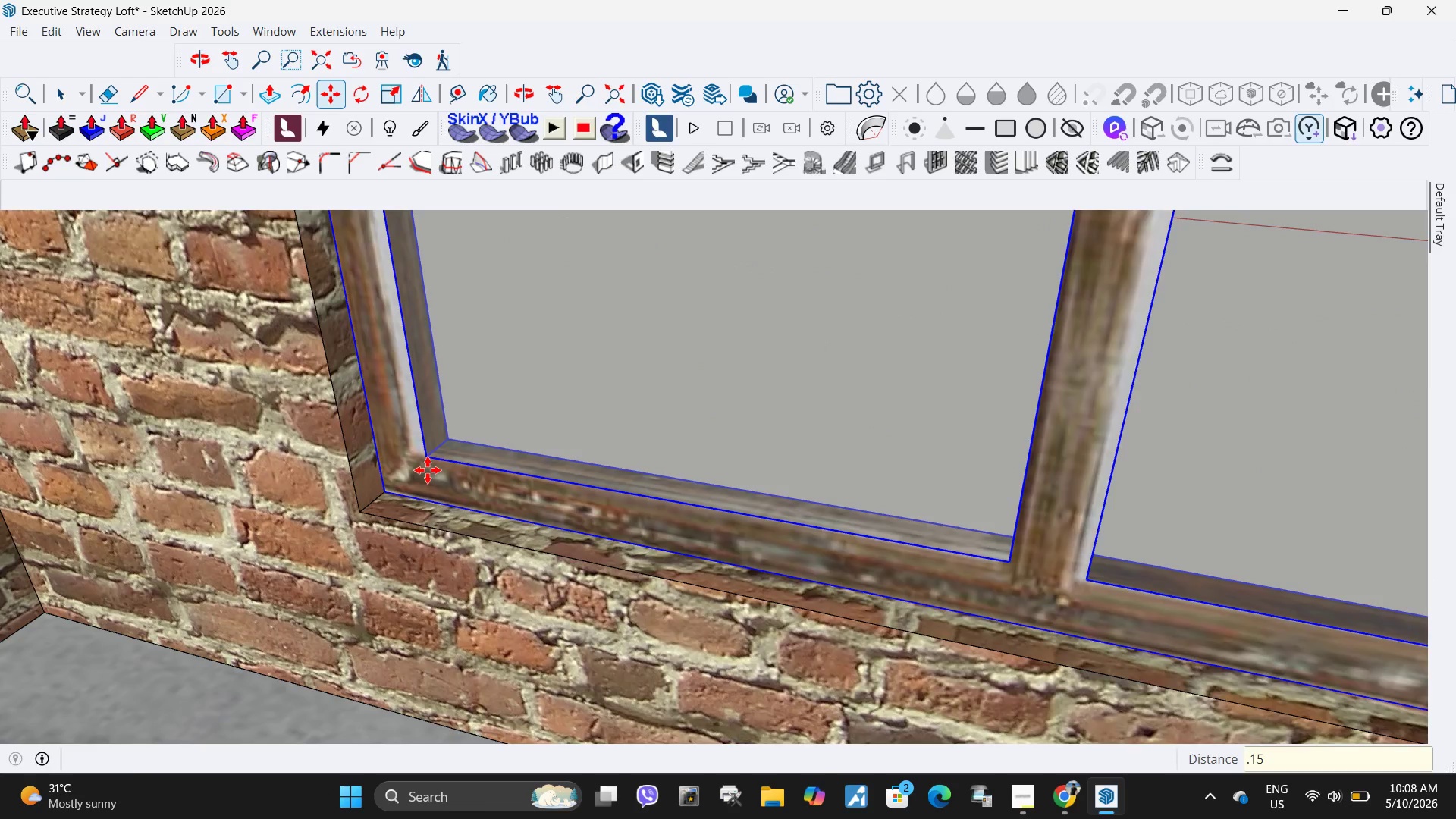 
scroll: coordinate [676, 449], scroll_direction: down, amount: 22.0
 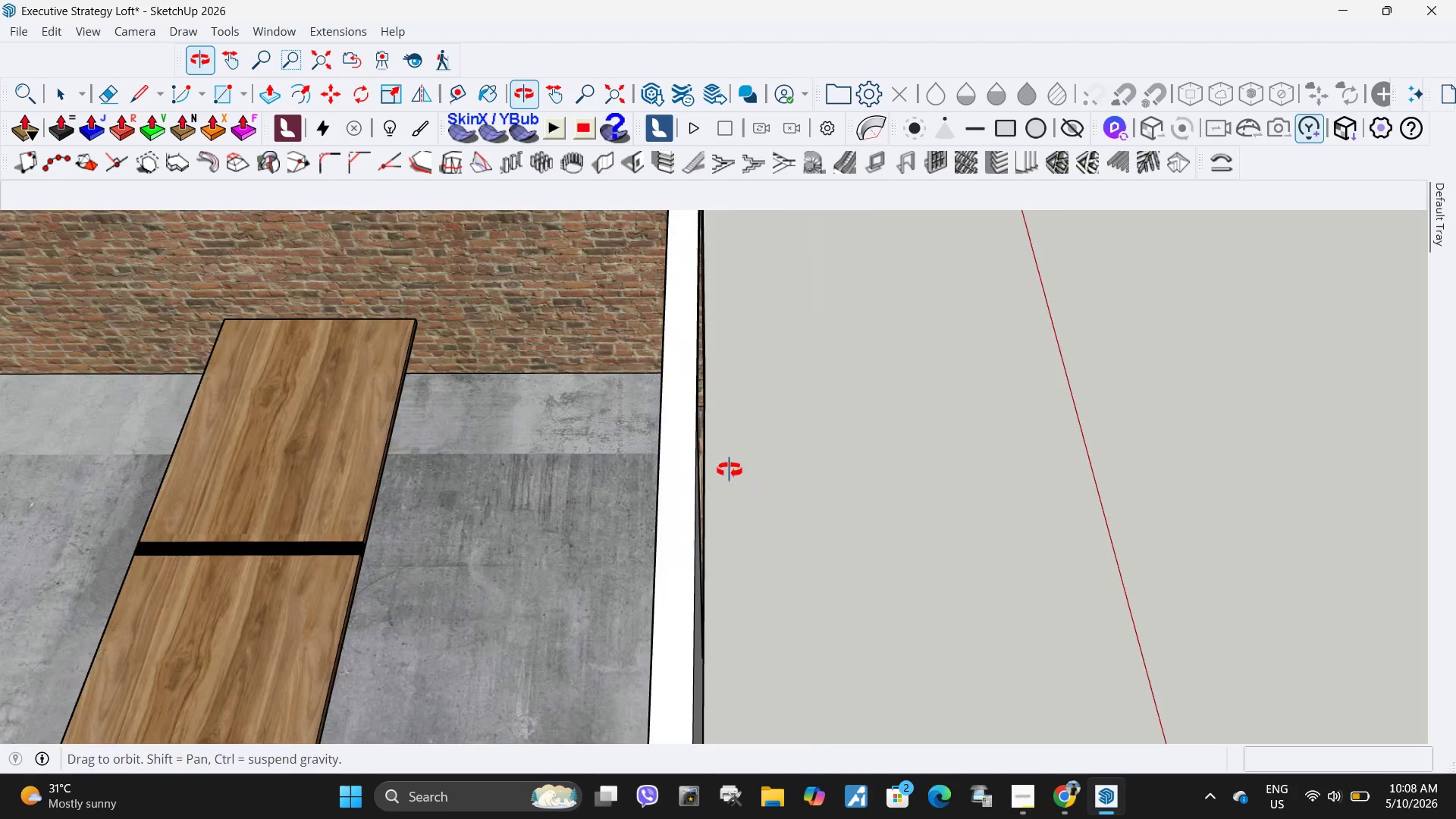 
key(Space)
 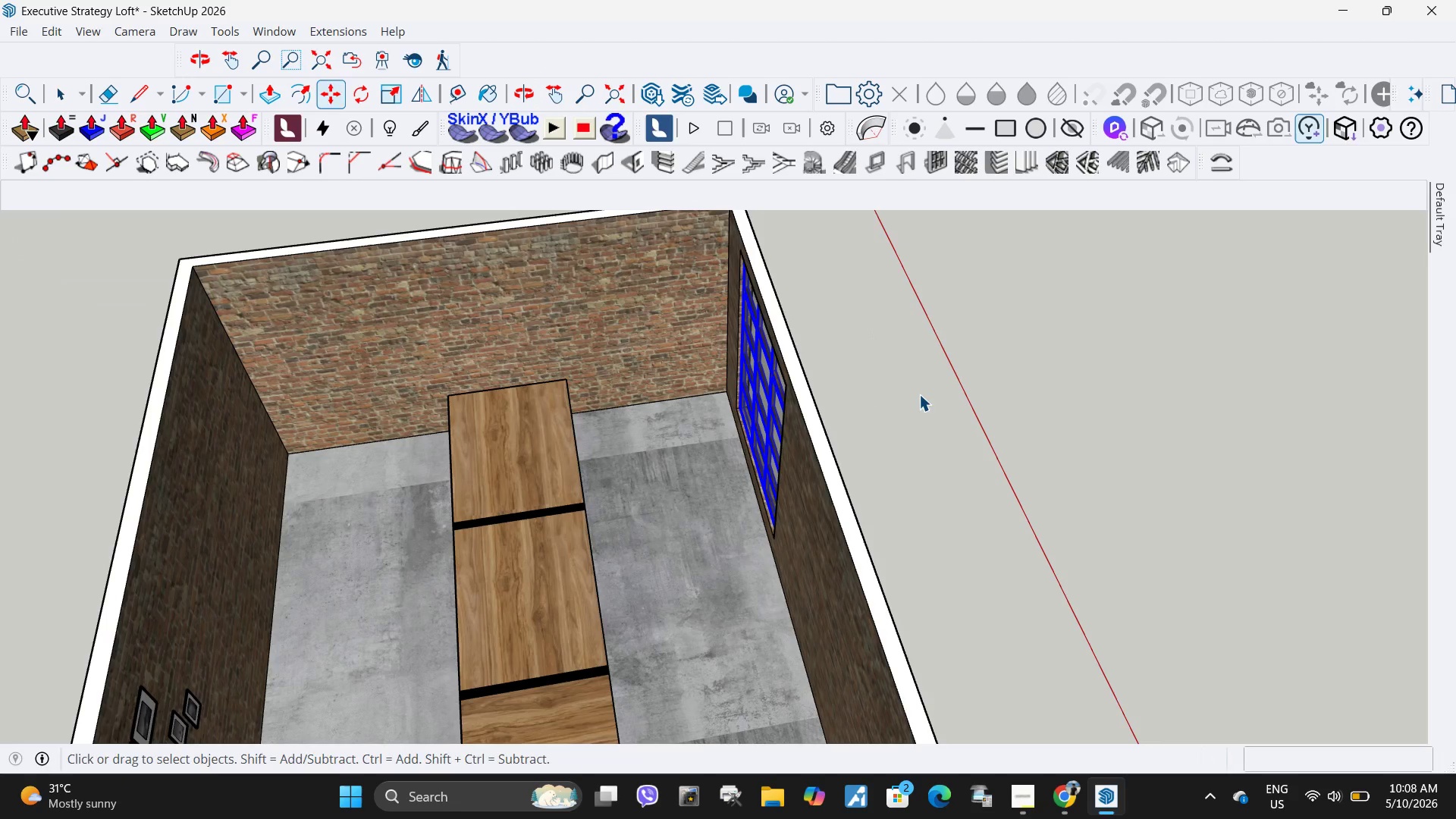 
key(Escape)
 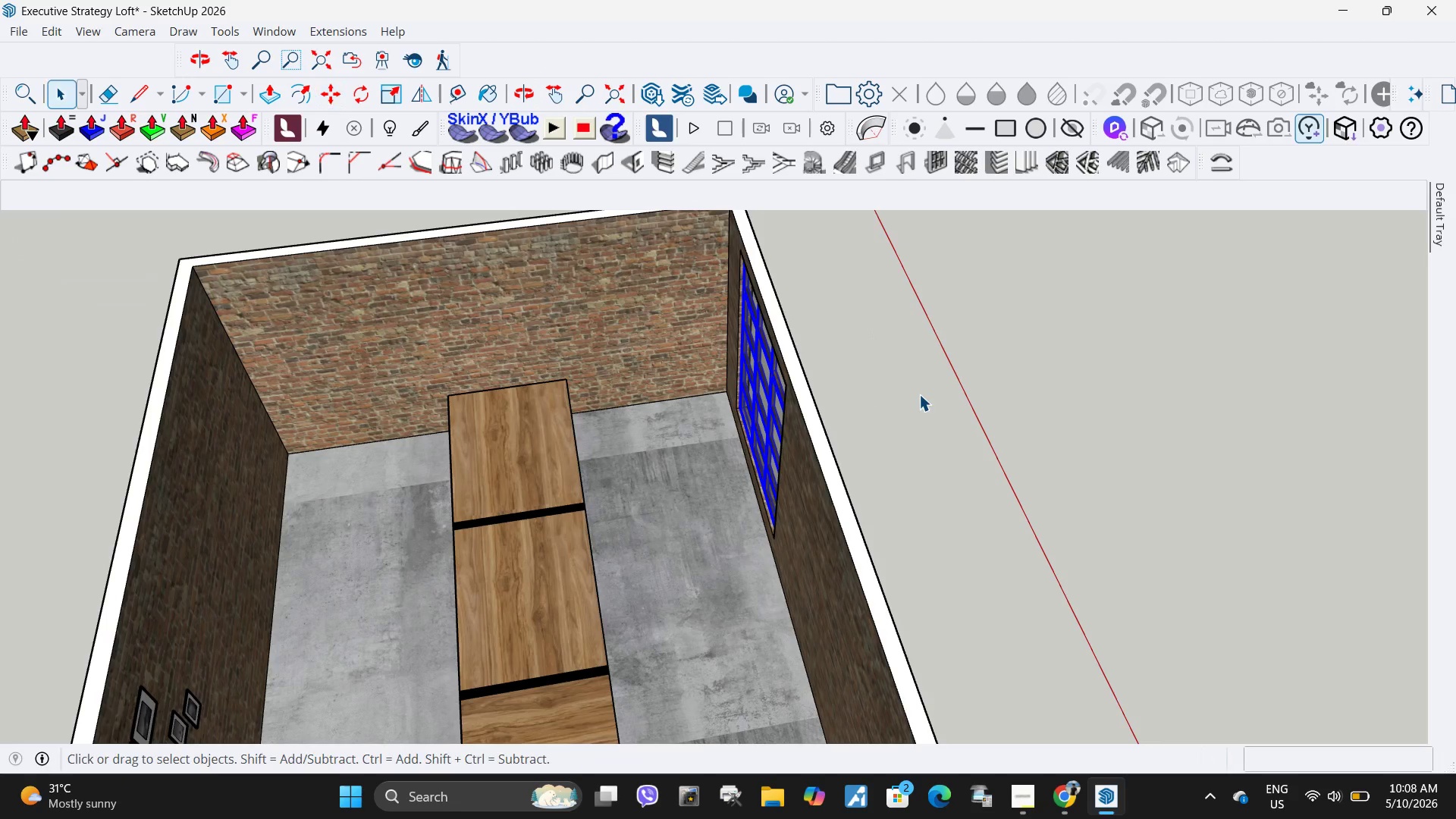 
left_click([919, 394])
 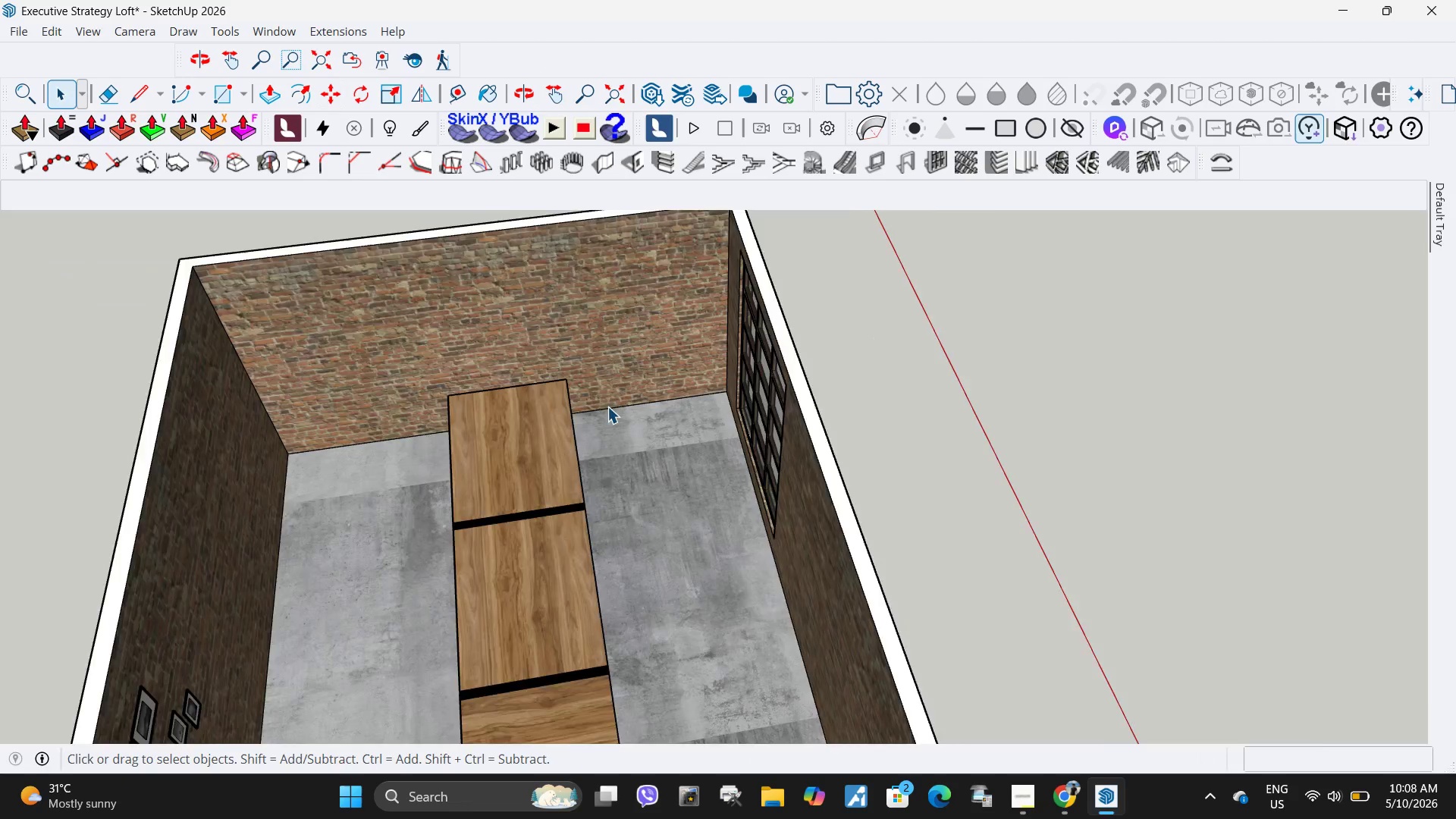 
scroll: coordinate [858, 384], scroll_direction: down, amount: 5.0
 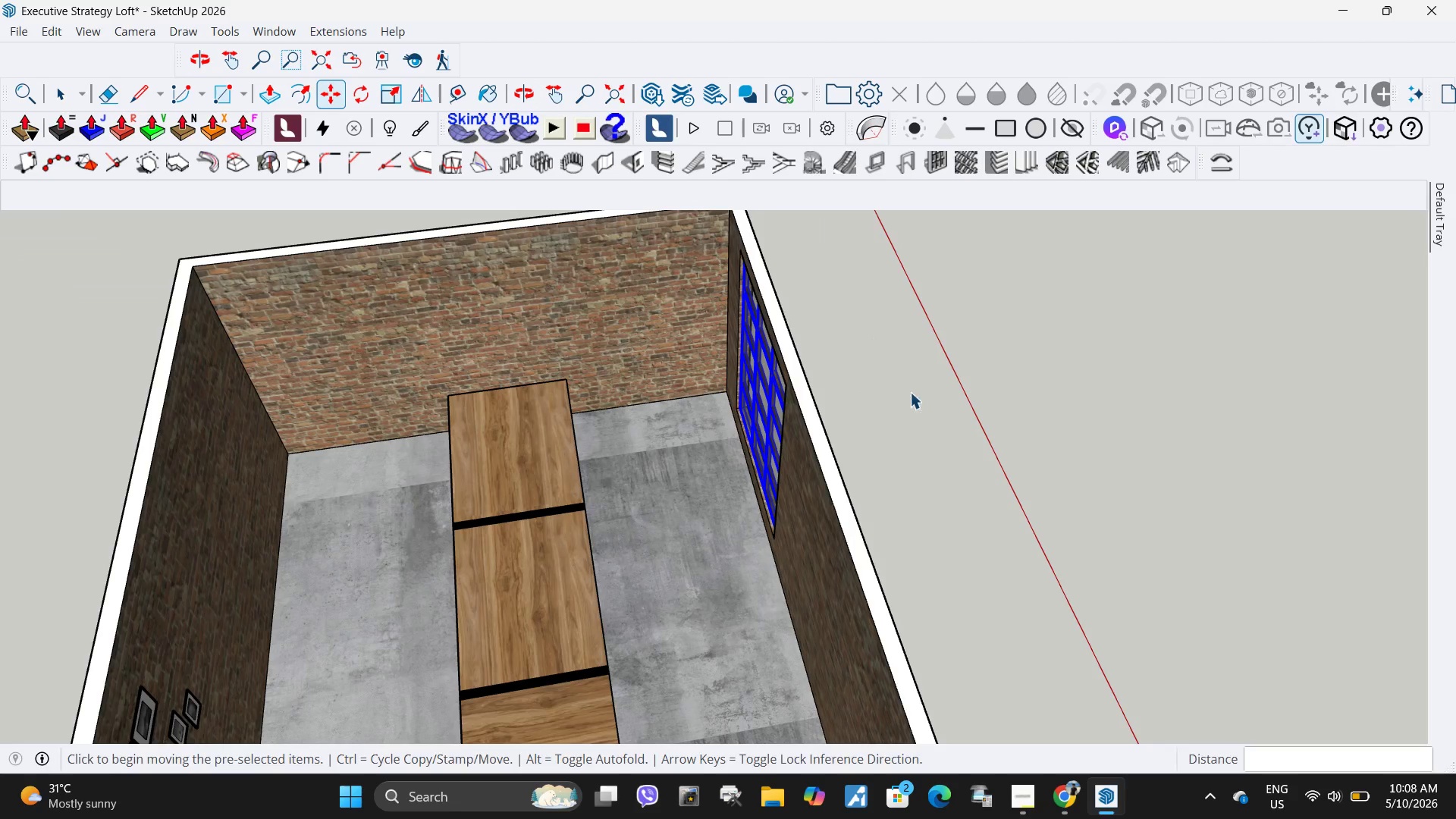 
scroll: coordinate [604, 406], scroll_direction: up, amount: 5.0
 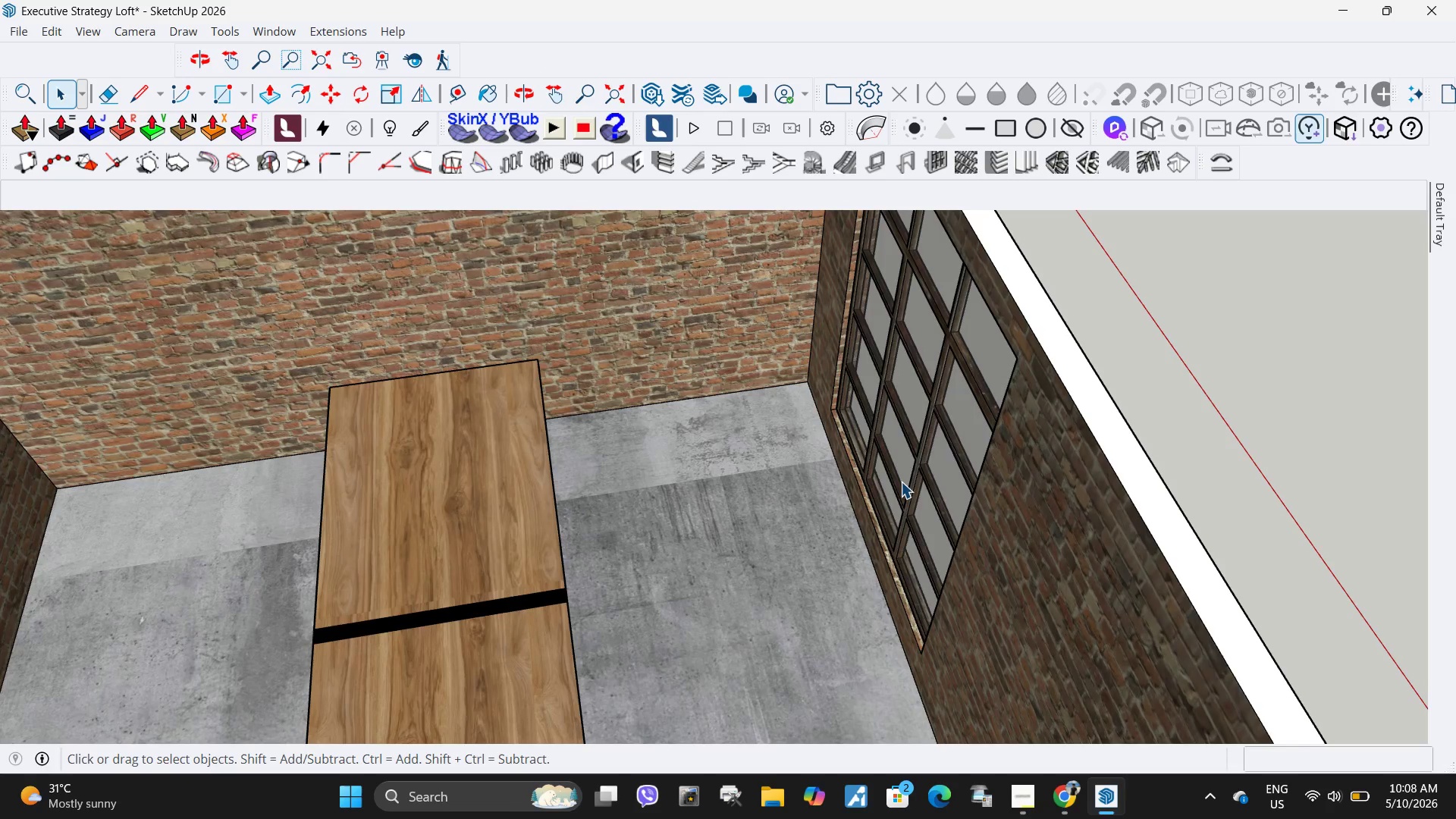 
left_click([901, 482])
 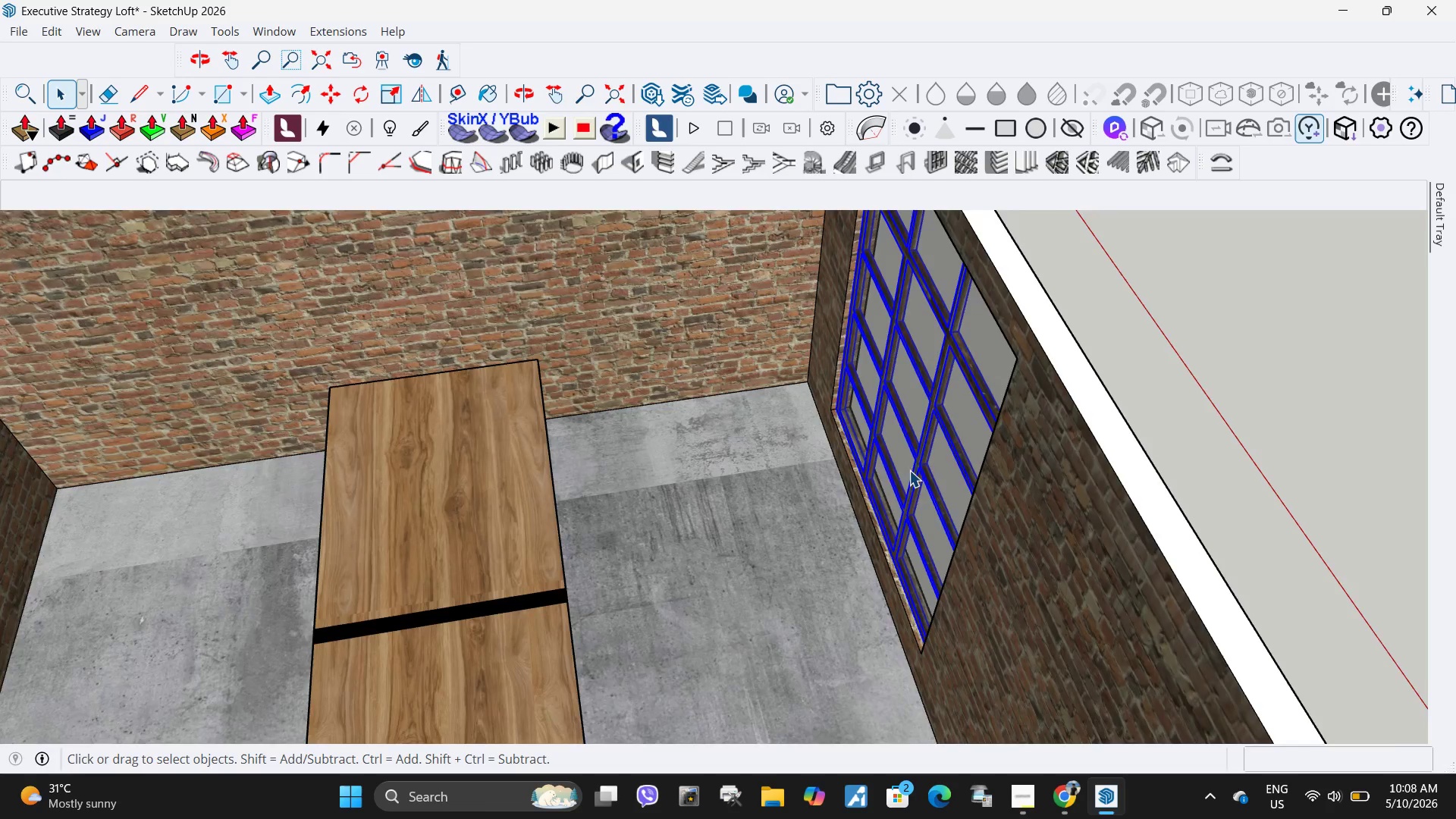 
key(M)
 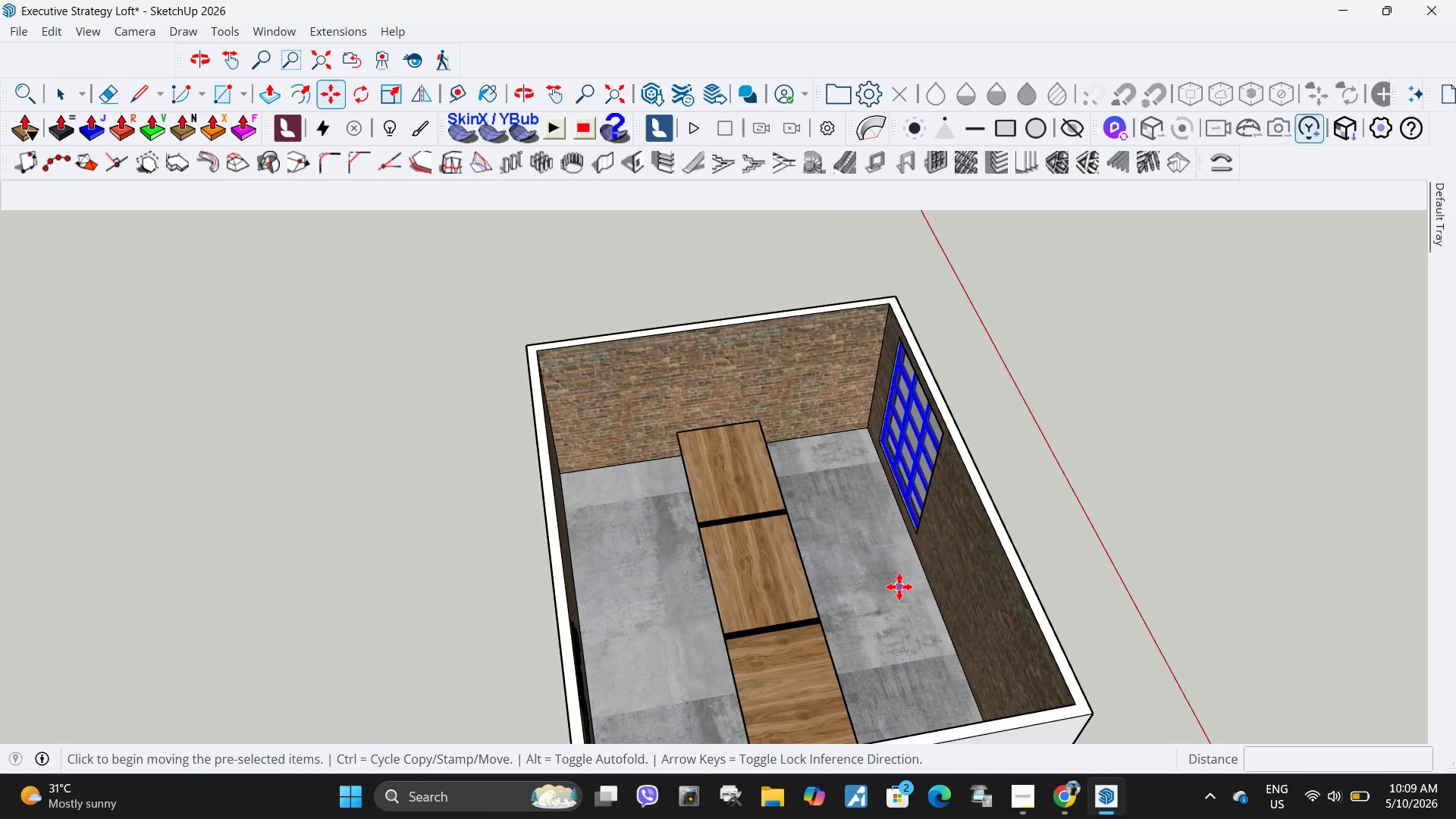 
key(Control+ControlLeft)
 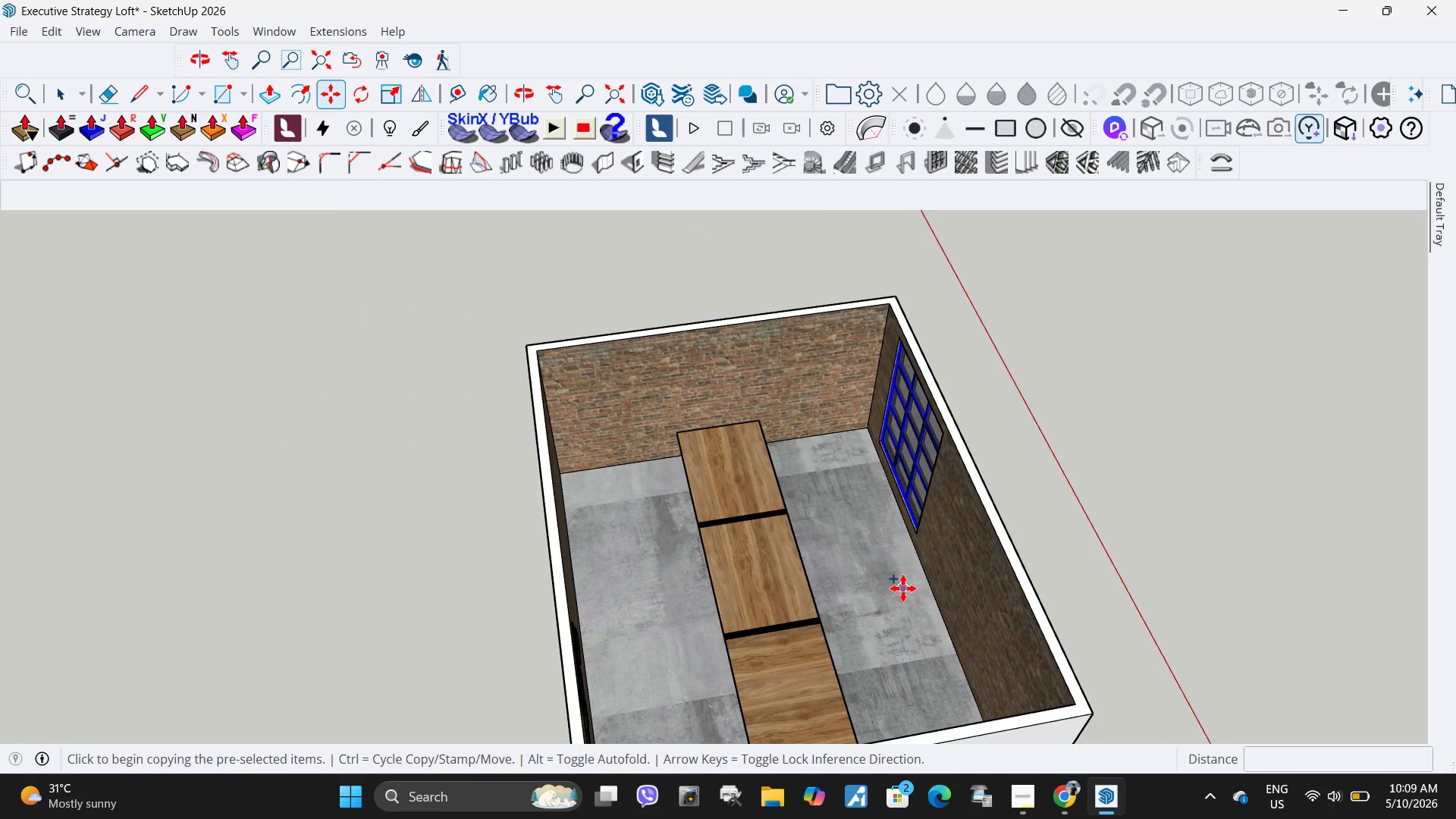 
scroll: coordinate [912, 466], scroll_direction: down, amount: 11.0
 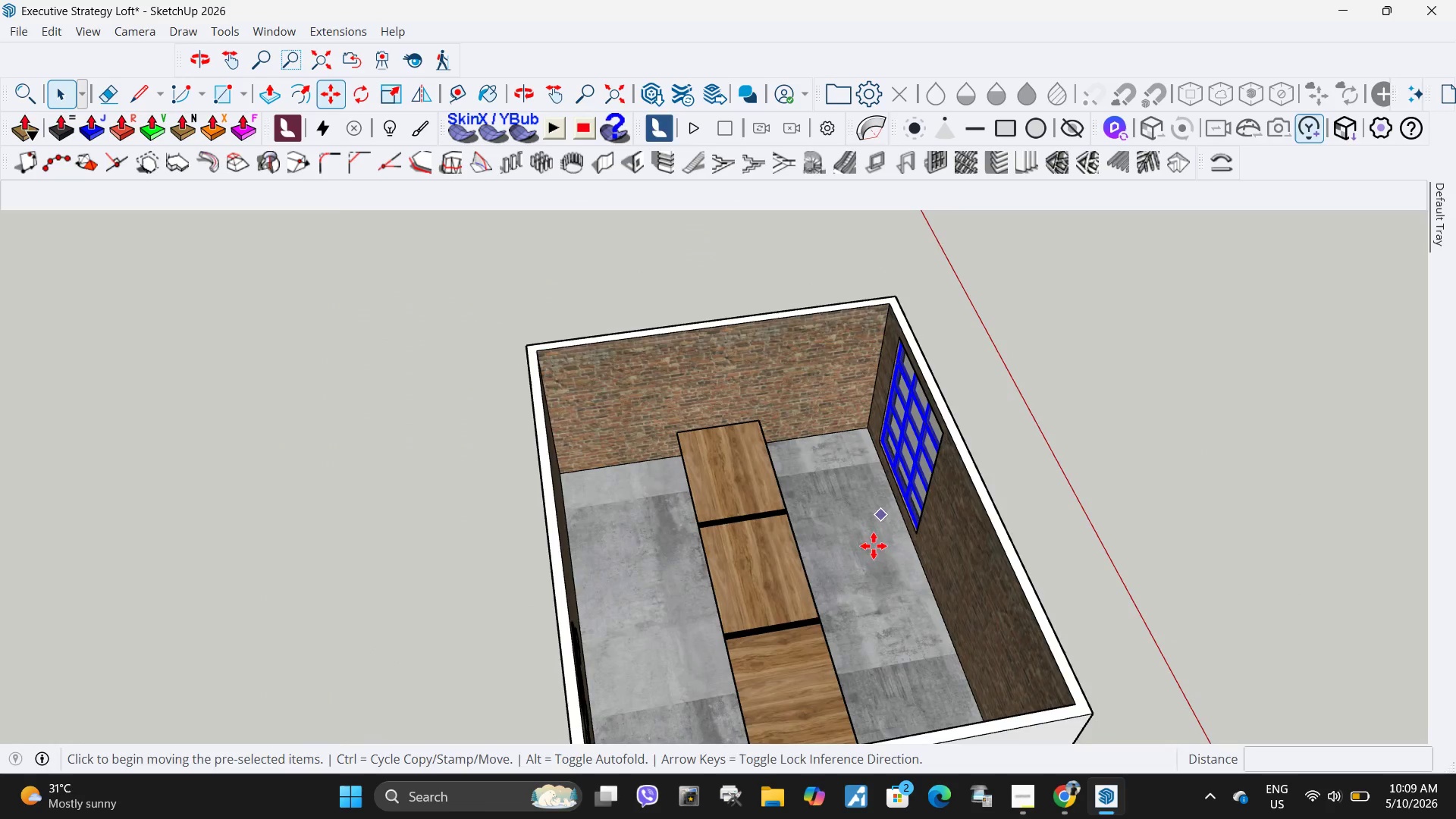 
left_click([903, 588])
 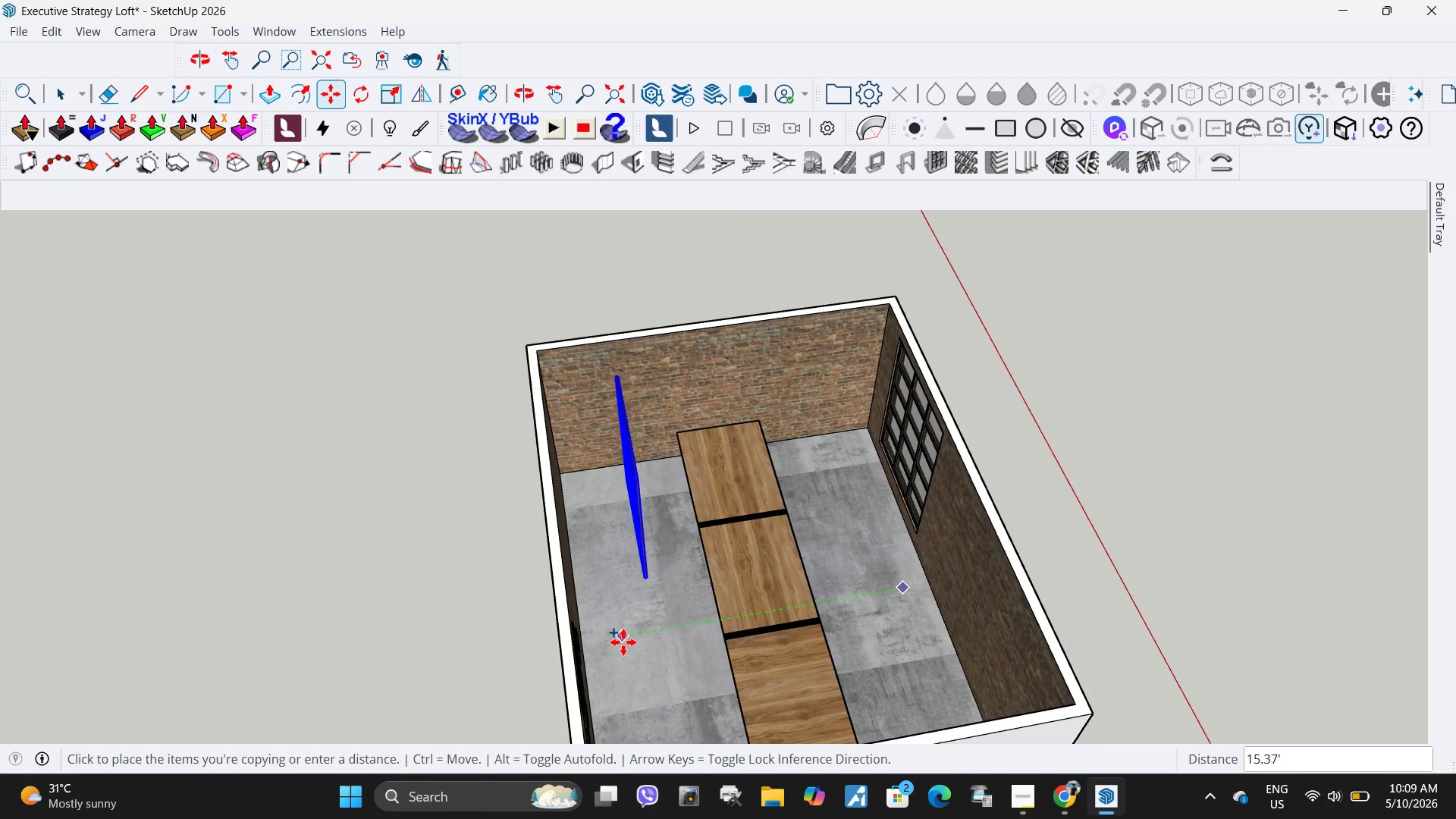 
left_click([623, 642])
 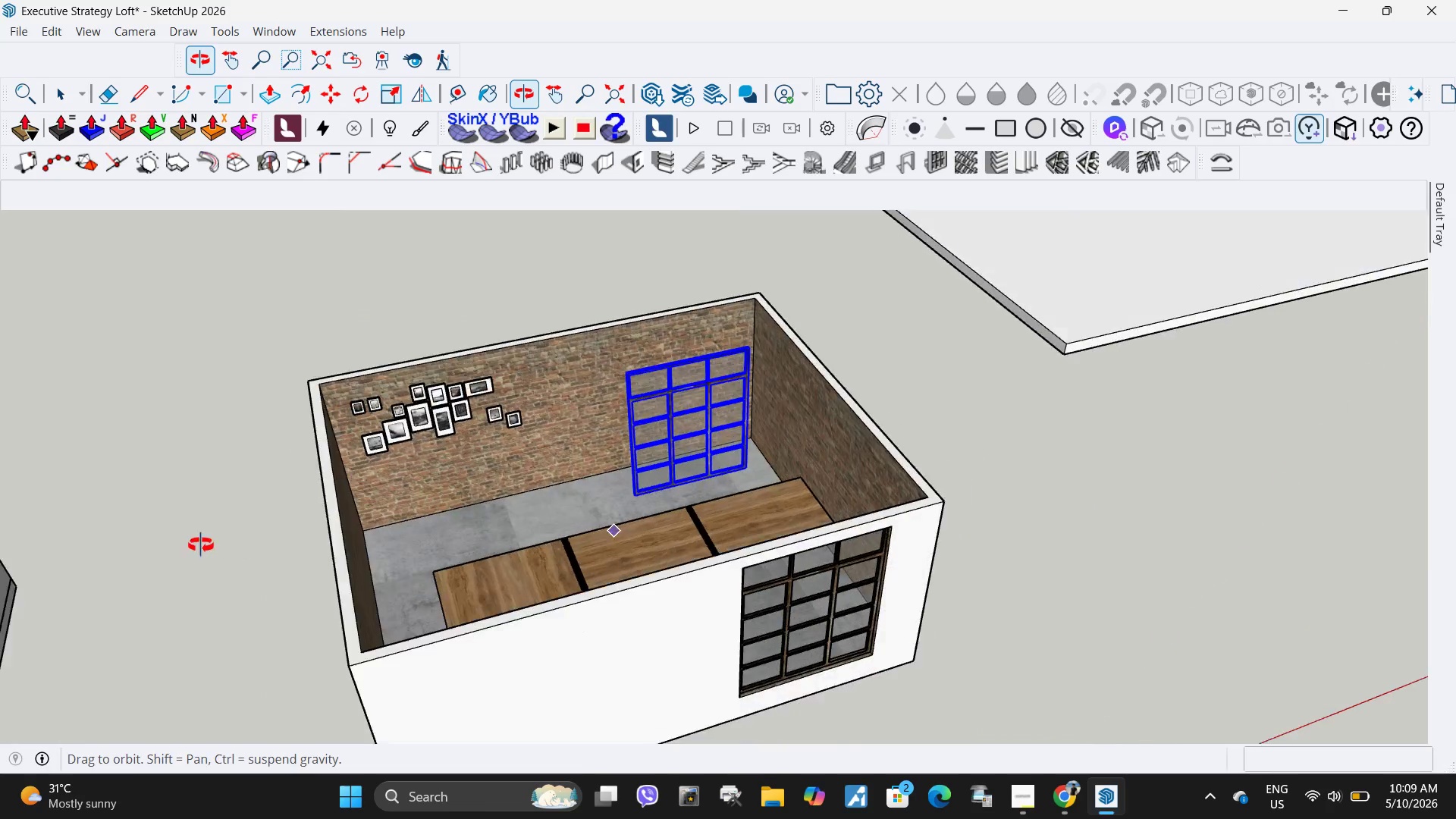 
scroll: coordinate [754, 350], scroll_direction: up, amount: 15.0
 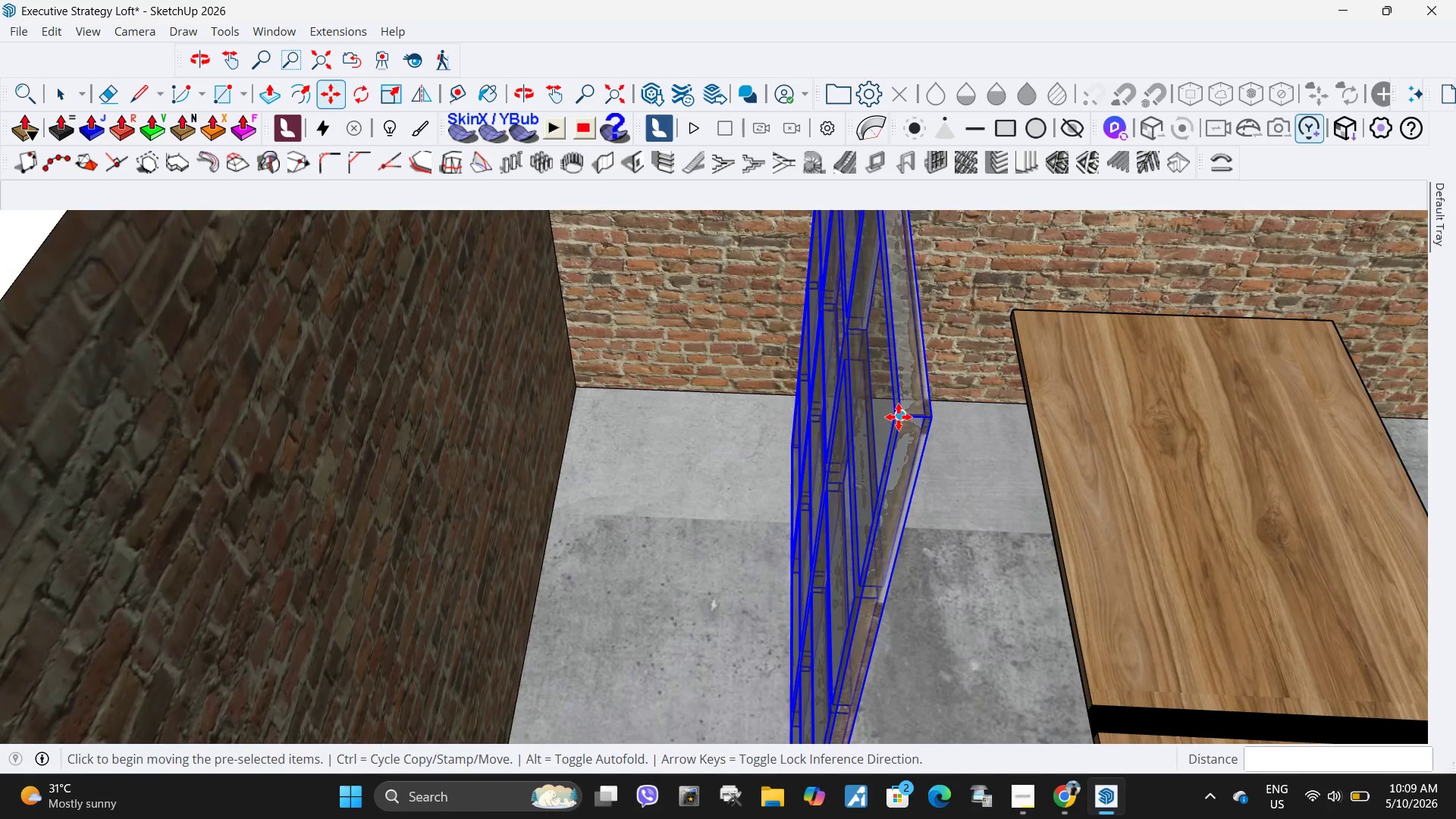 
left_click([899, 417])
 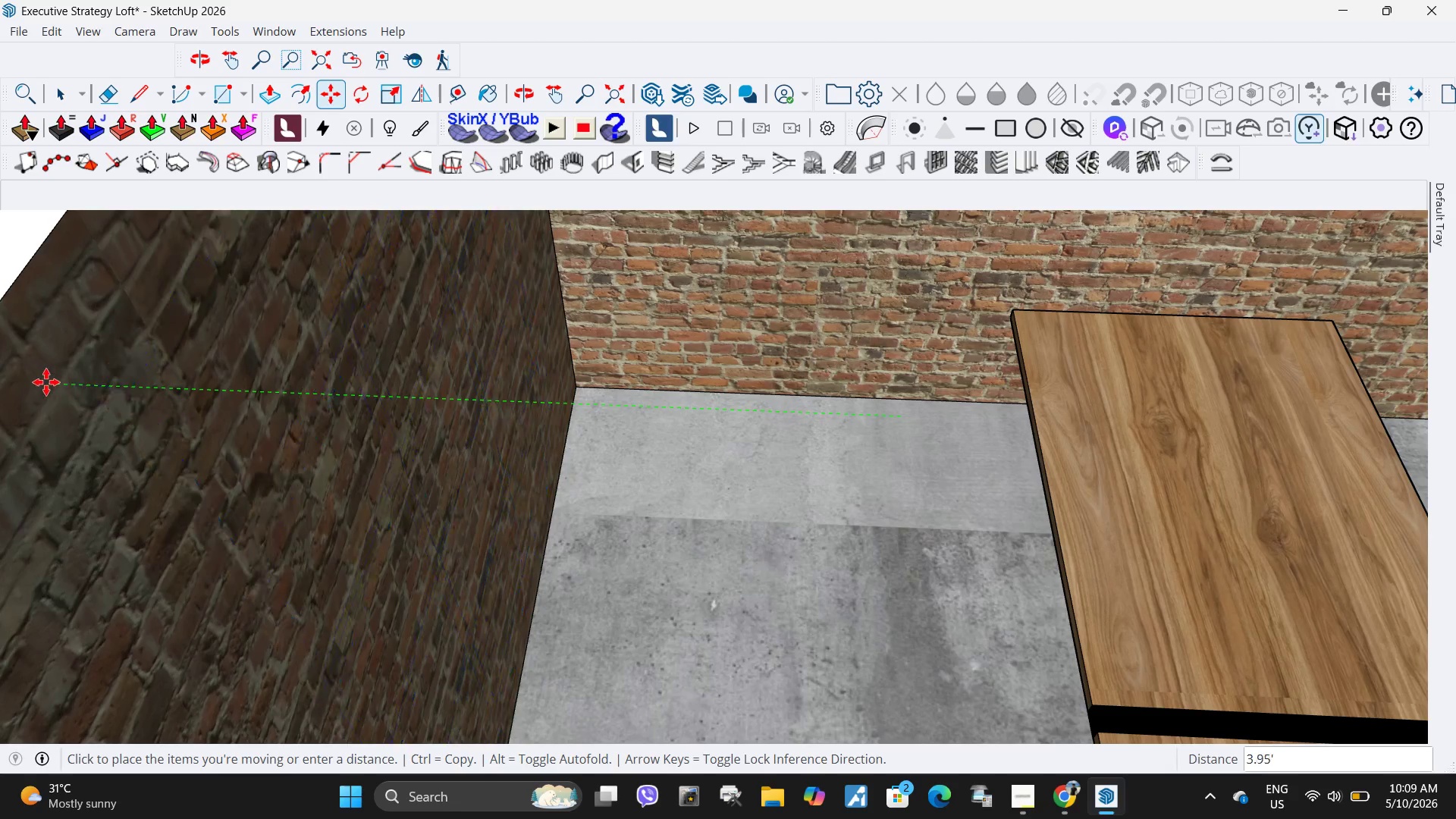 
left_click([94, 386])
 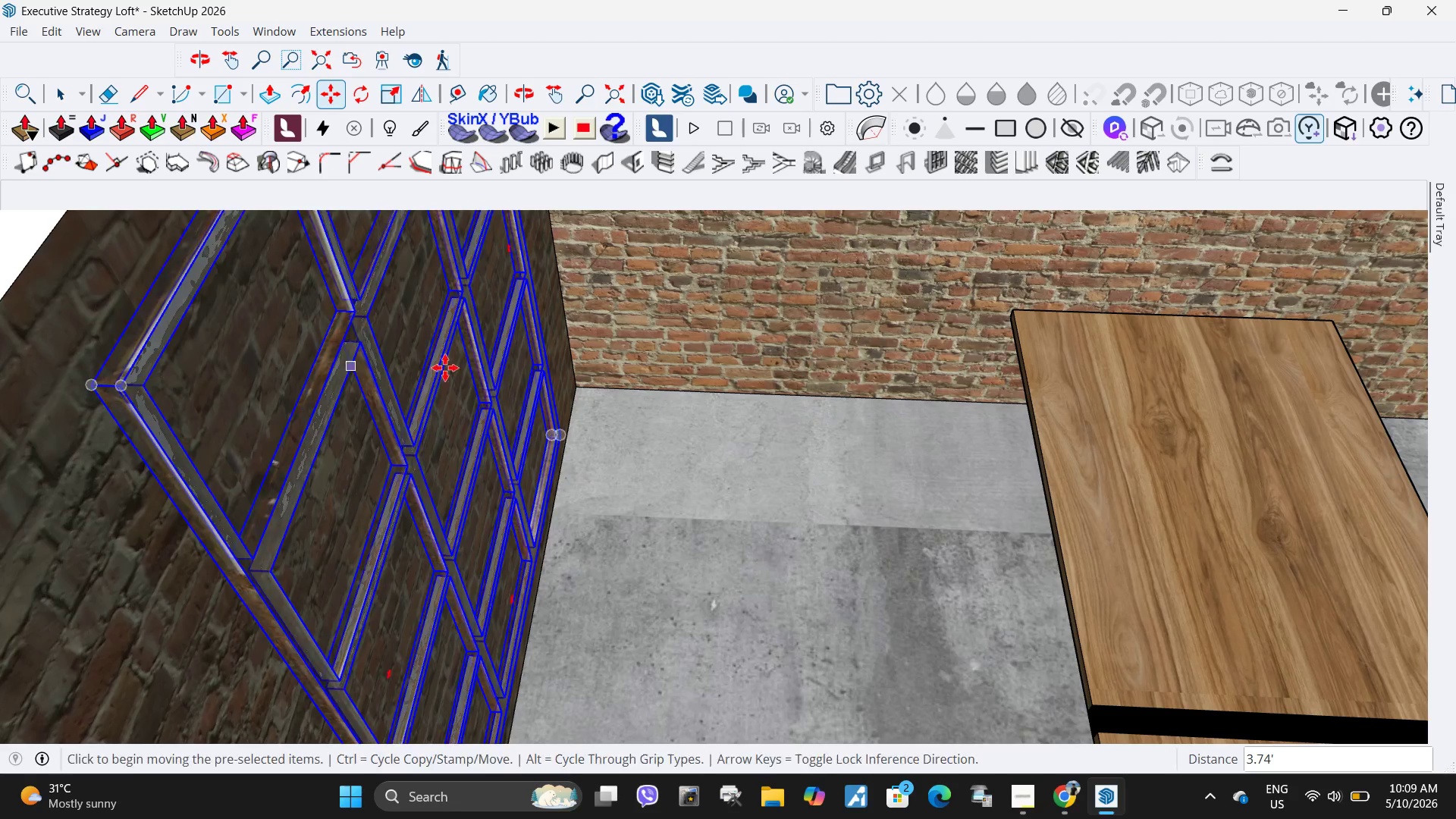 
scroll: coordinate [833, 419], scroll_direction: down, amount: 11.0
 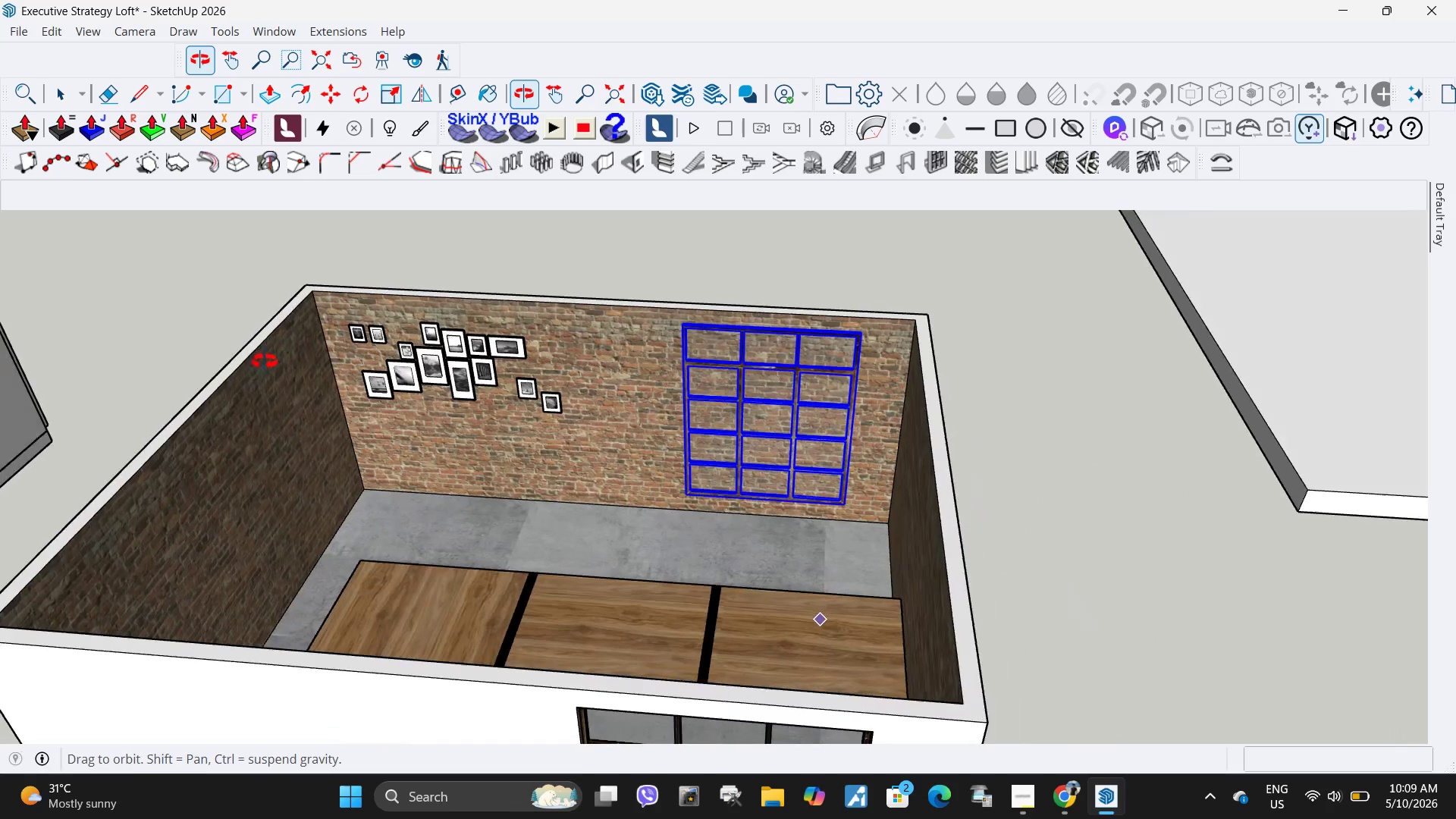 
key(Space)
 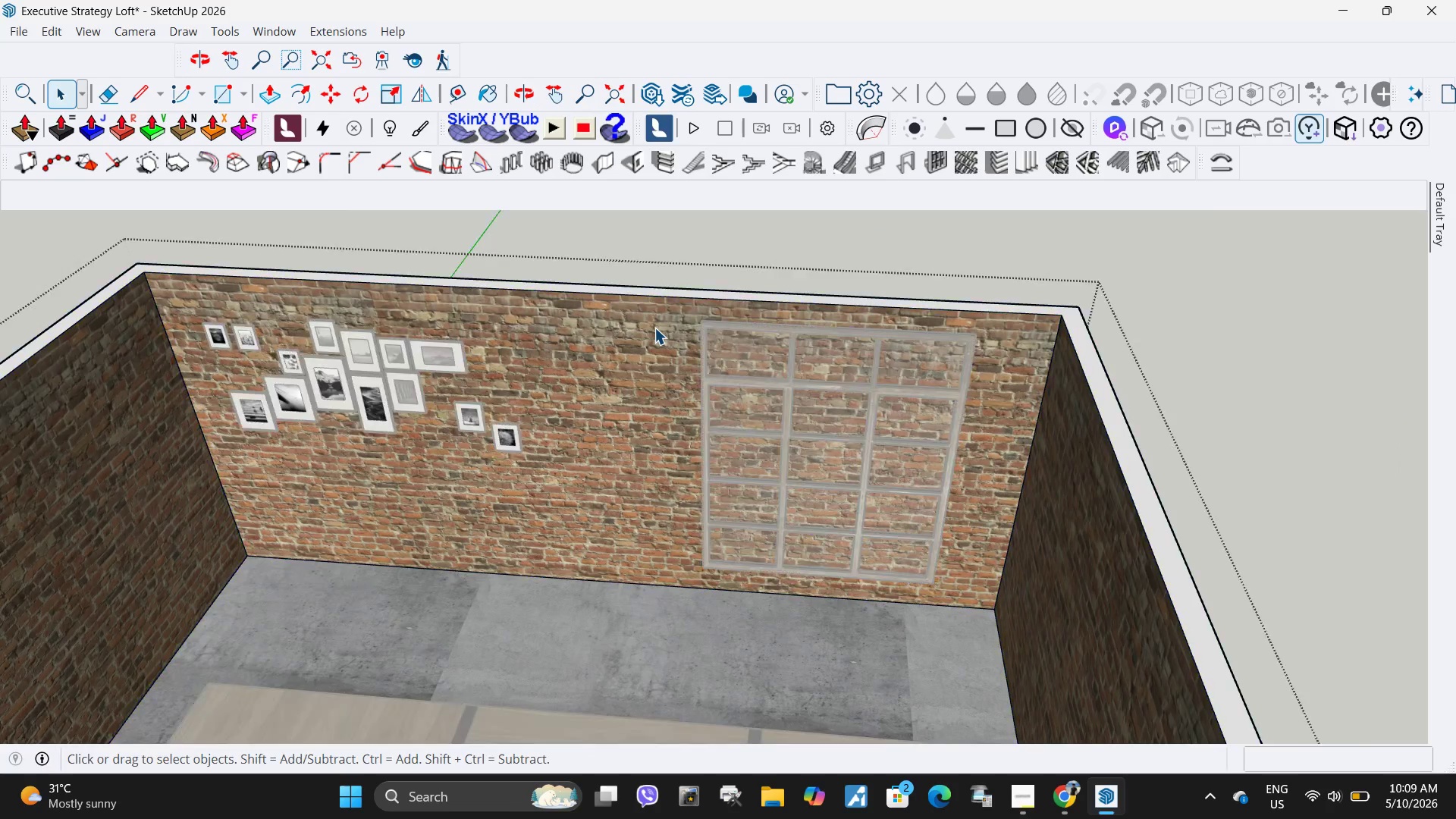 
double_click([654, 328])
 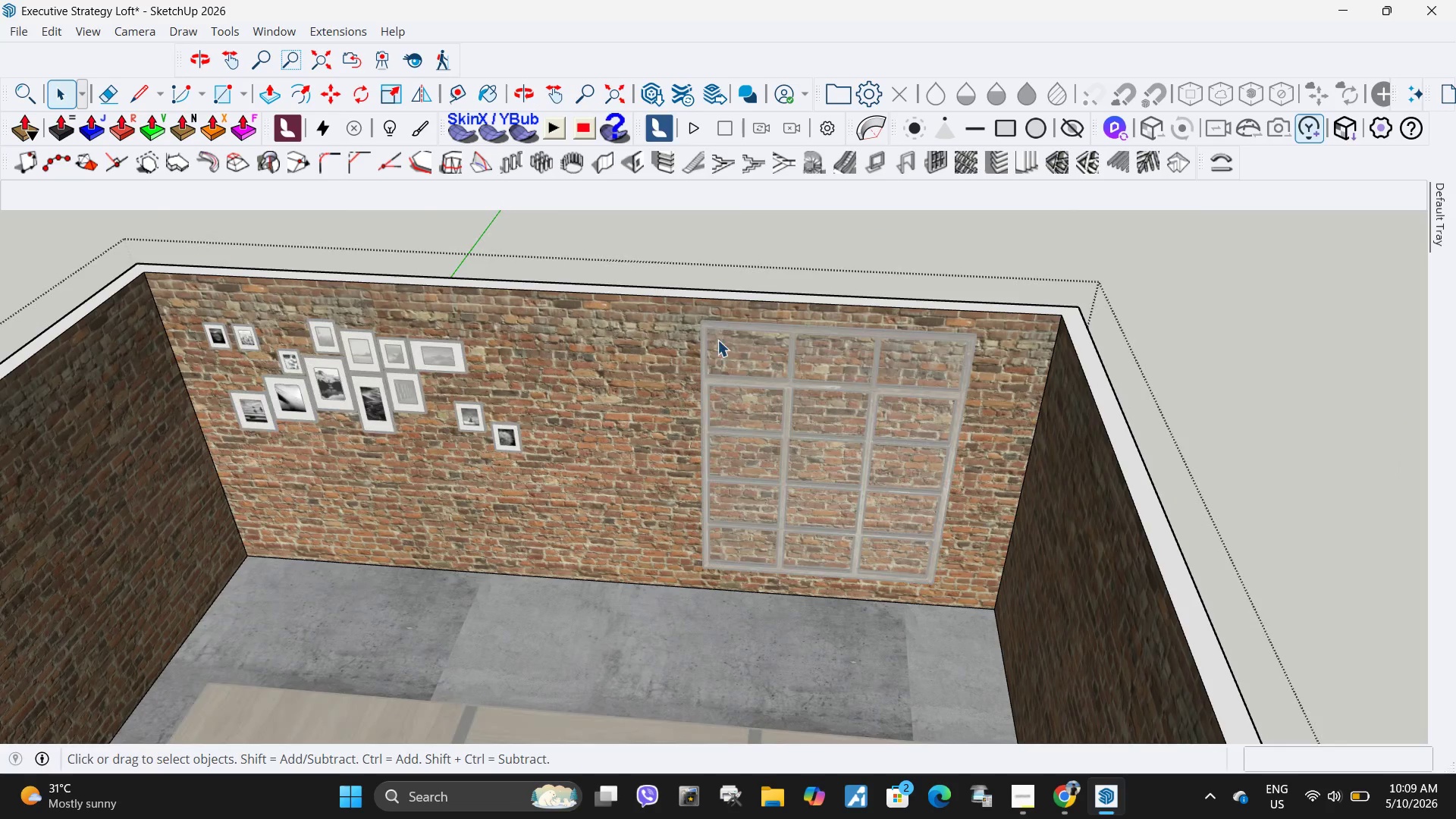 
scroll: coordinate [680, 309], scroll_direction: up, amount: 13.0
 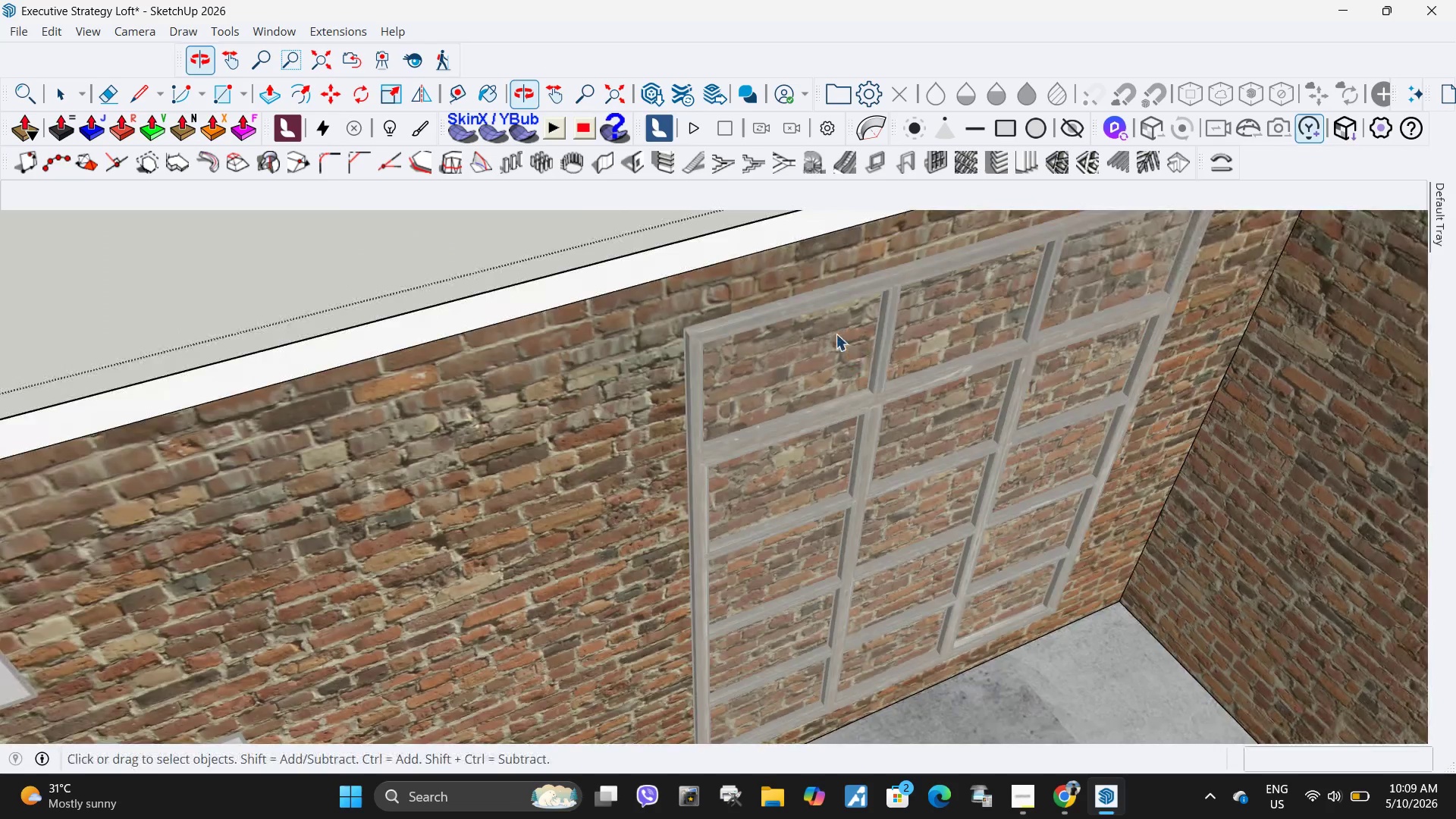 
key(R)
 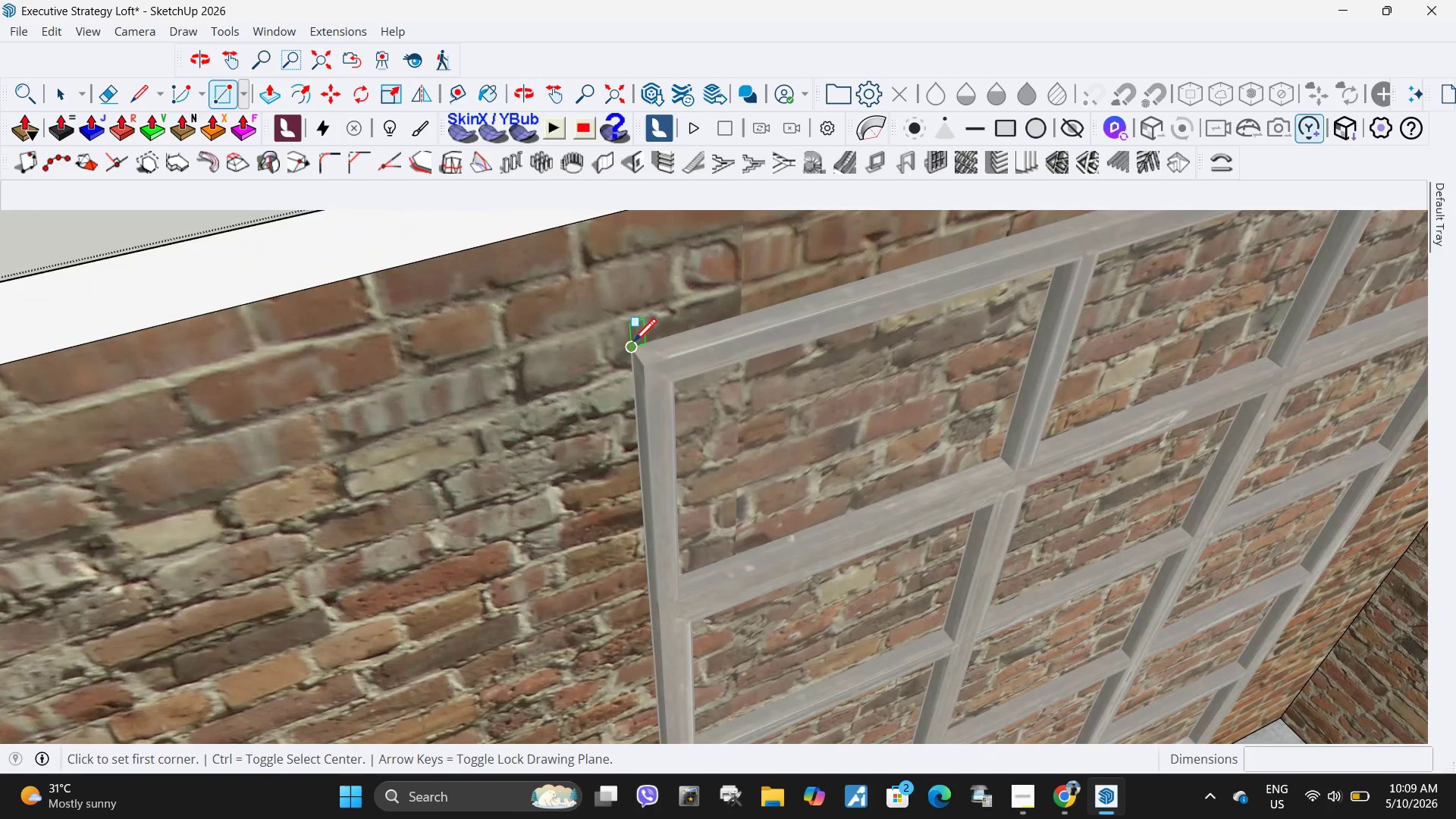 
scroll: coordinate [693, 321], scroll_direction: up, amount: 8.0
 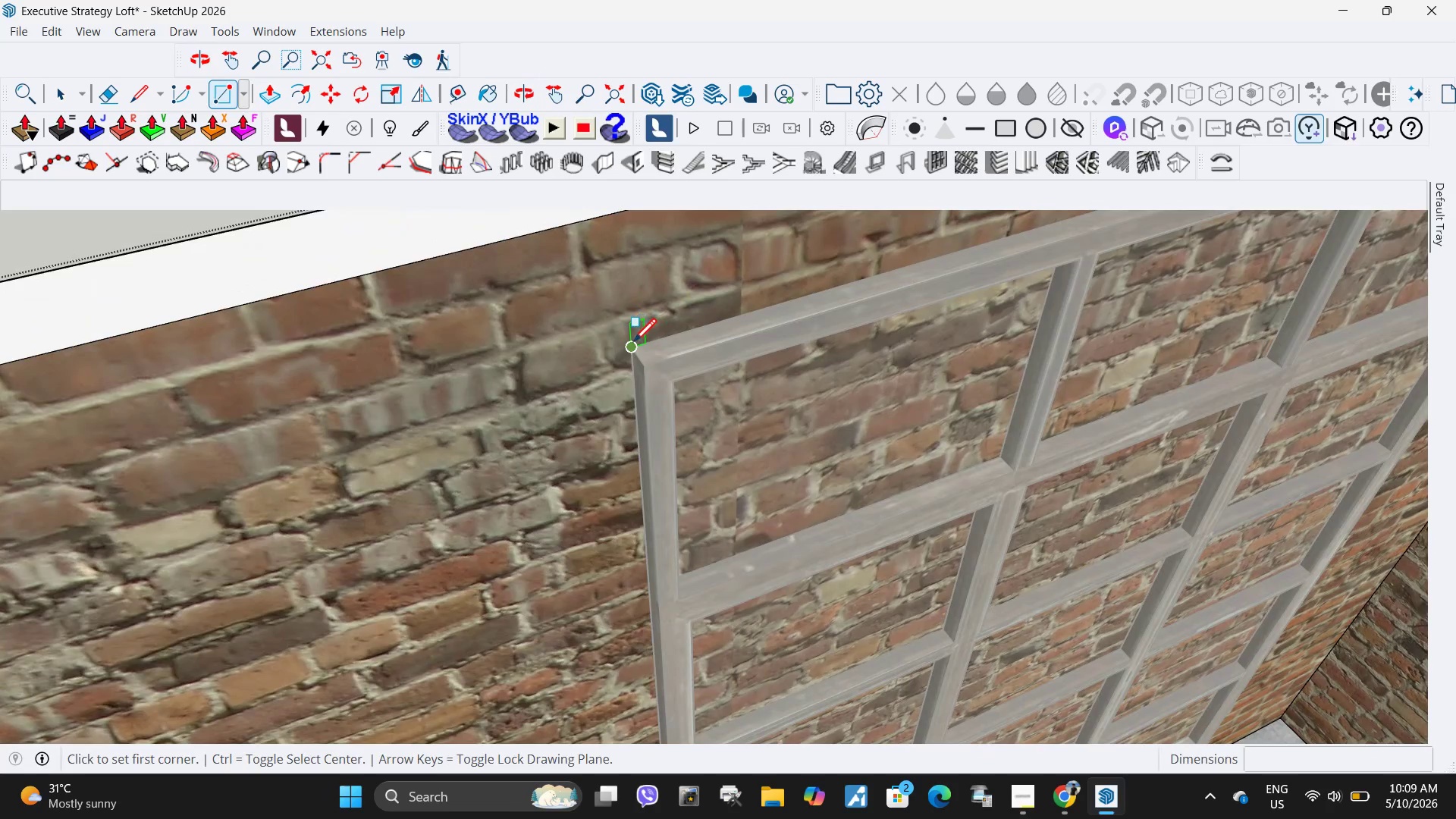 
left_click([633, 344])
 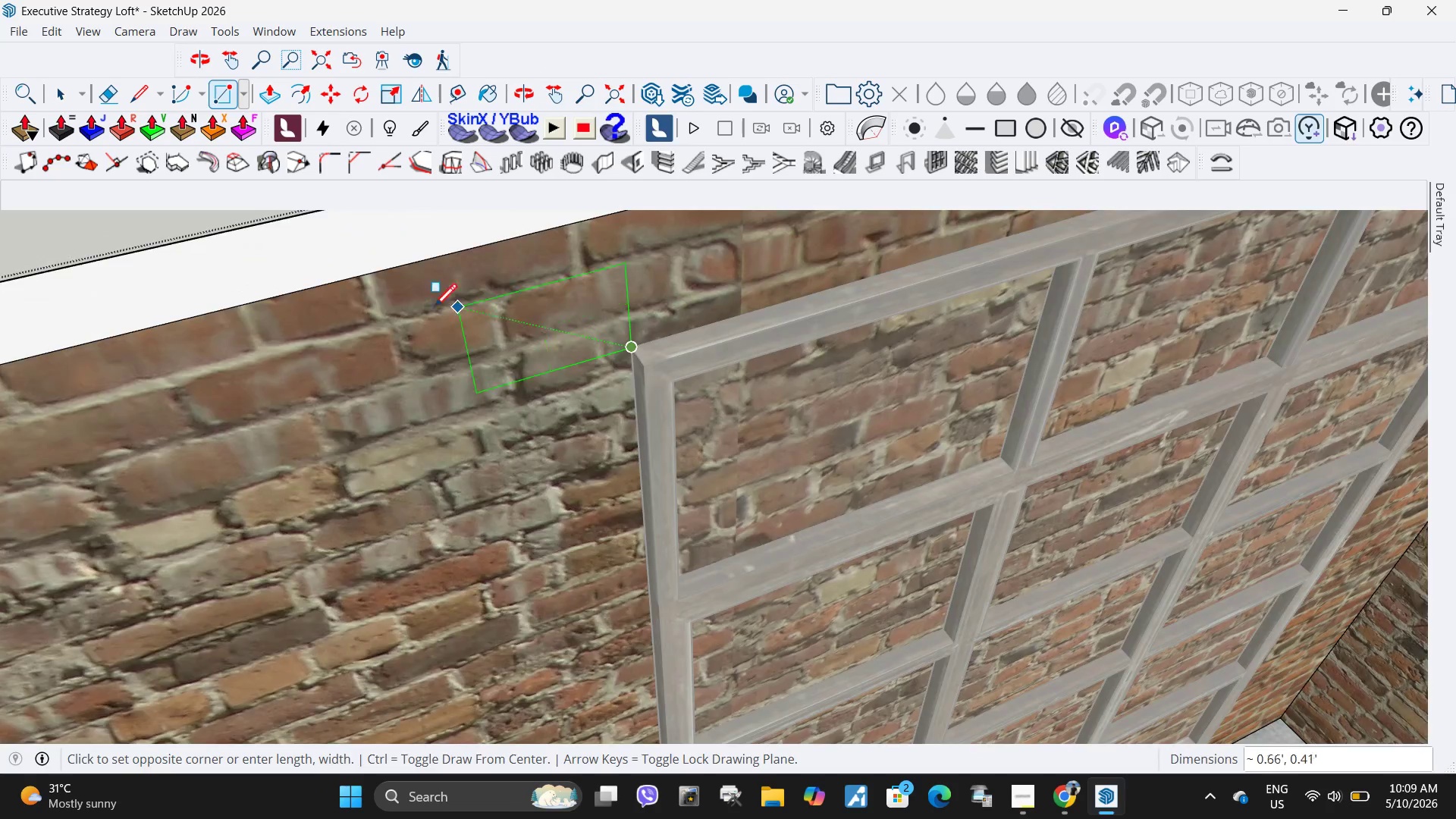 
scroll: coordinate [438, 310], scroll_direction: down, amount: 17.0
 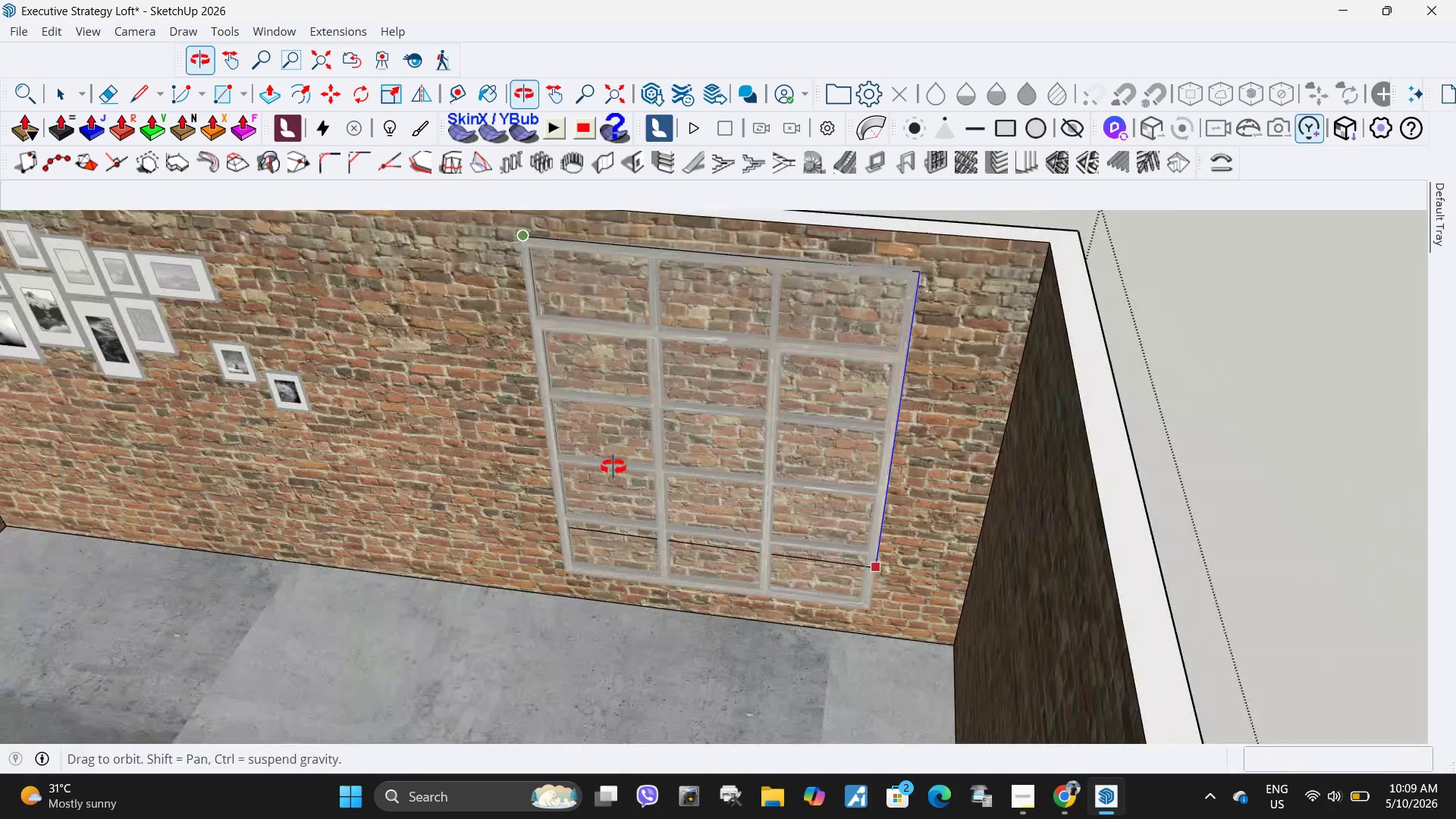 
scroll: coordinate [828, 711], scroll_direction: up, amount: 20.0
 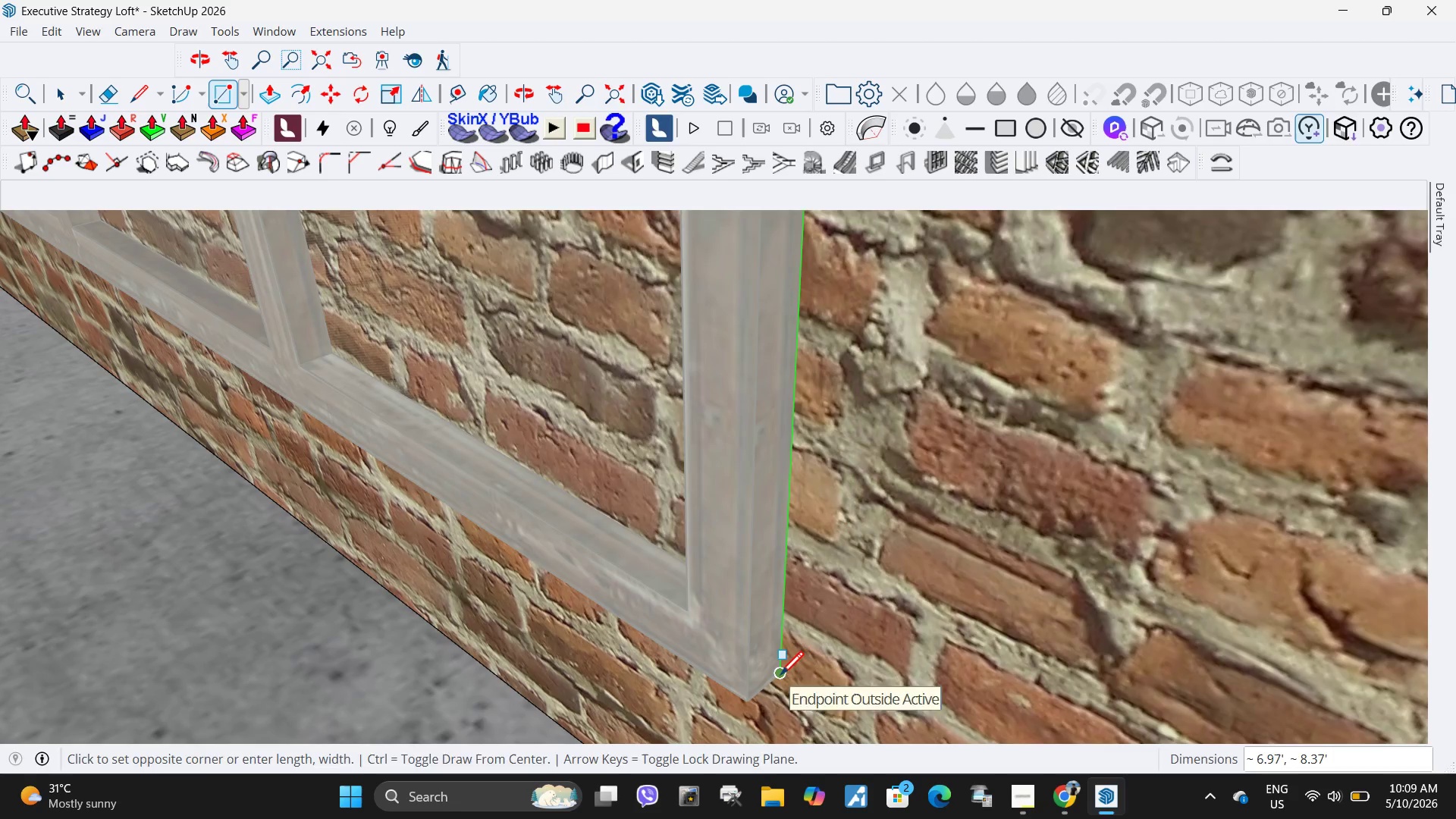 
scroll: coordinate [936, 634], scroll_direction: down, amount: 6.0
 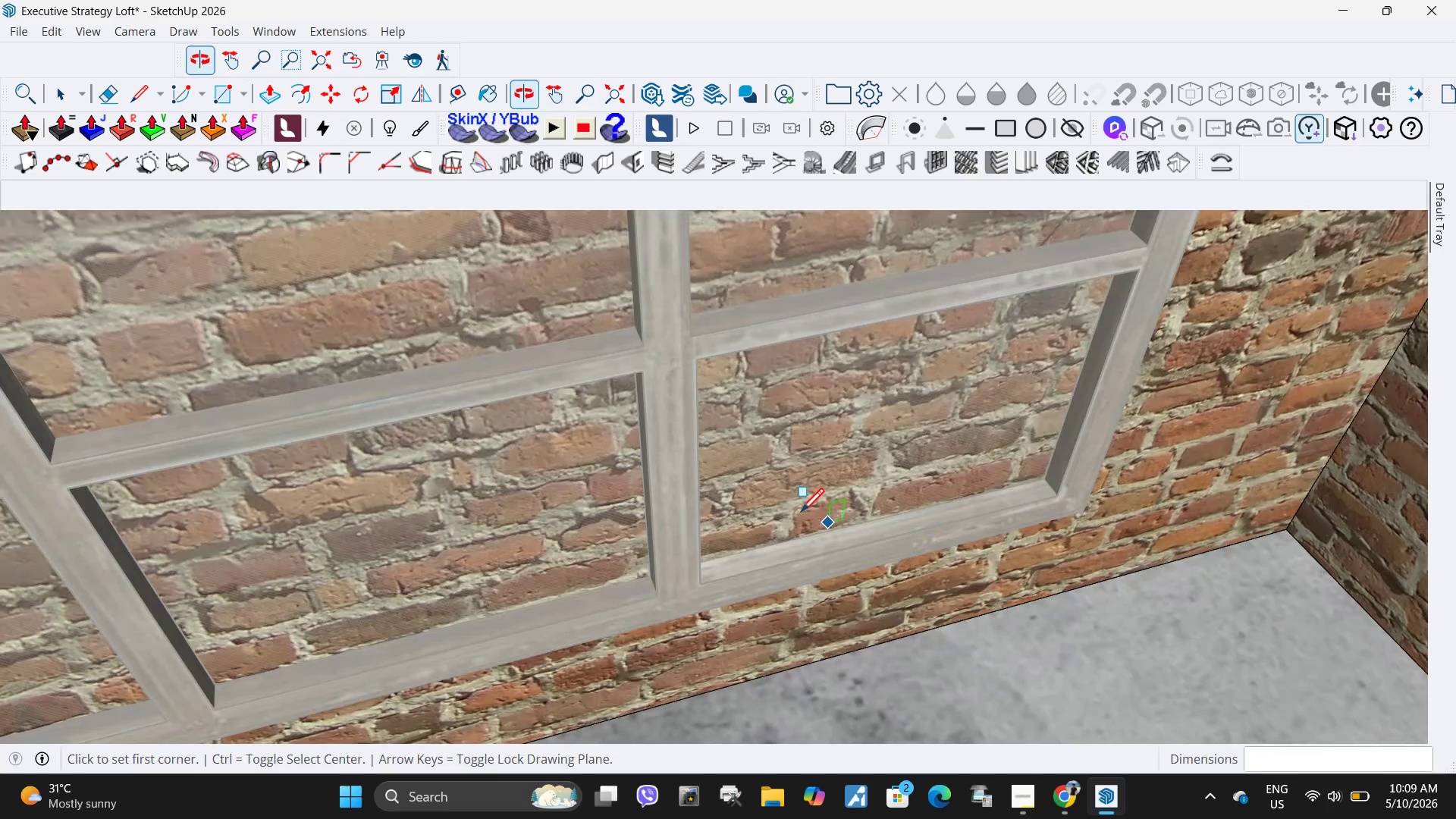 
key(Space)
 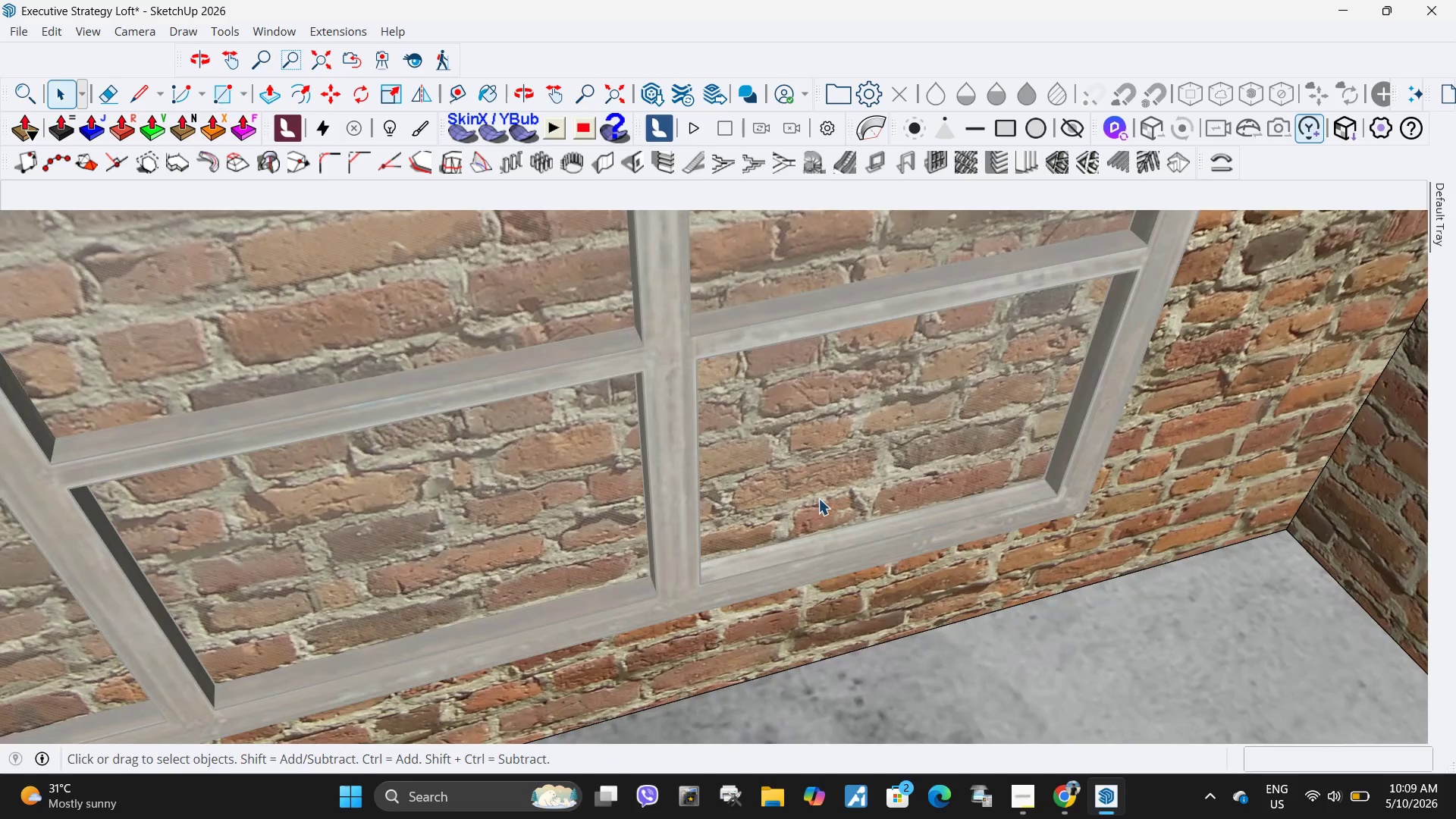 
left_click([818, 498])
 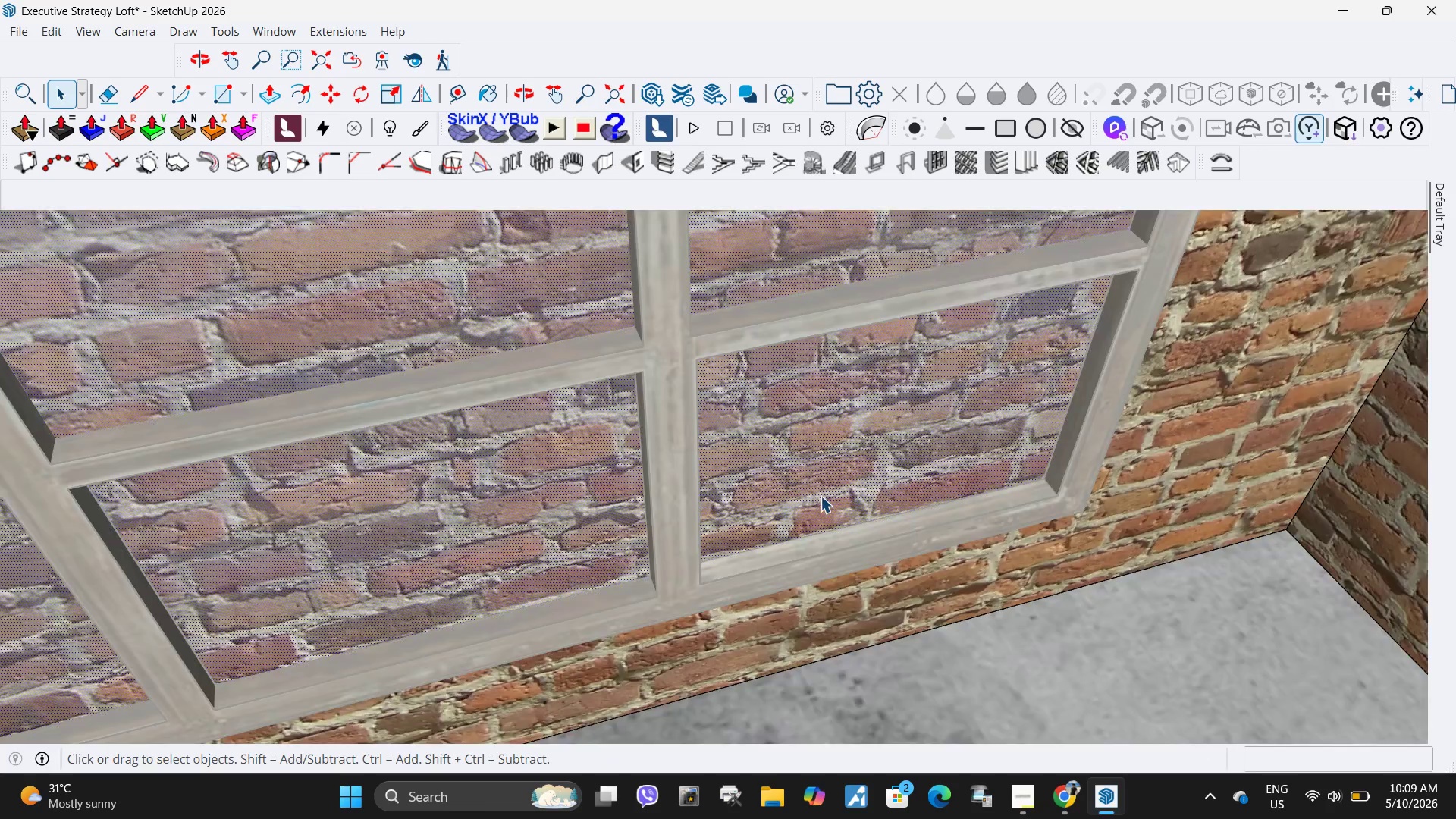 
key(P)
 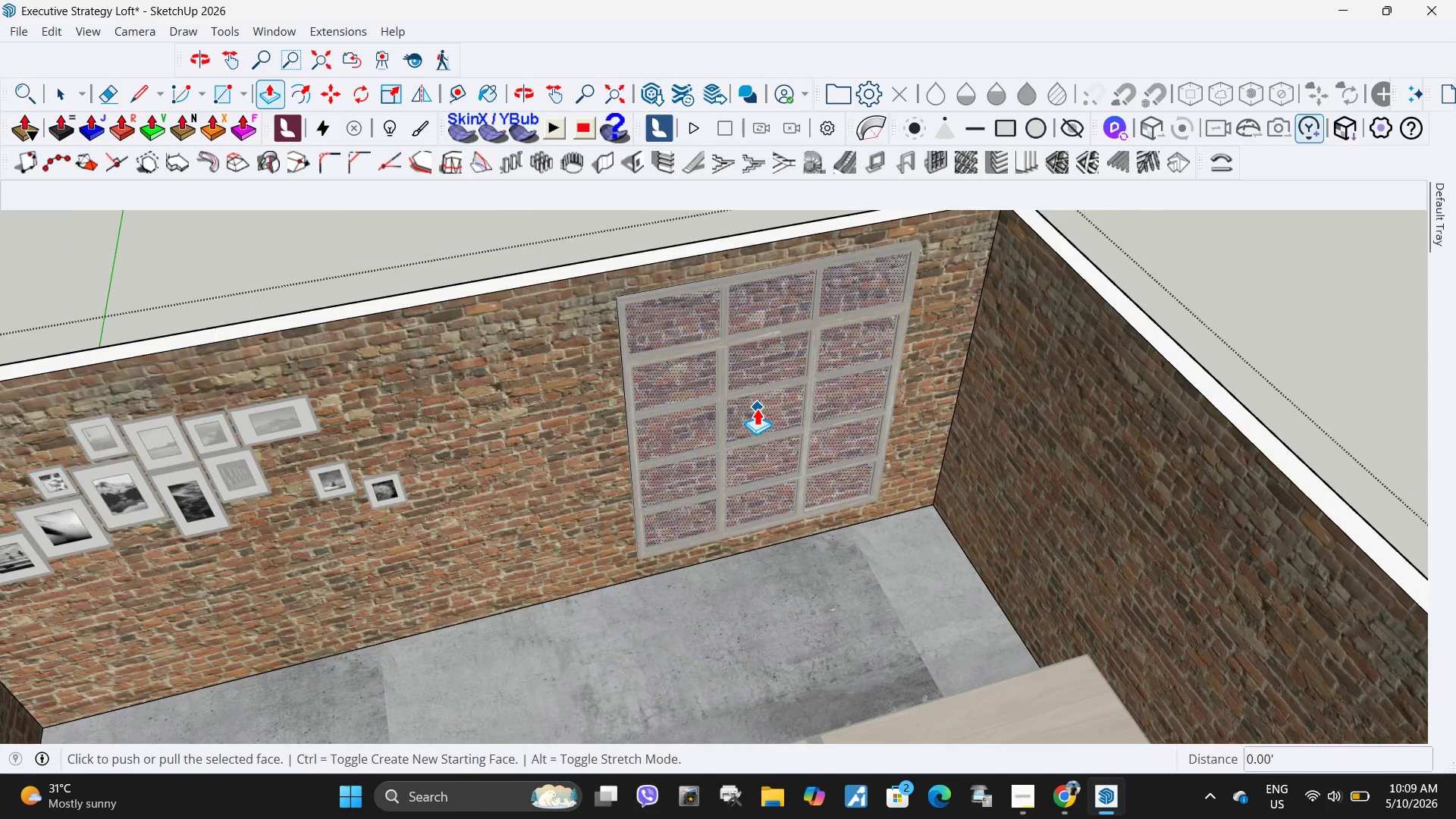 
scroll: coordinate [827, 497], scroll_direction: down, amount: 18.0
 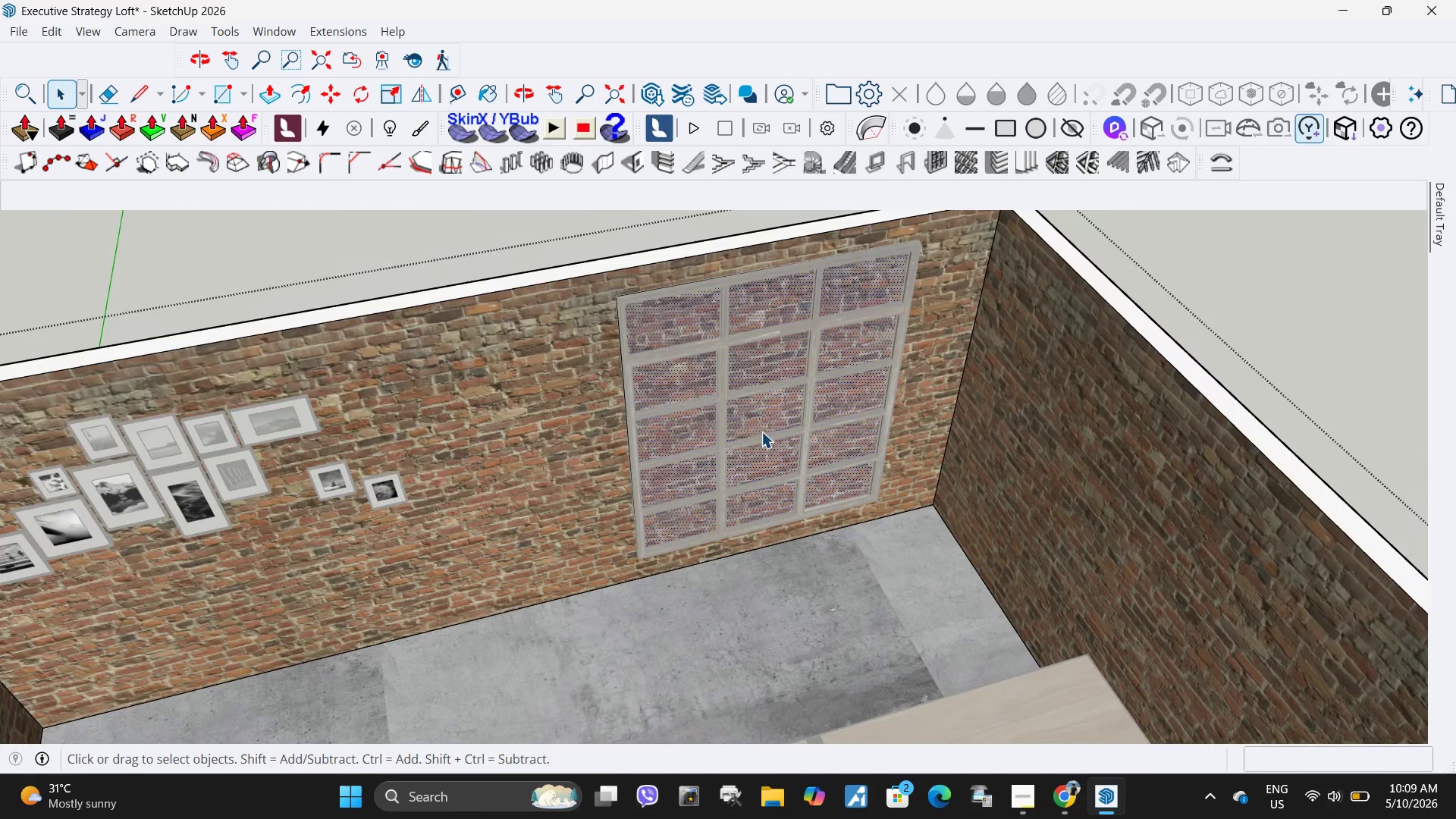 
left_click([757, 408])
 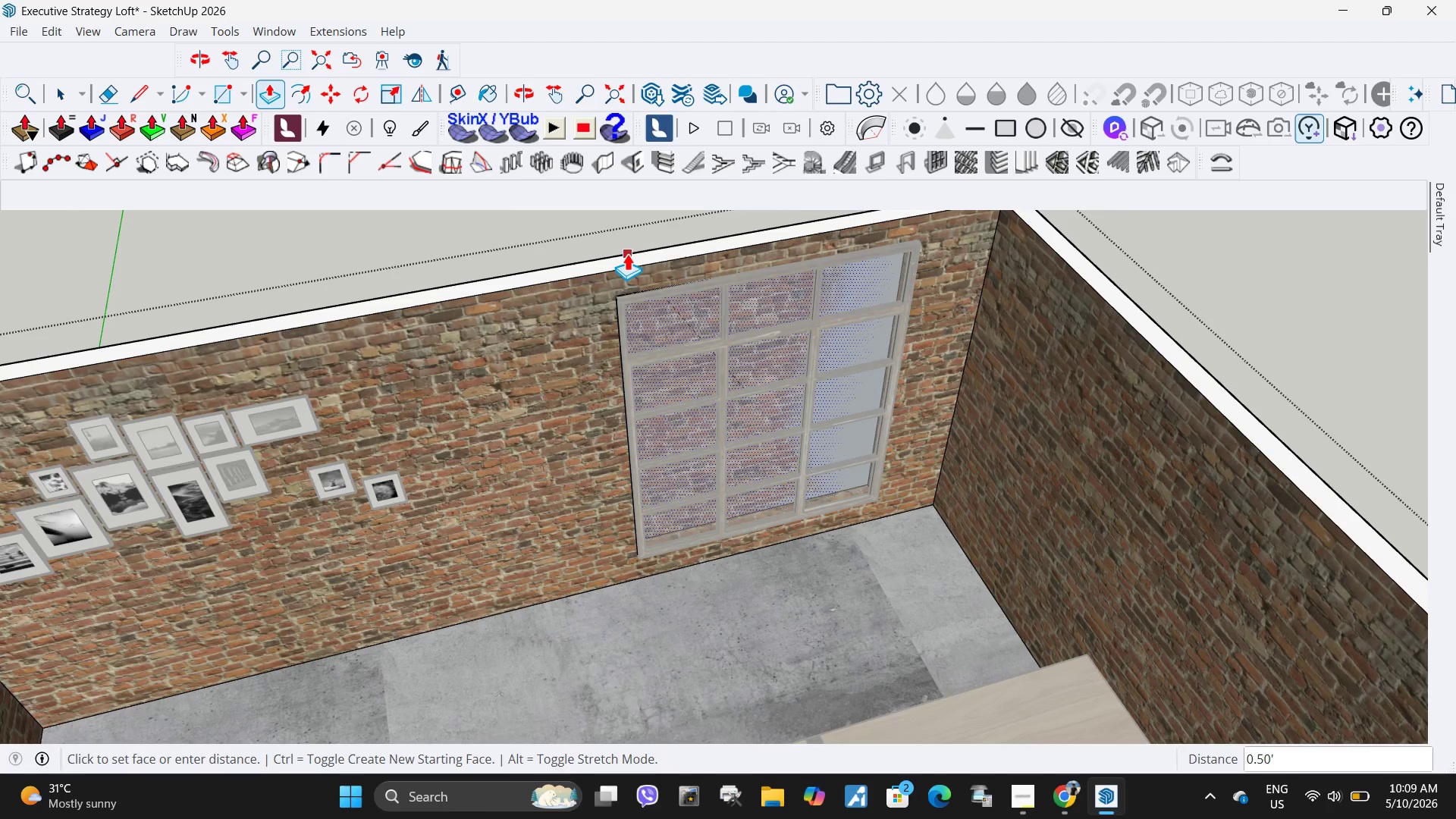 
left_click([627, 253])
 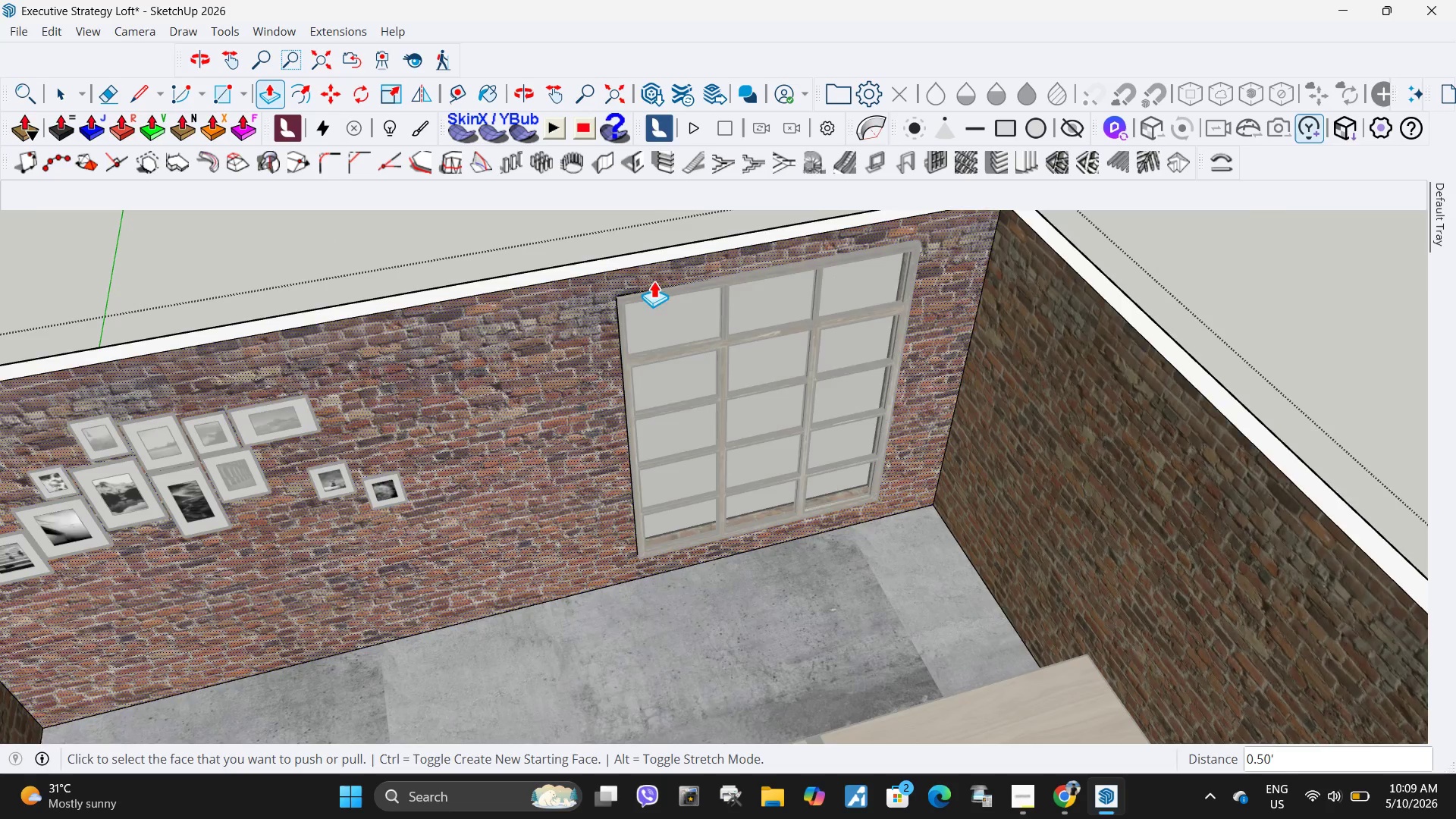 
key(Space)
 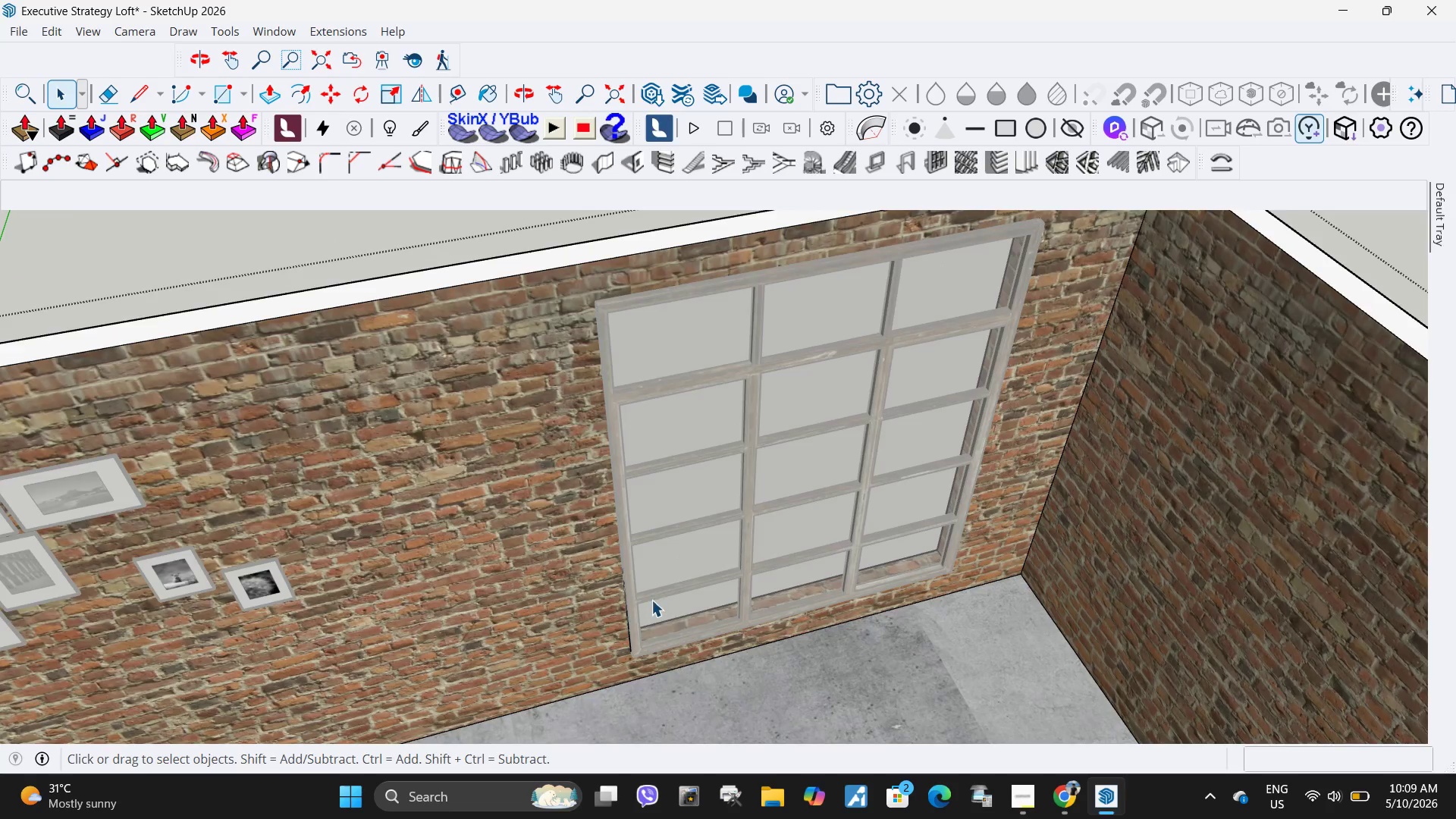 
scroll: coordinate [657, 287], scroll_direction: up, amount: 4.0
 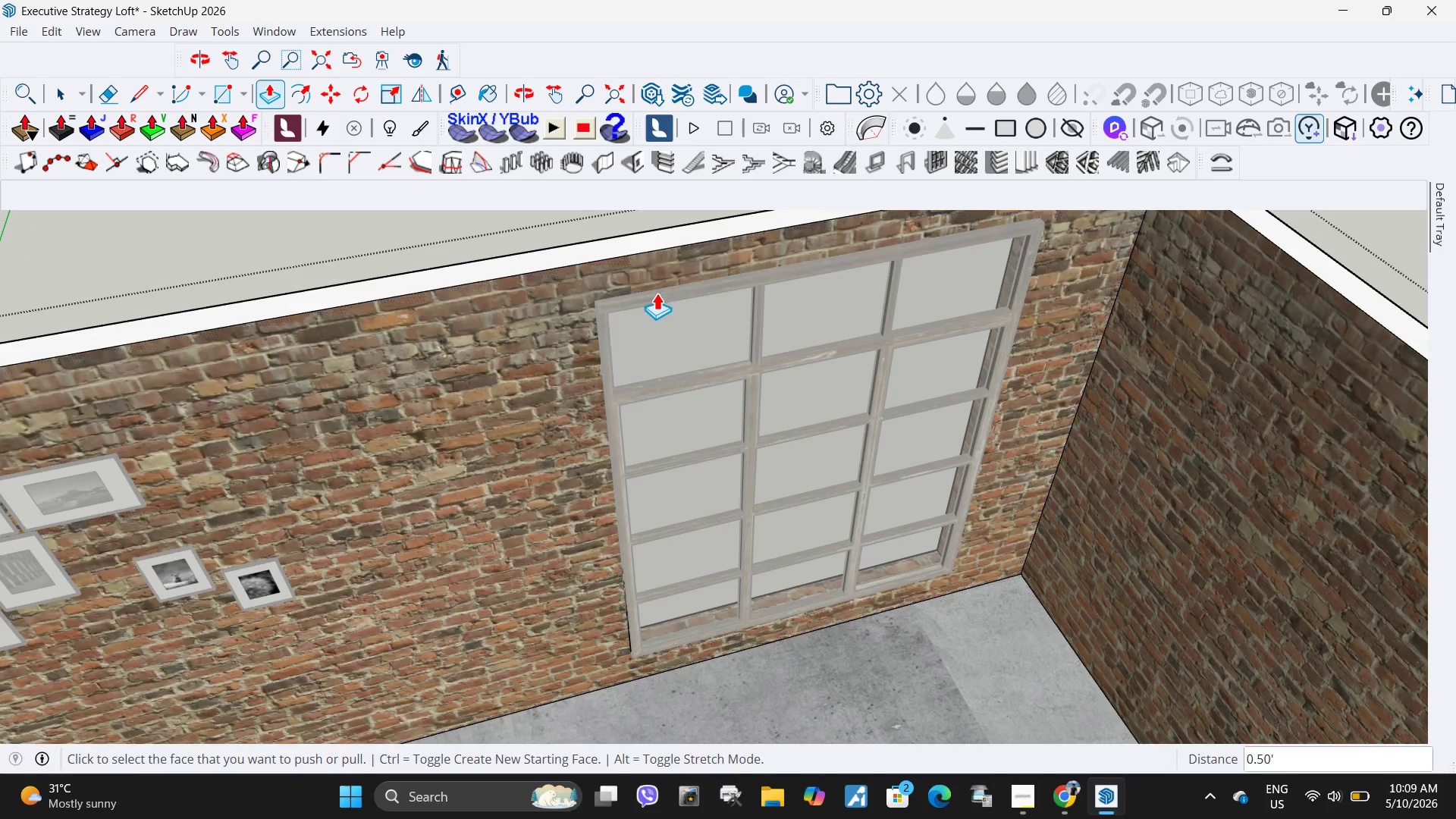 
key(Escape)
 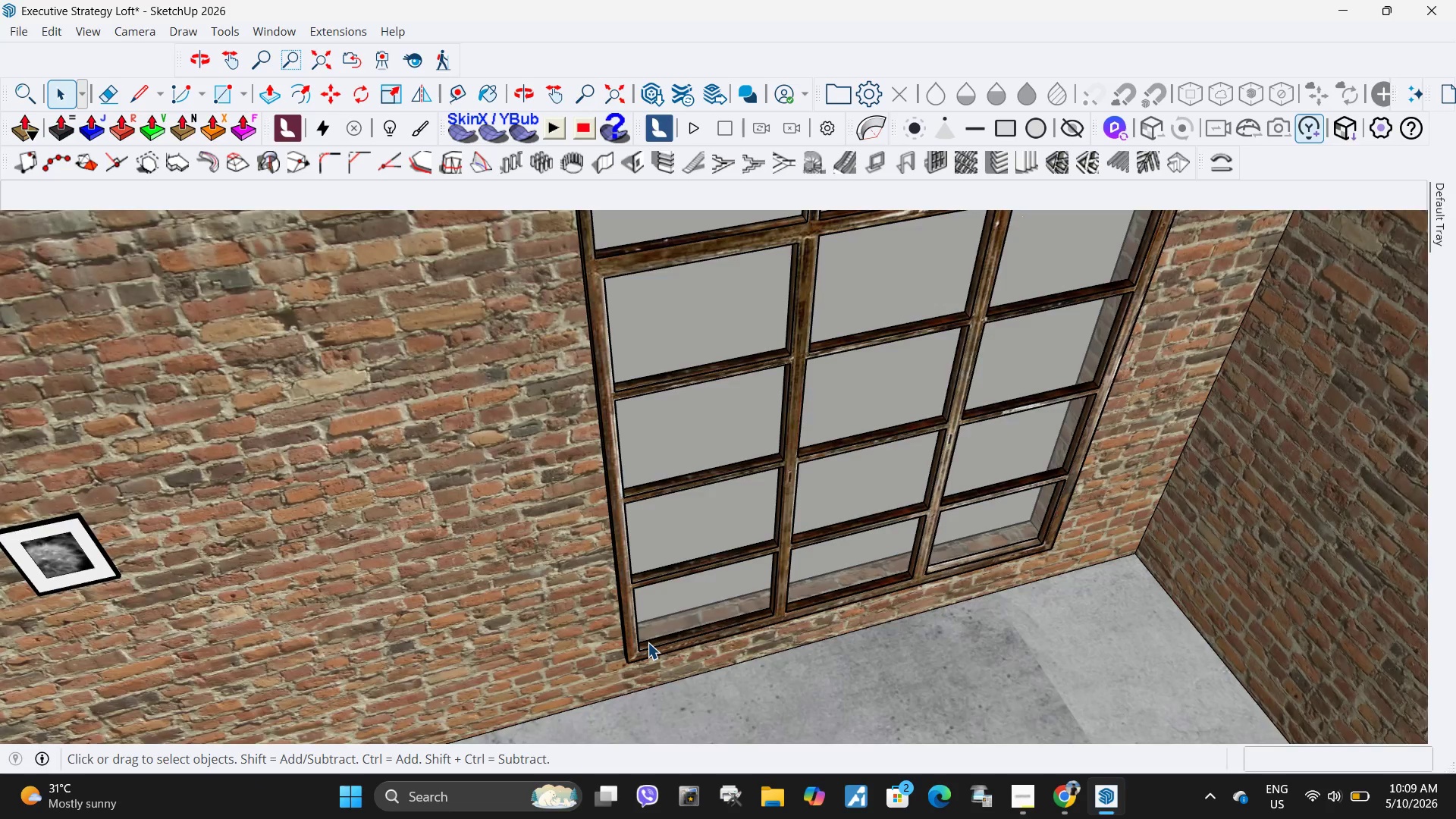 
left_click([635, 664])
 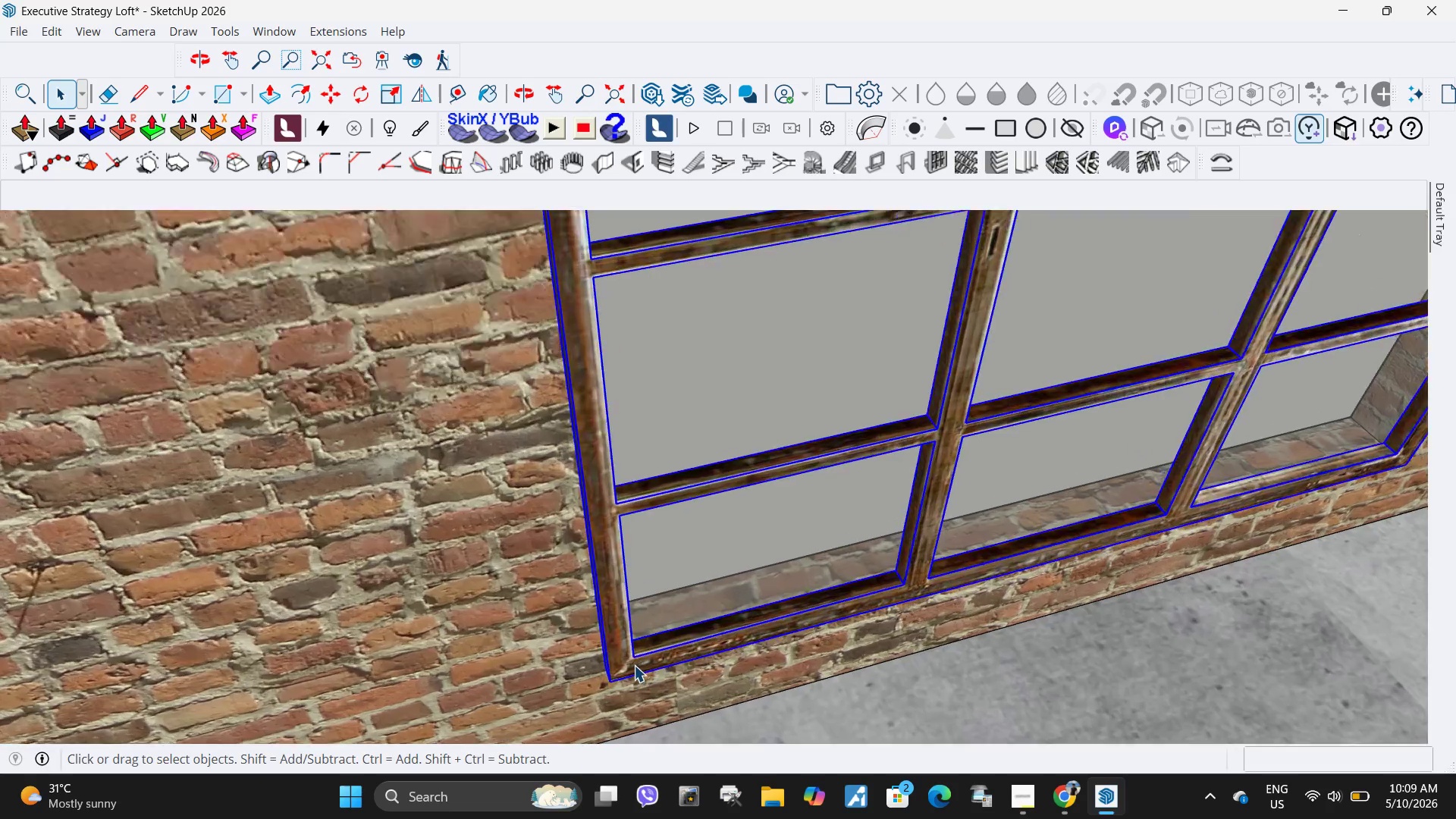 
scroll: coordinate [643, 644], scroll_direction: up, amount: 9.0
 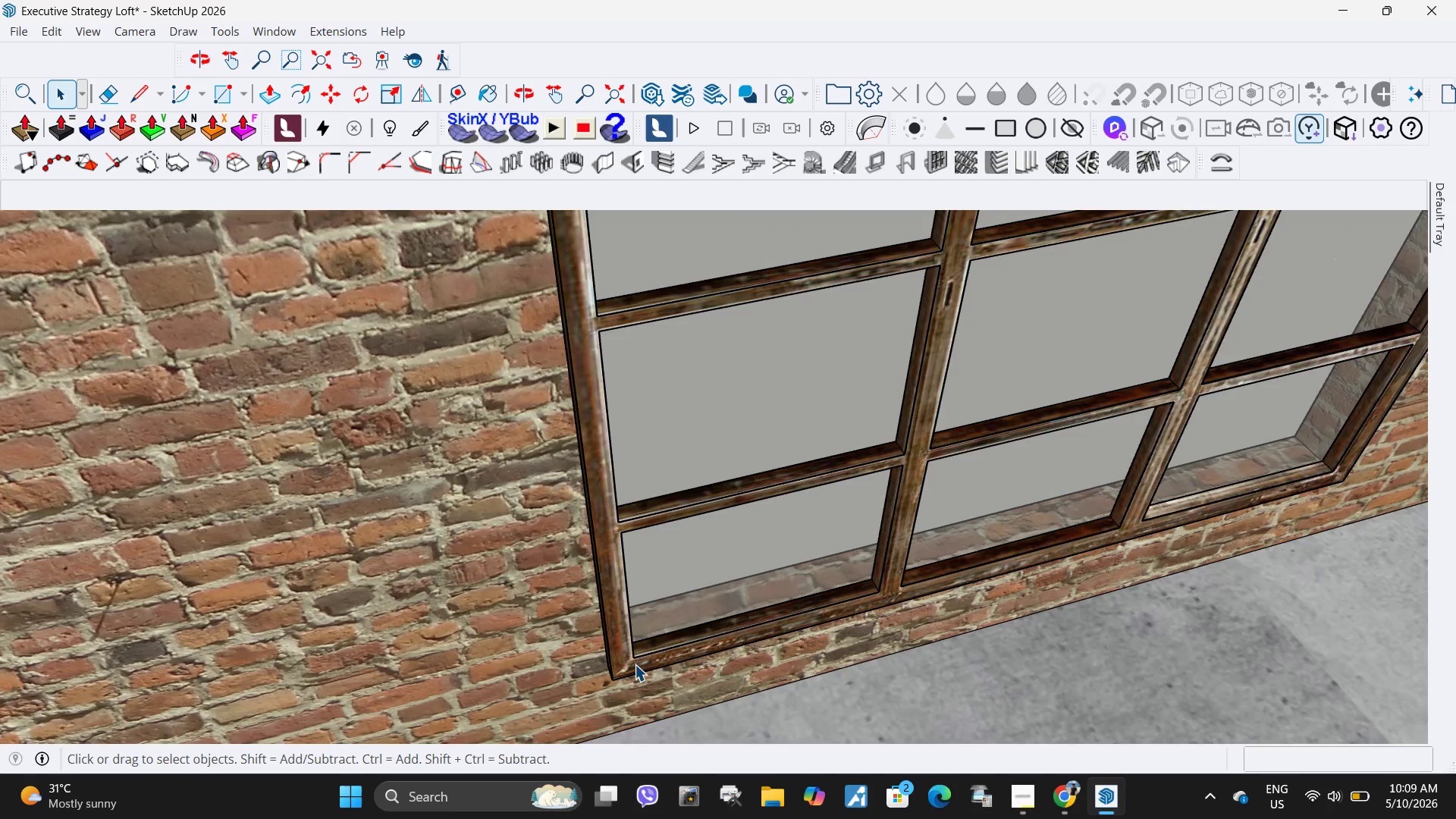 
key(M)
 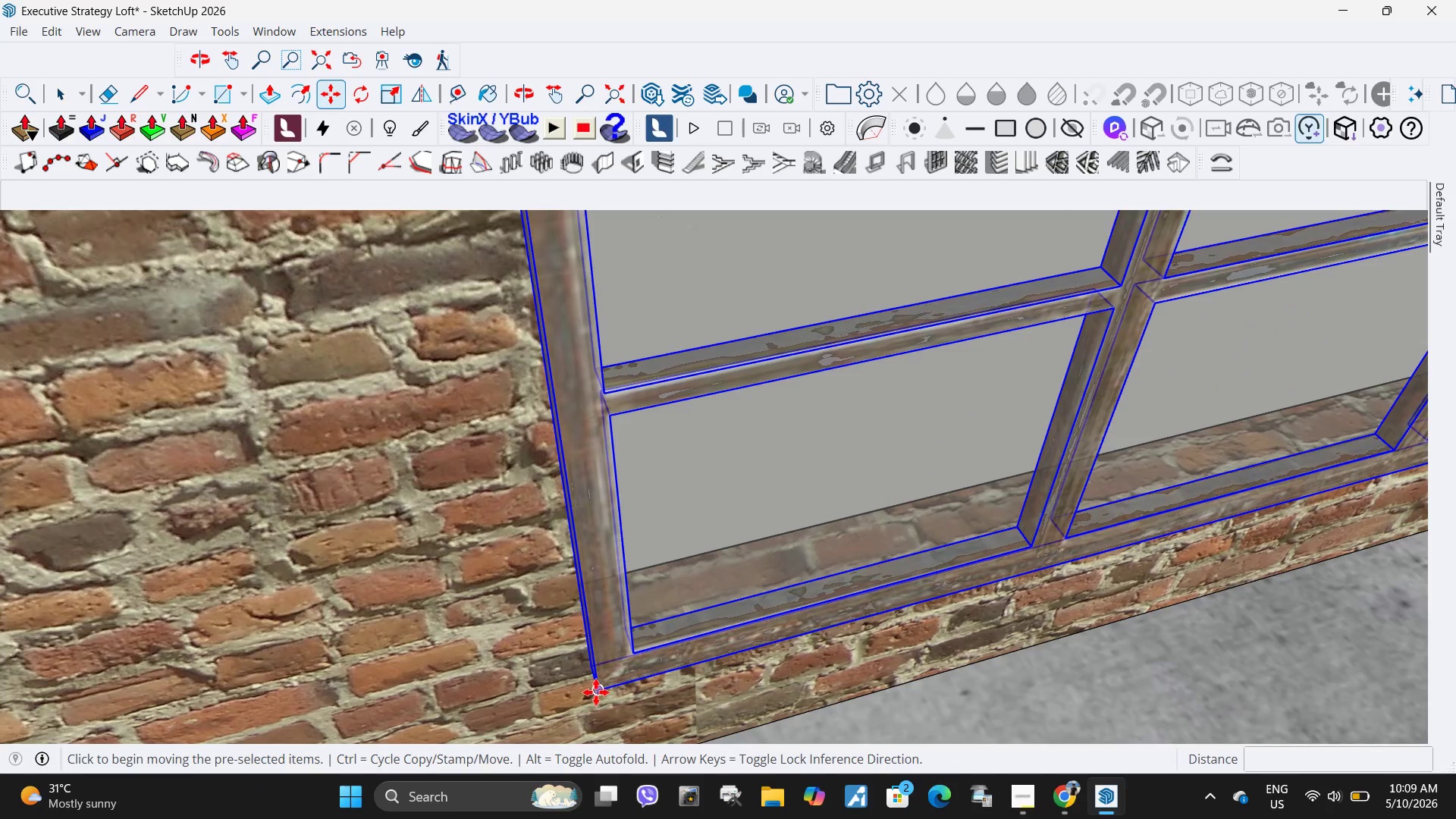 
scroll: coordinate [634, 665], scroll_direction: up, amount: 5.0
 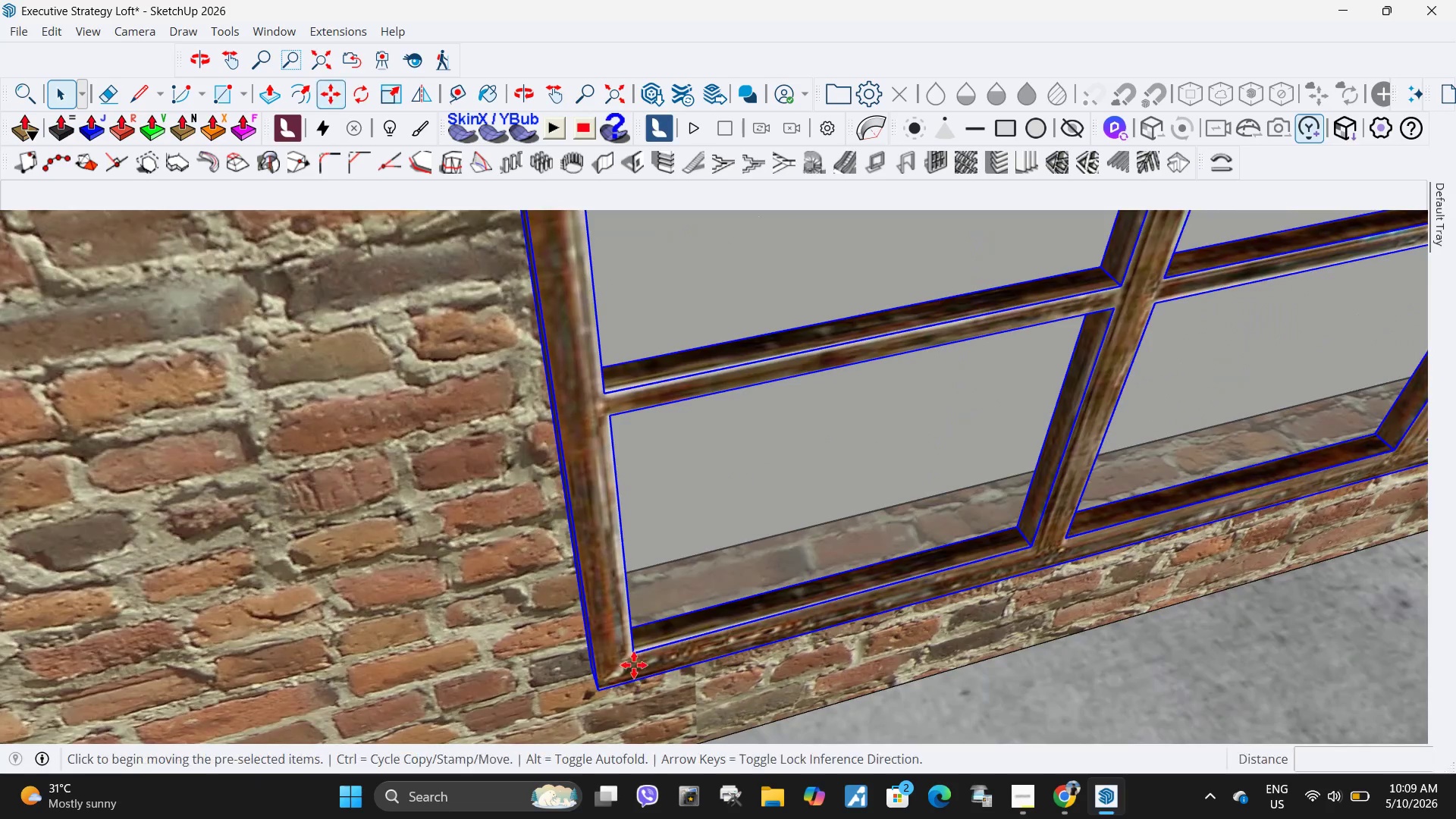 
left_click([599, 692])
 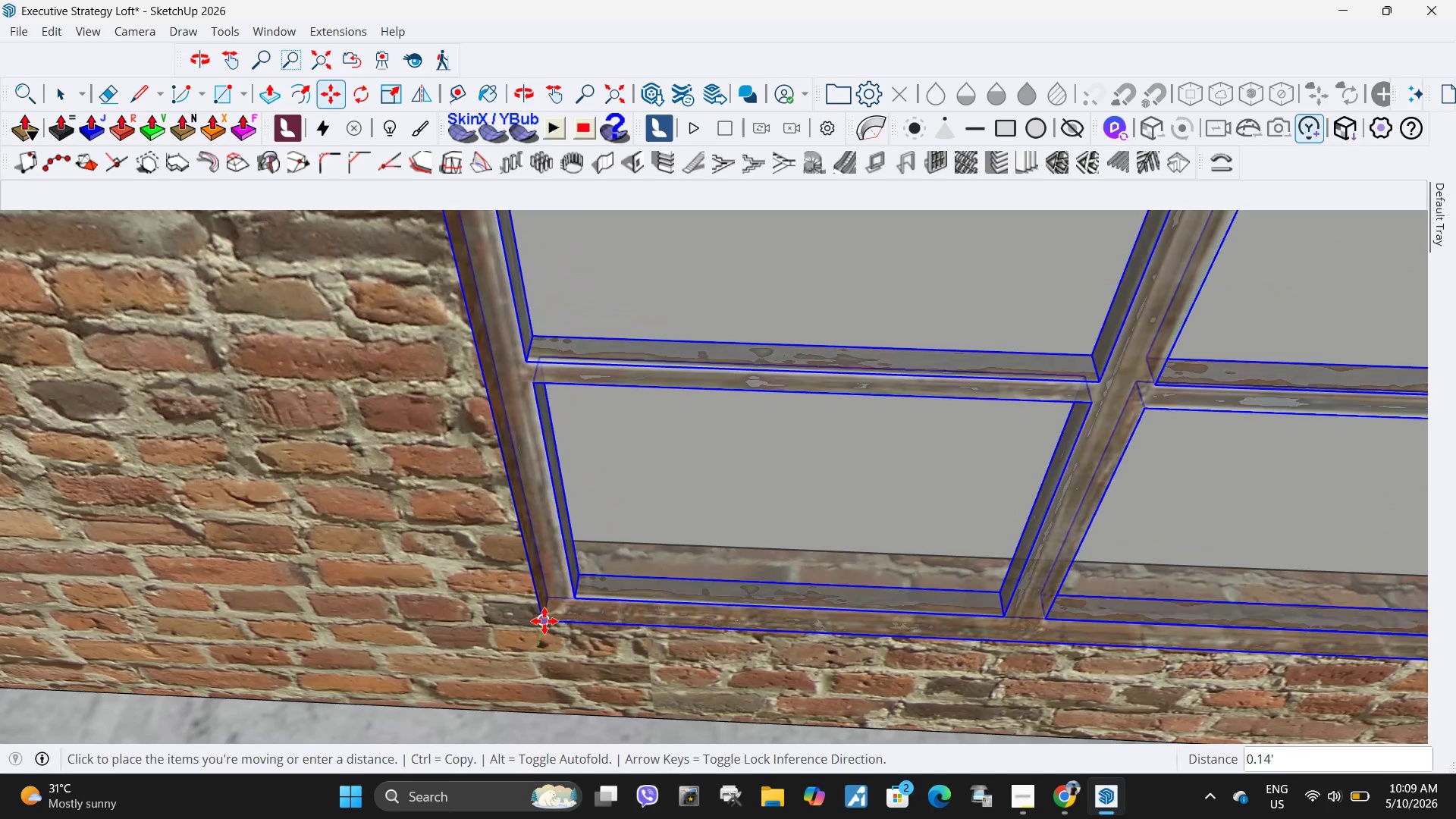 
left_click([544, 621])
 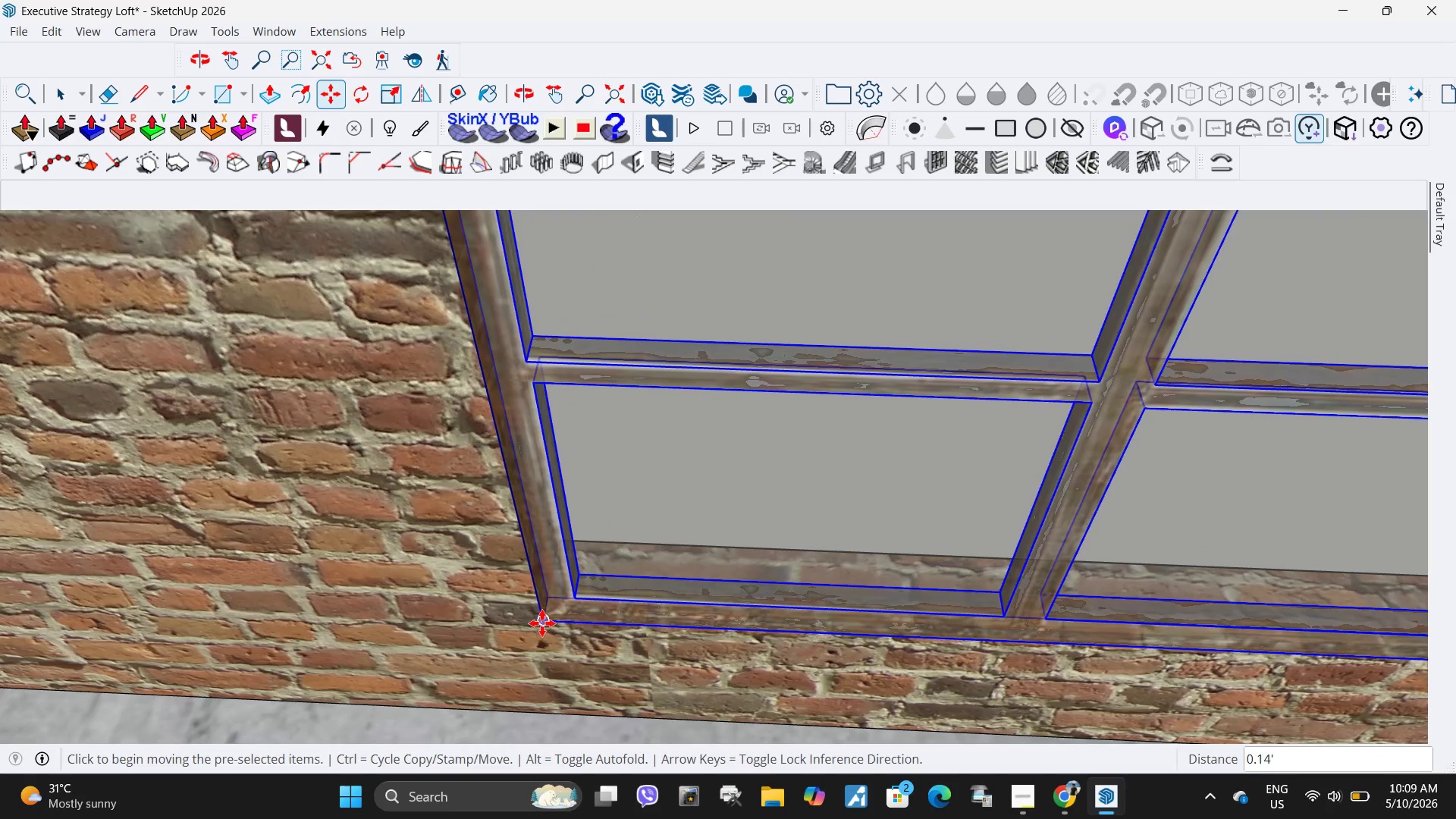 
left_click([542, 623])
 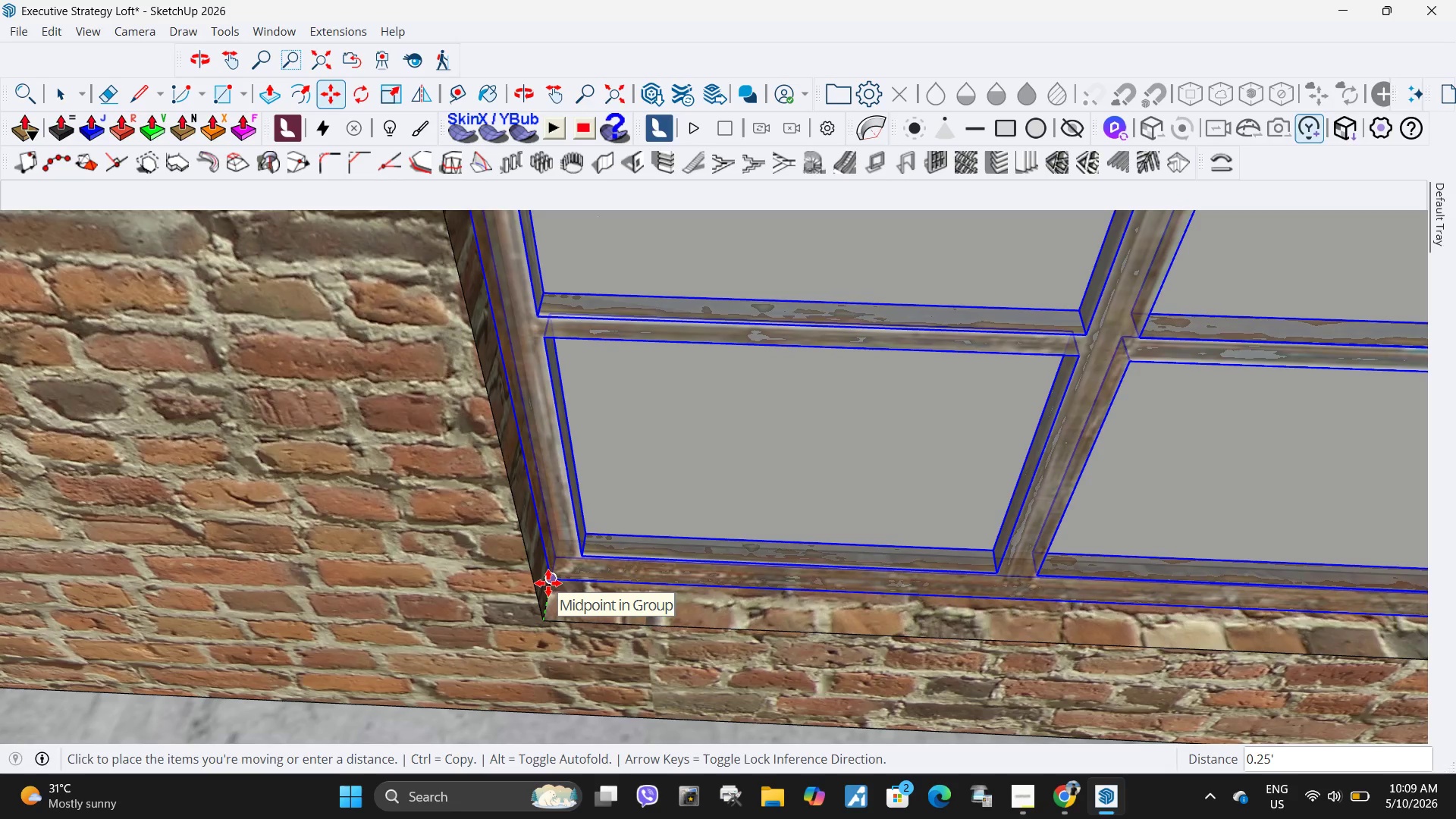 
key(NumpadDecimal)
 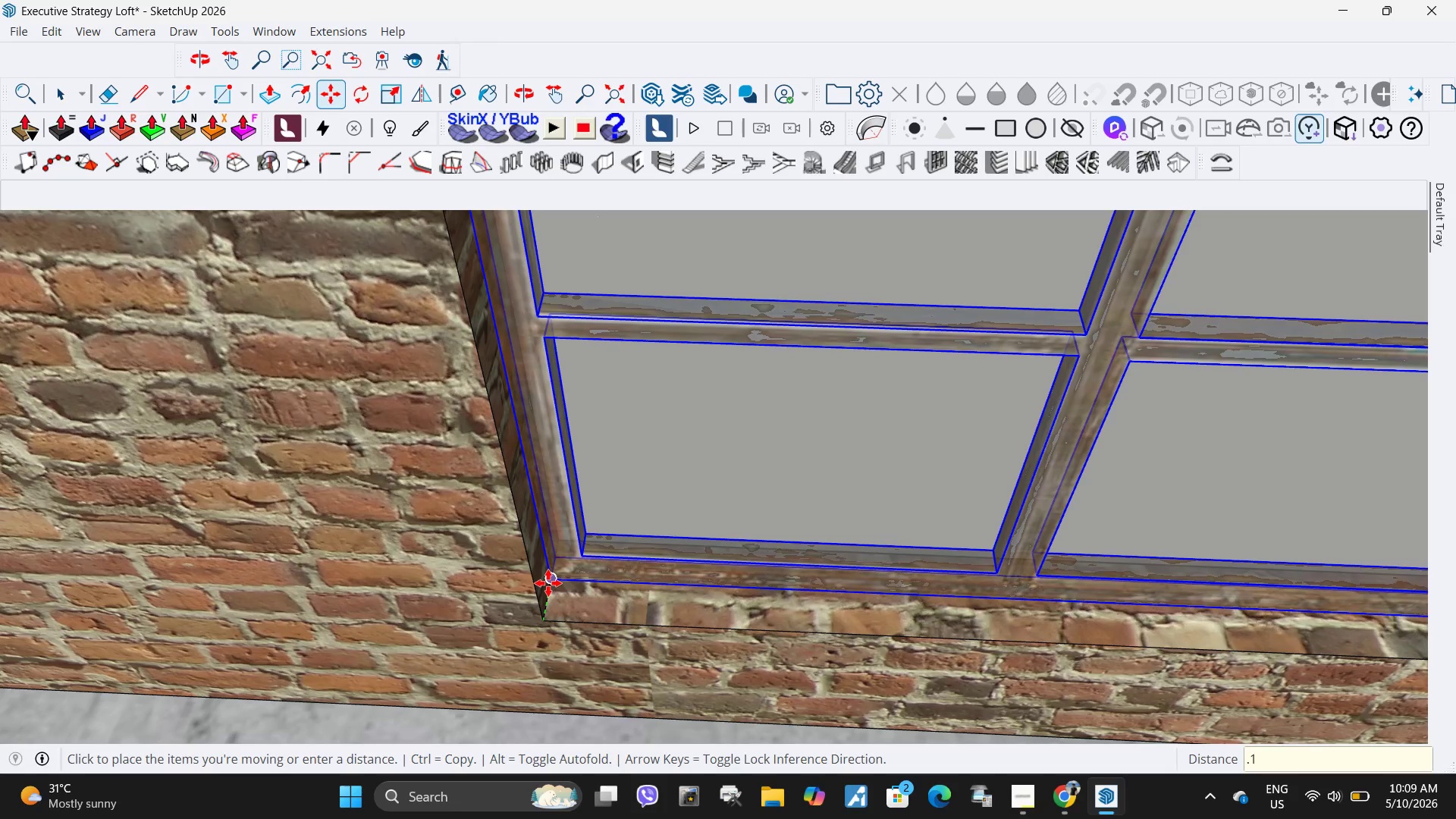 
key(Numpad1)
 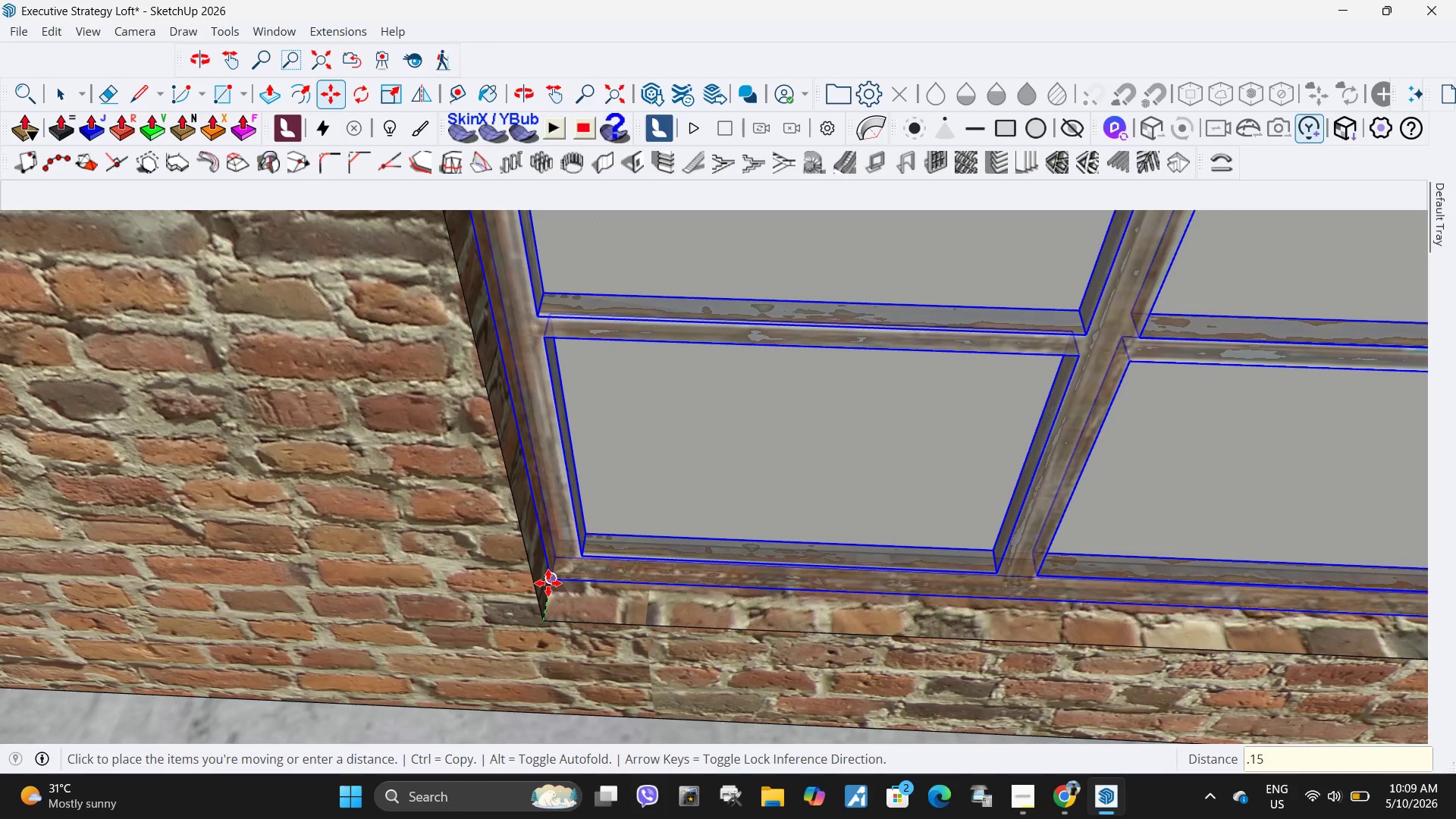 
key(Numpad5)
 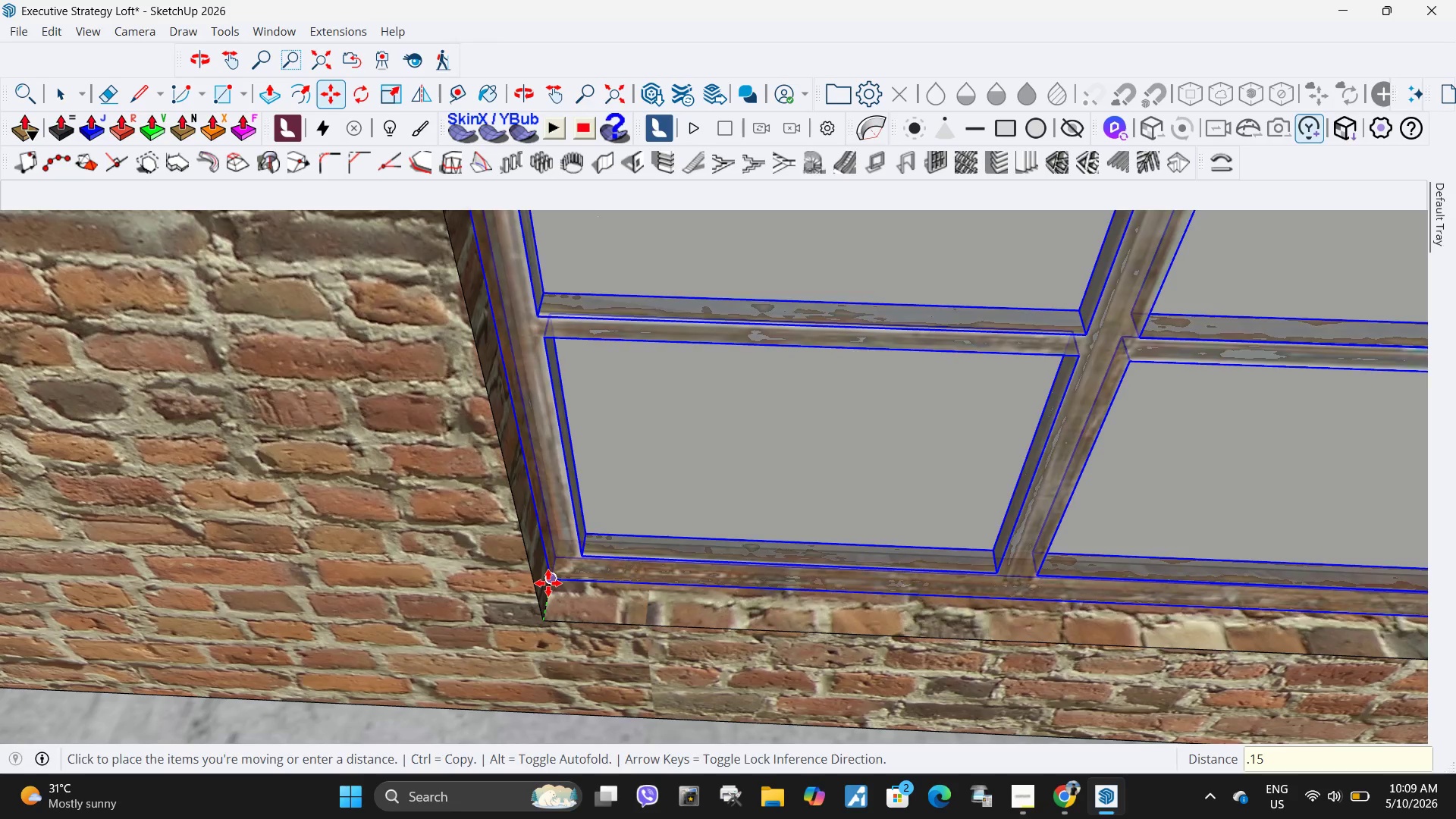 
key(NumpadEnter)
 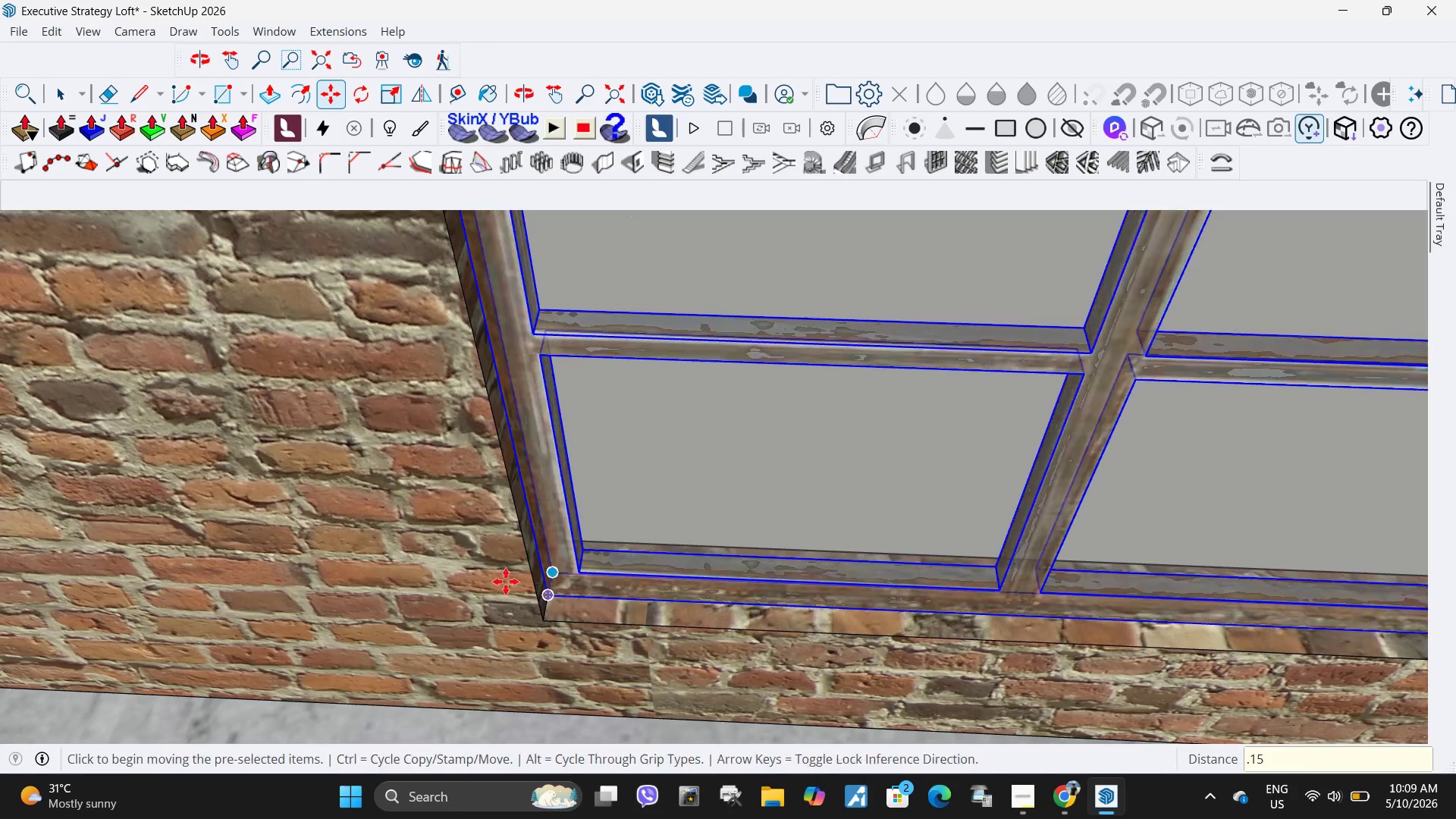 
key(Space)
 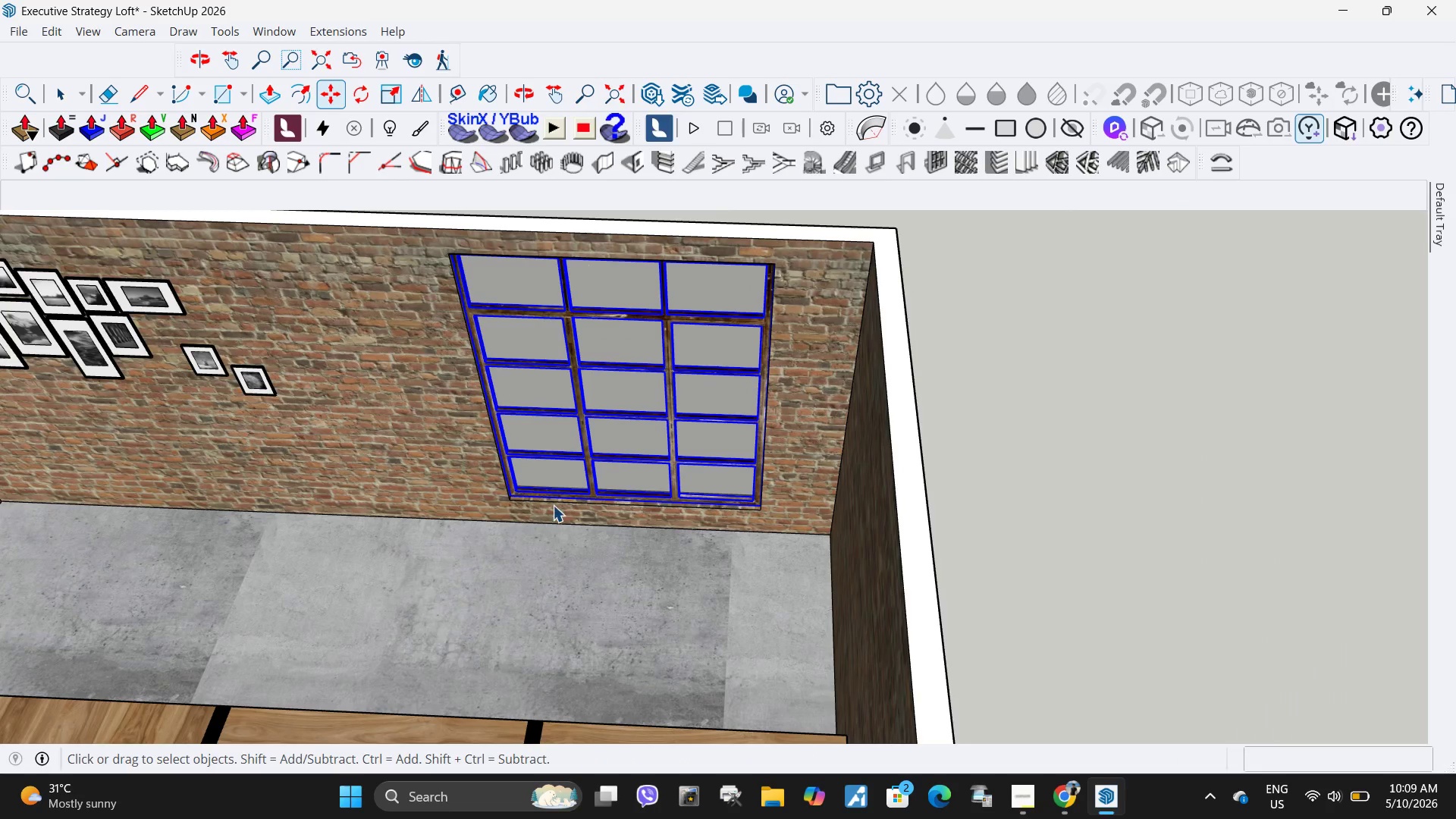 
key(Escape)
 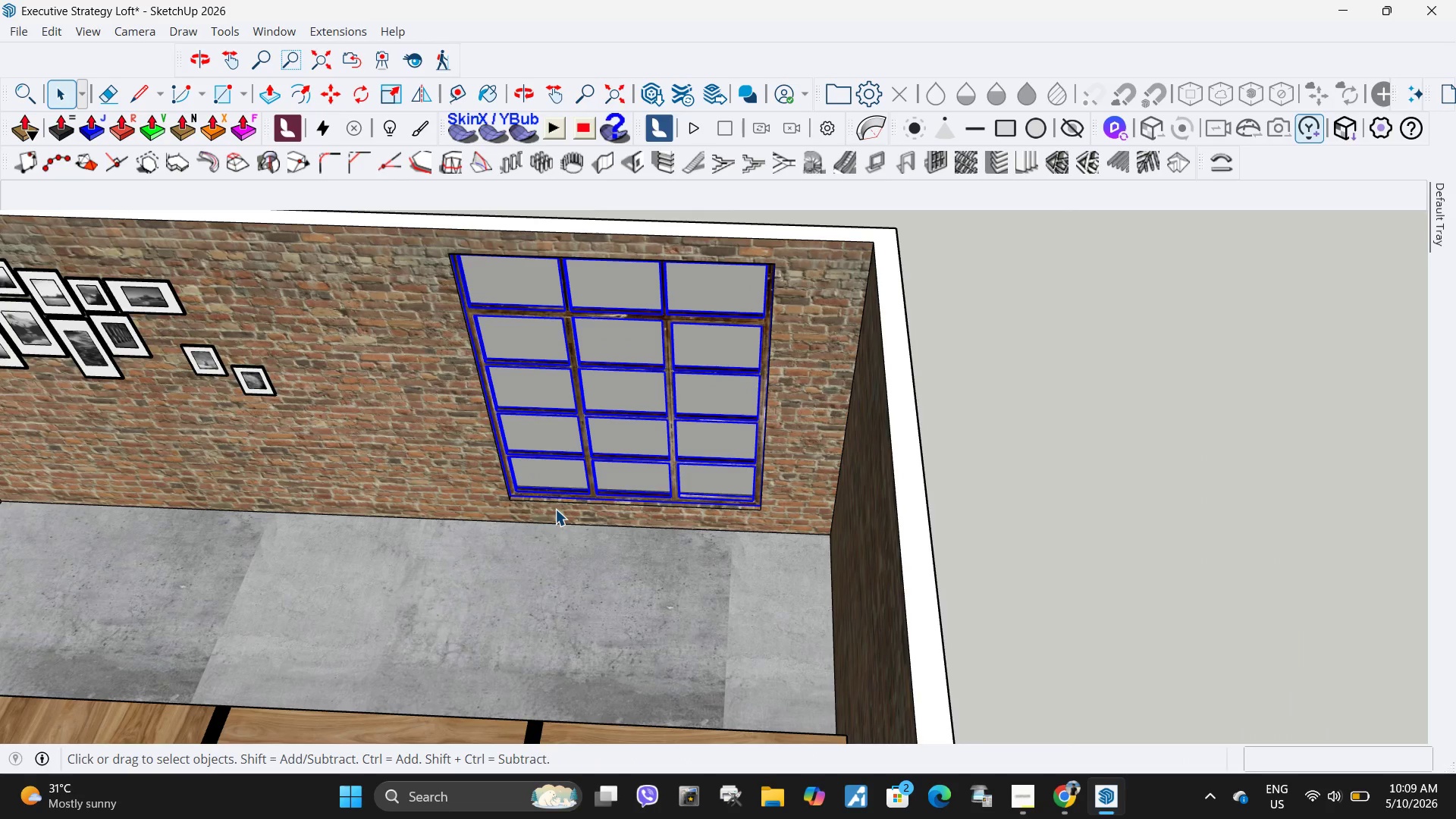 
key(Escape)
 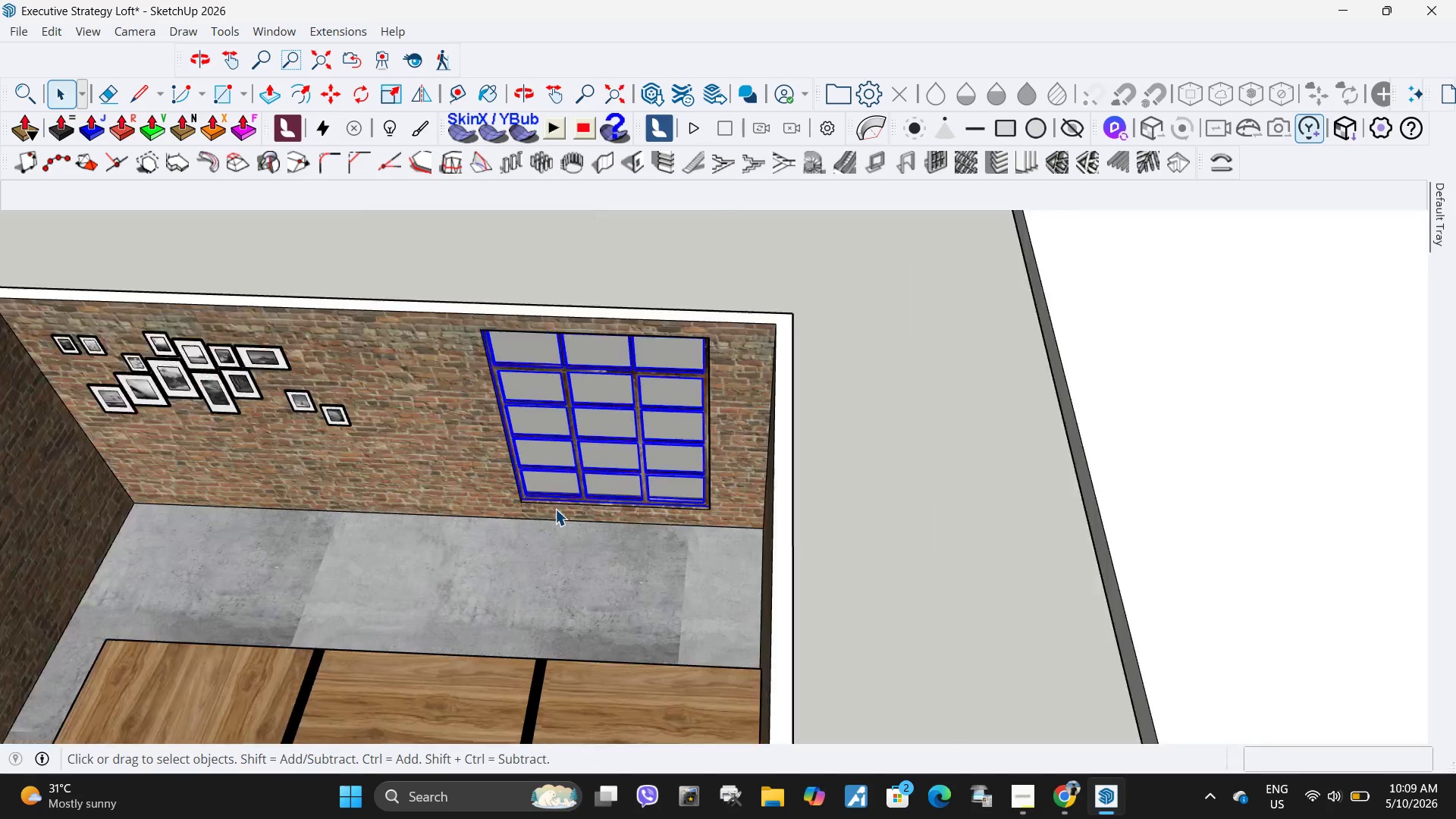 
scroll: coordinate [533, 463], scroll_direction: down, amount: 21.0
 